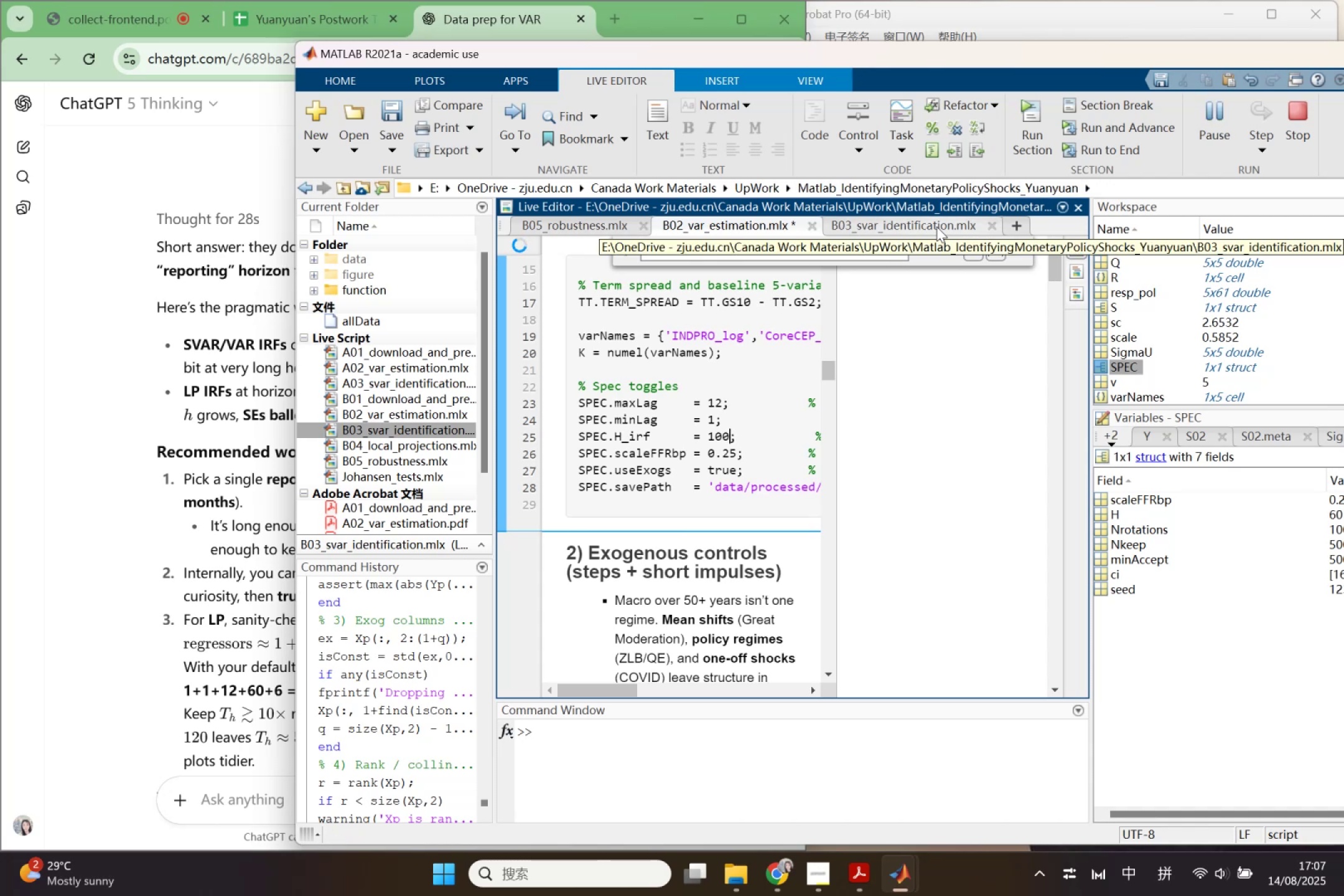 
left_click([936, 226])
 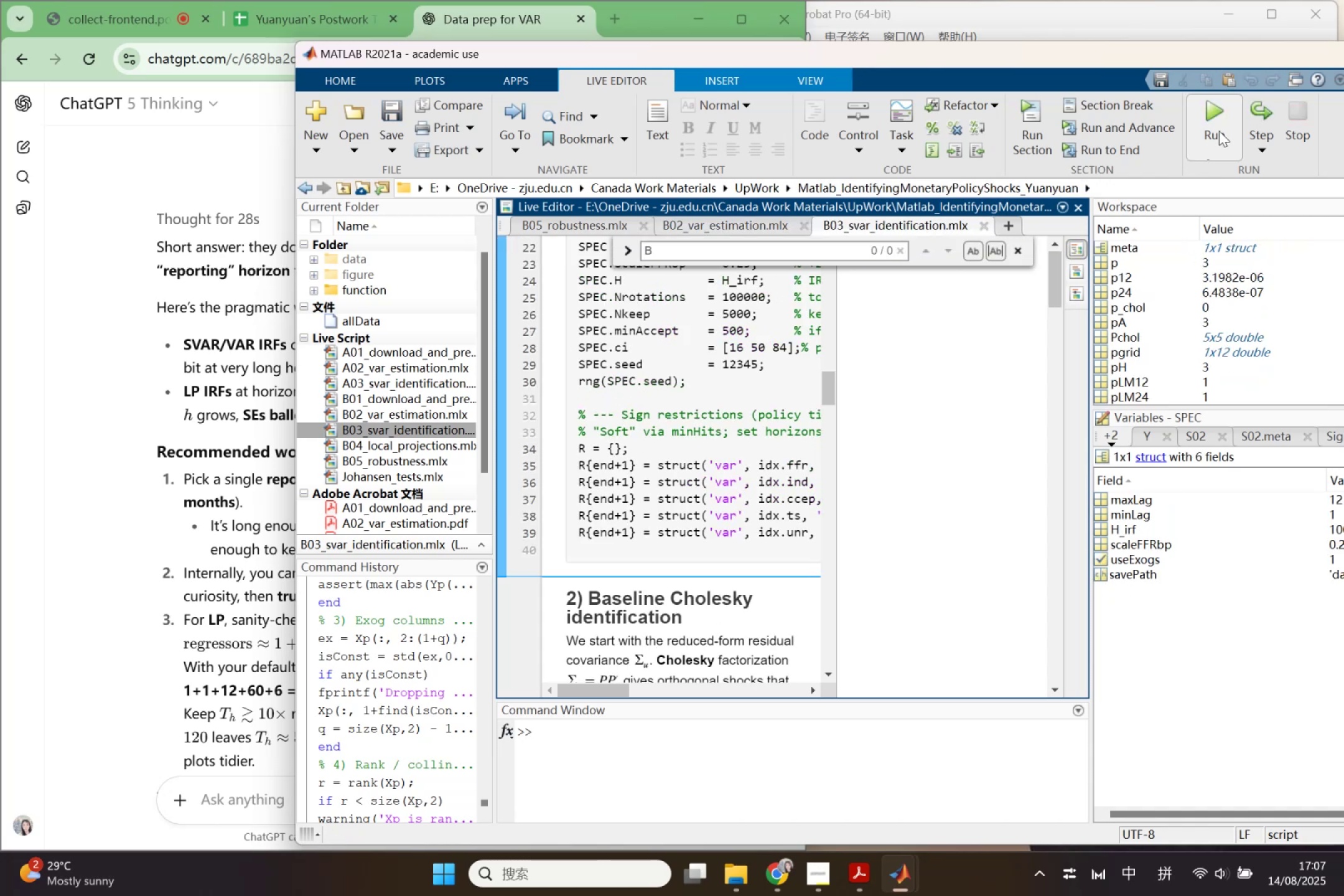 
left_click([1219, 131])
 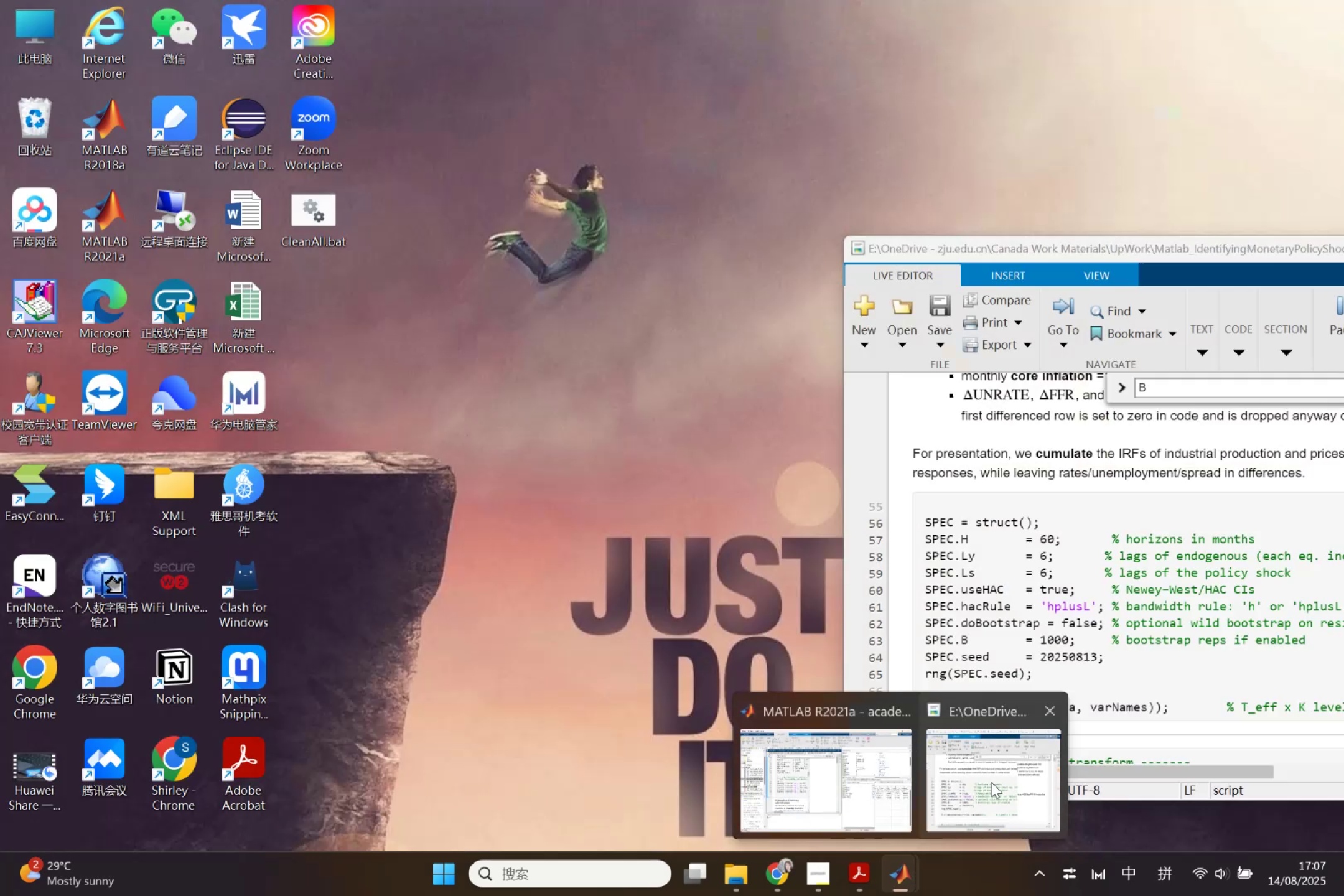 
left_click([991, 782])
 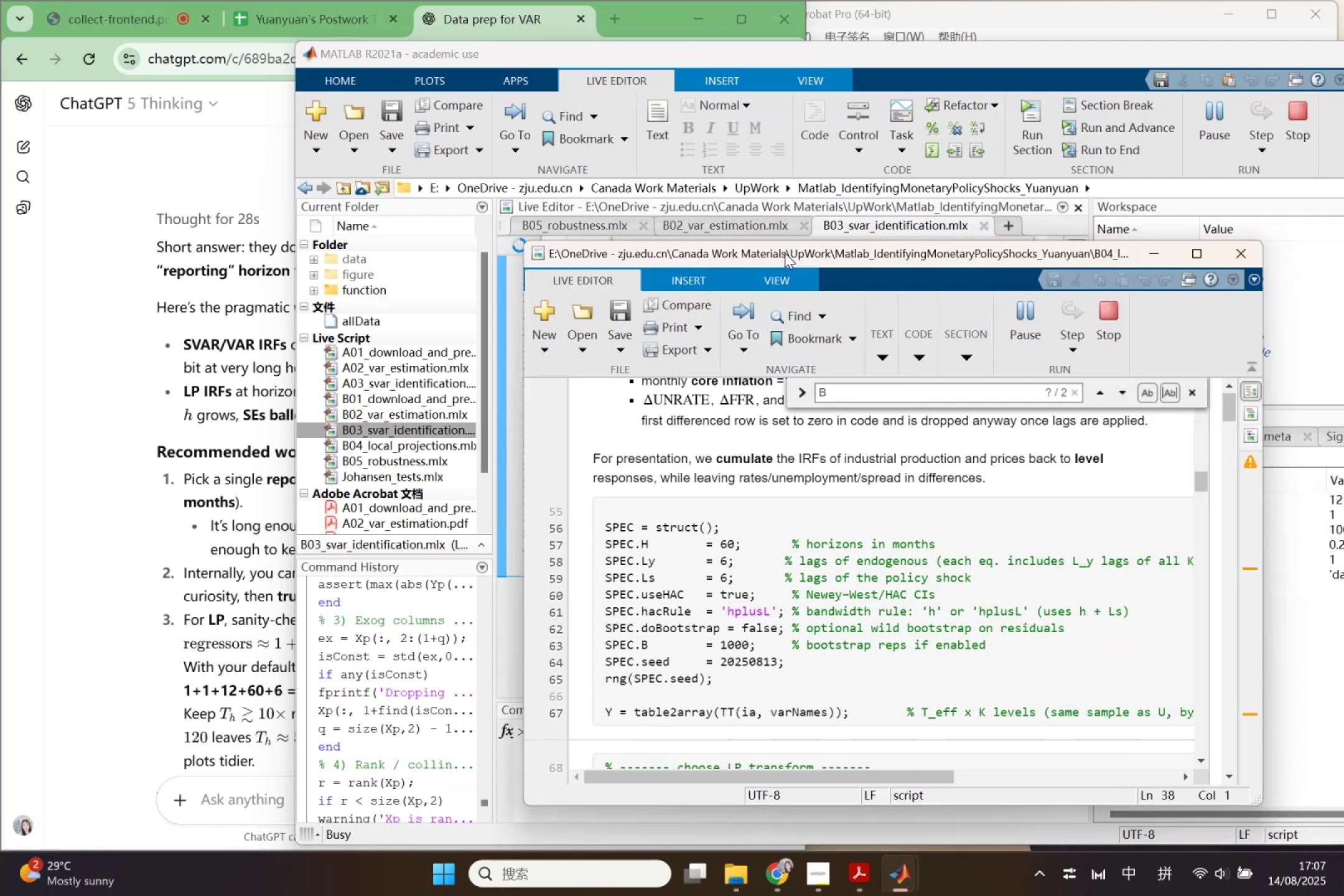 
double_click([785, 253])
 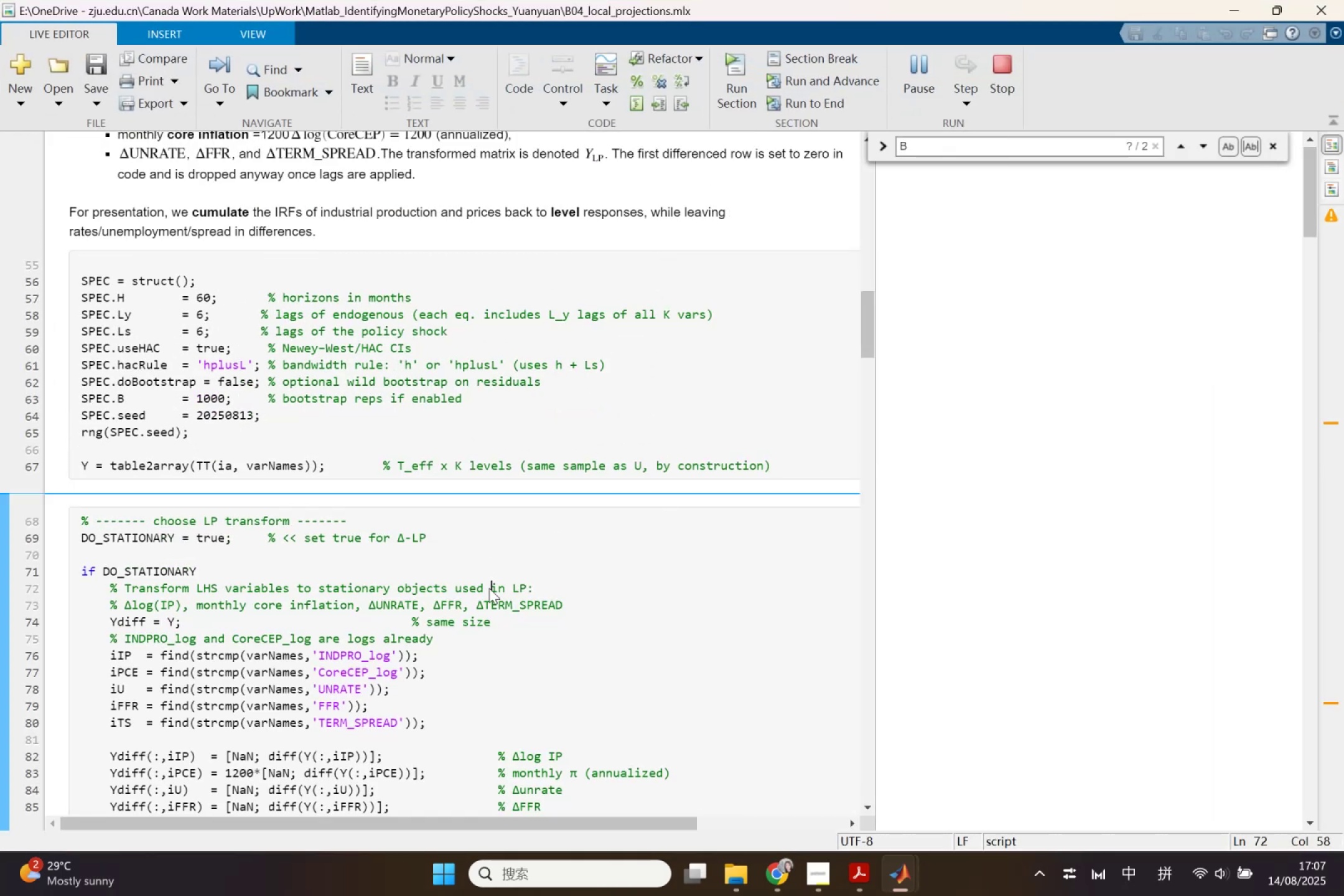 
wait(7.7)
 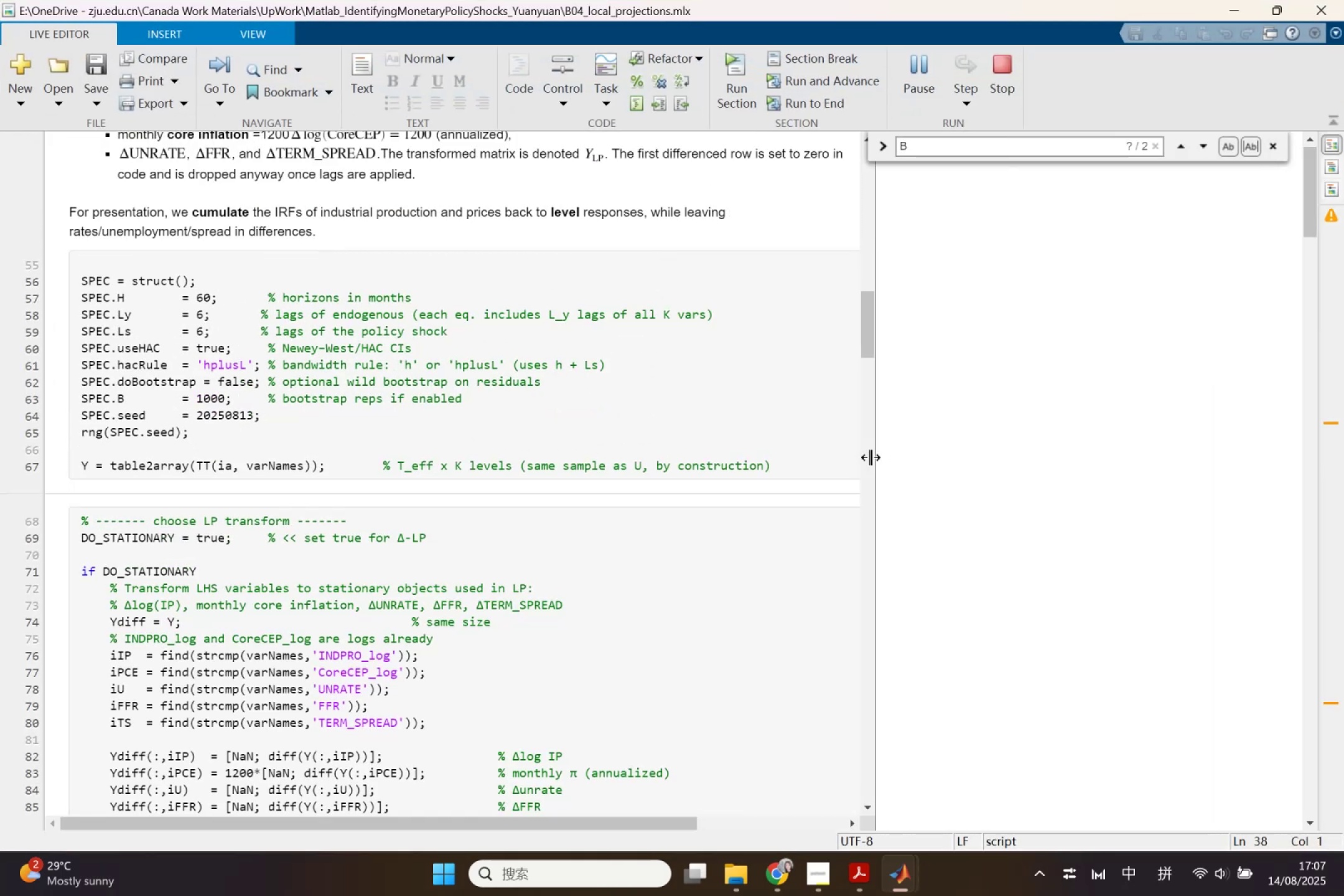 
left_click([221, 303])
 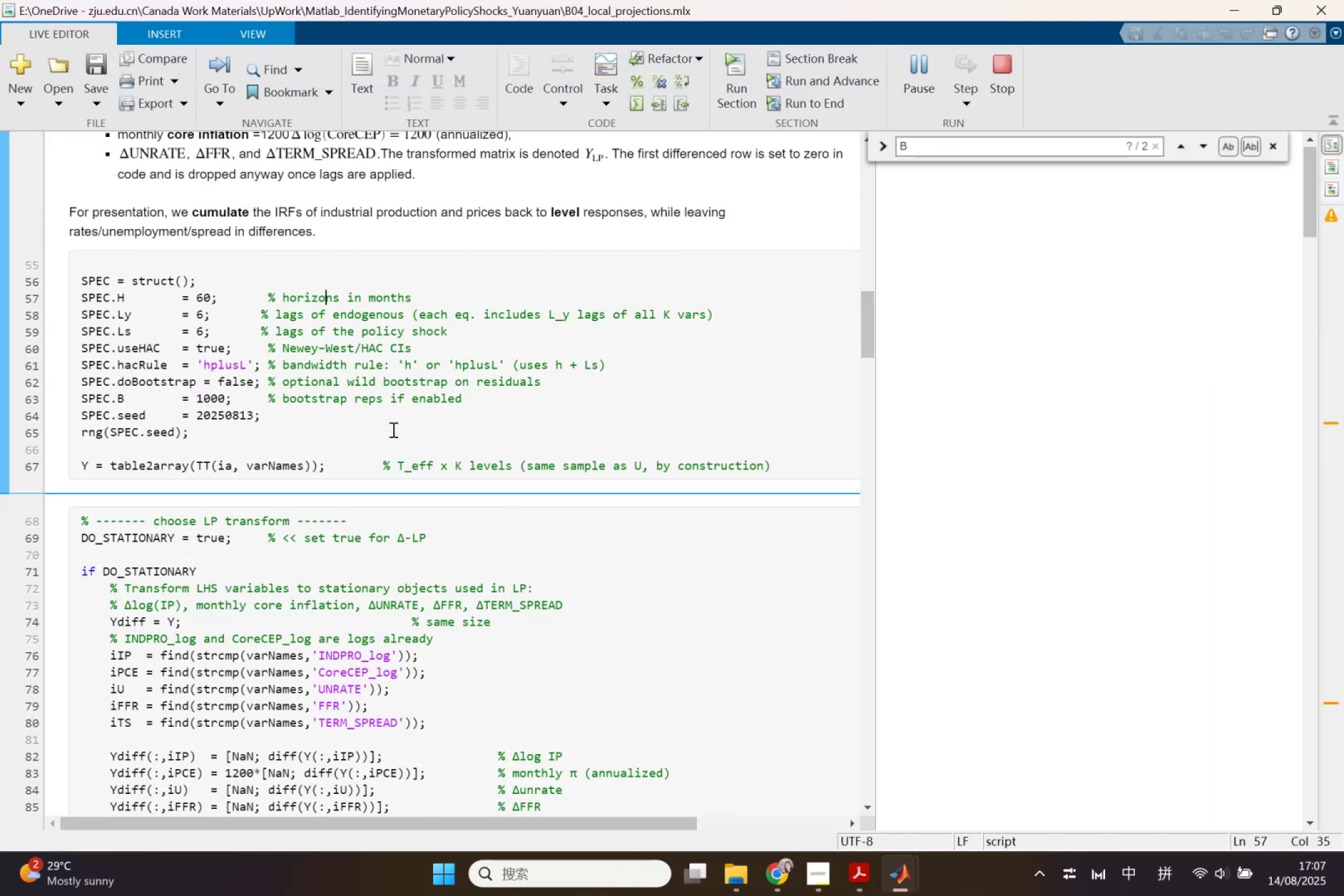 
scroll: coordinate [390, 459], scroll_direction: down, amount: 4.0
 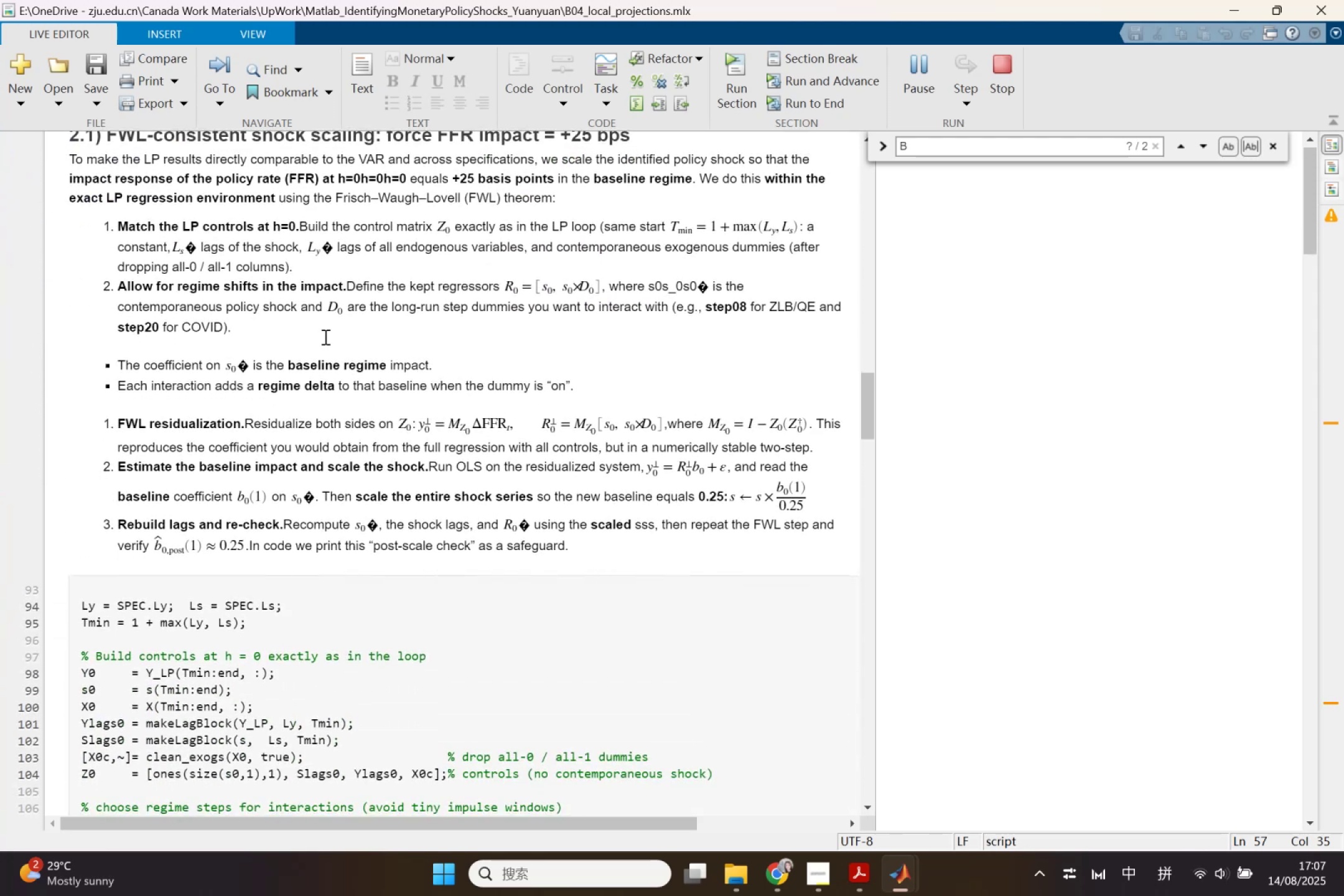 
left_click([330, 248])
 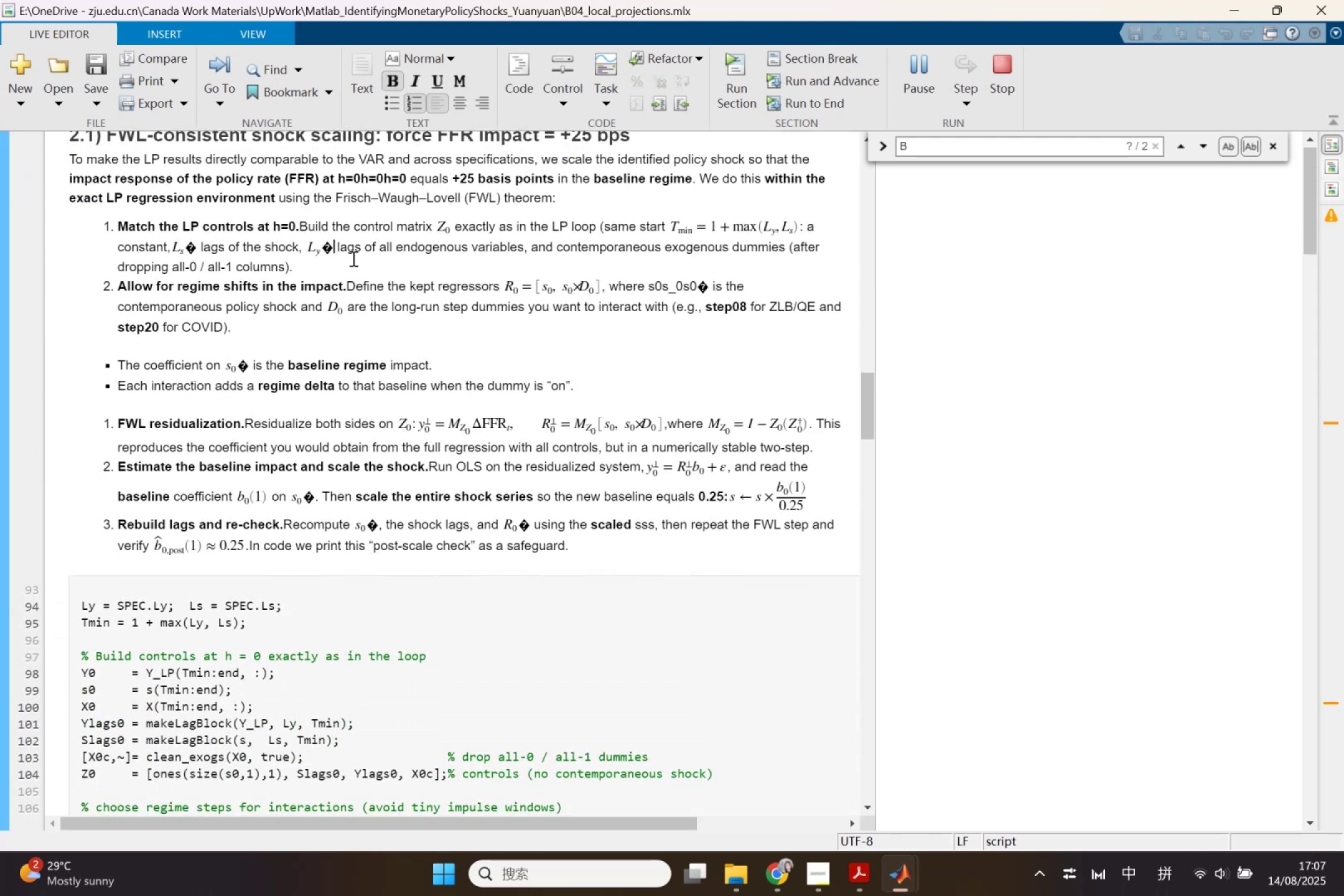 
key(Backspace)
 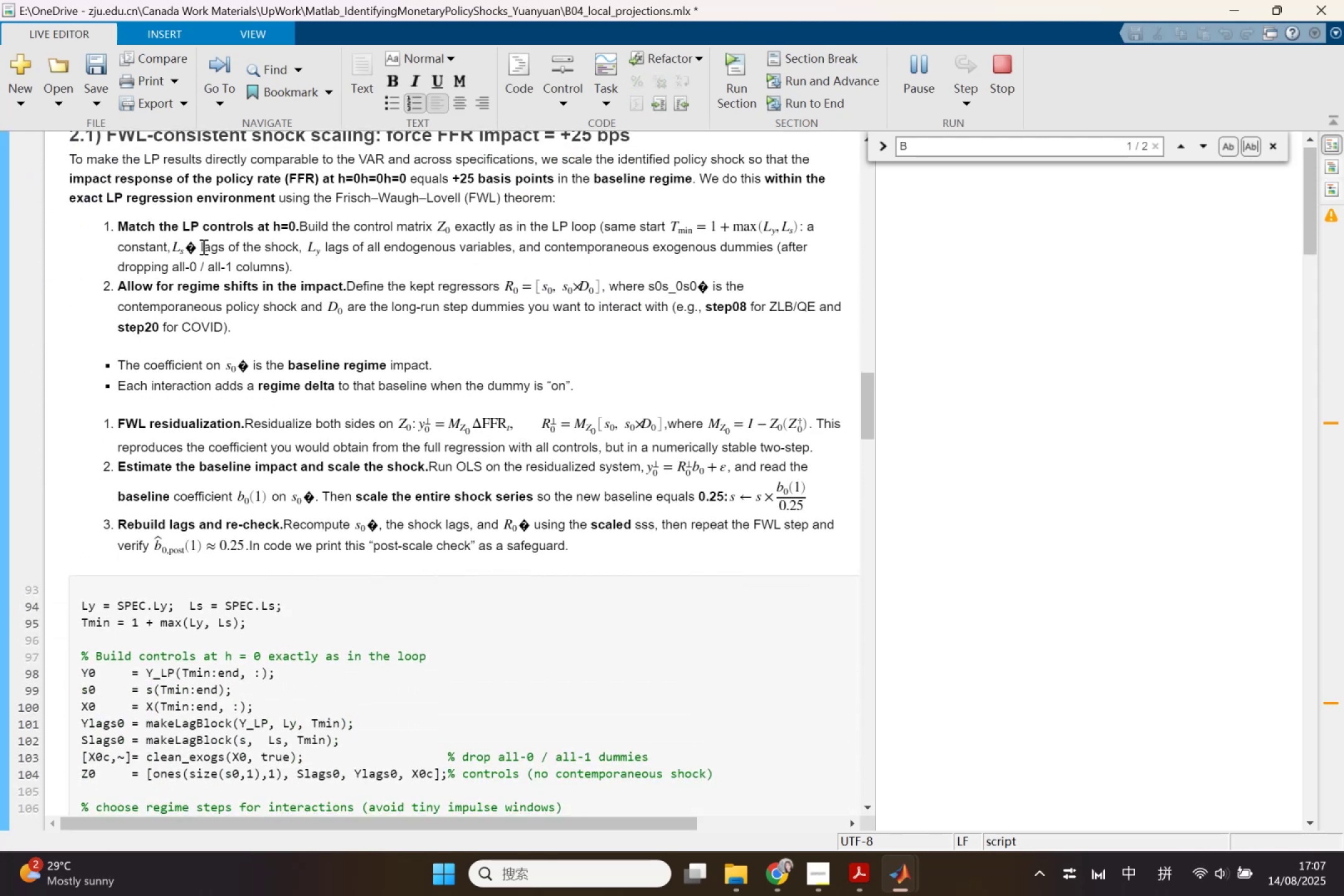 
double_click([195, 248])
 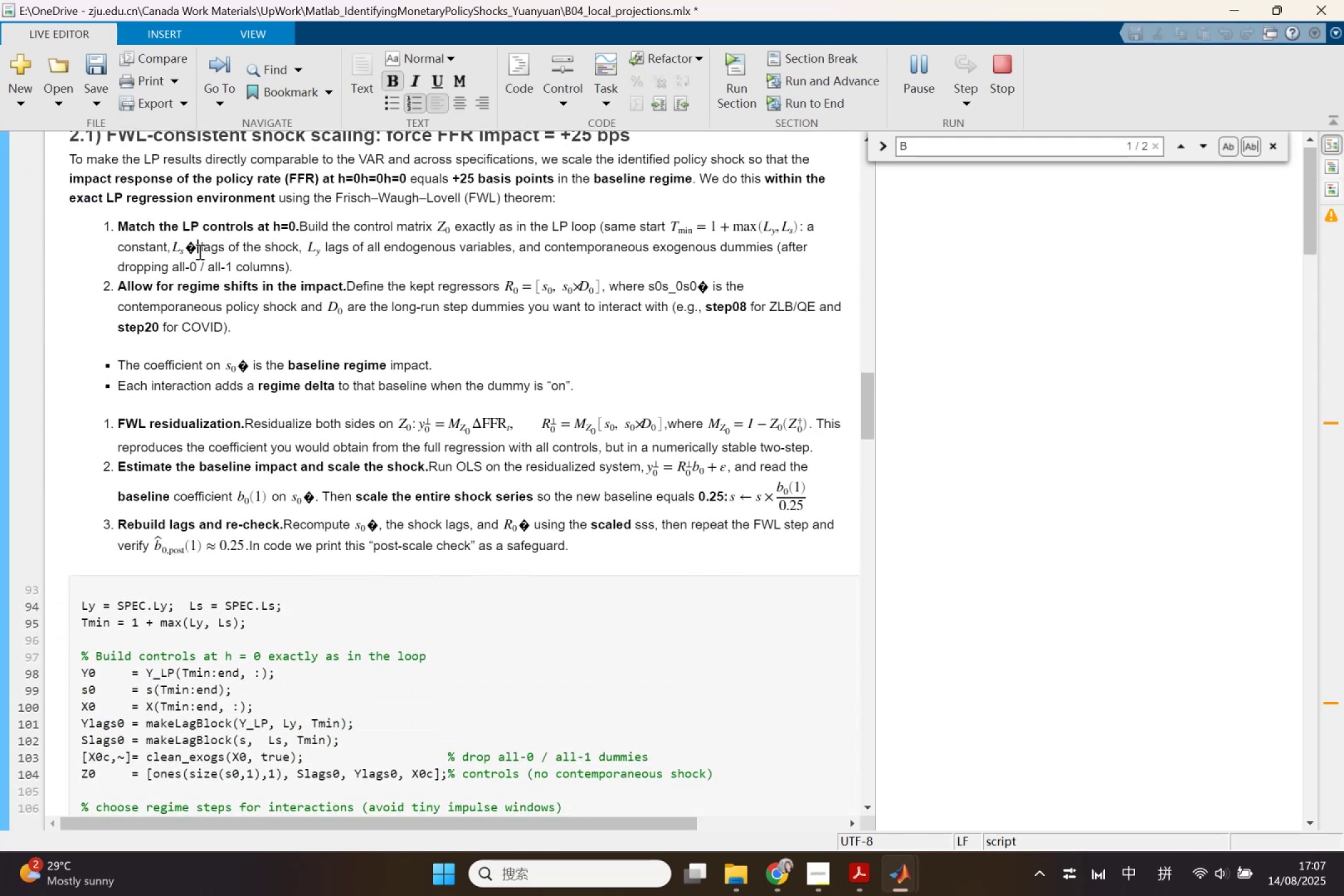 
key(Backspace)
 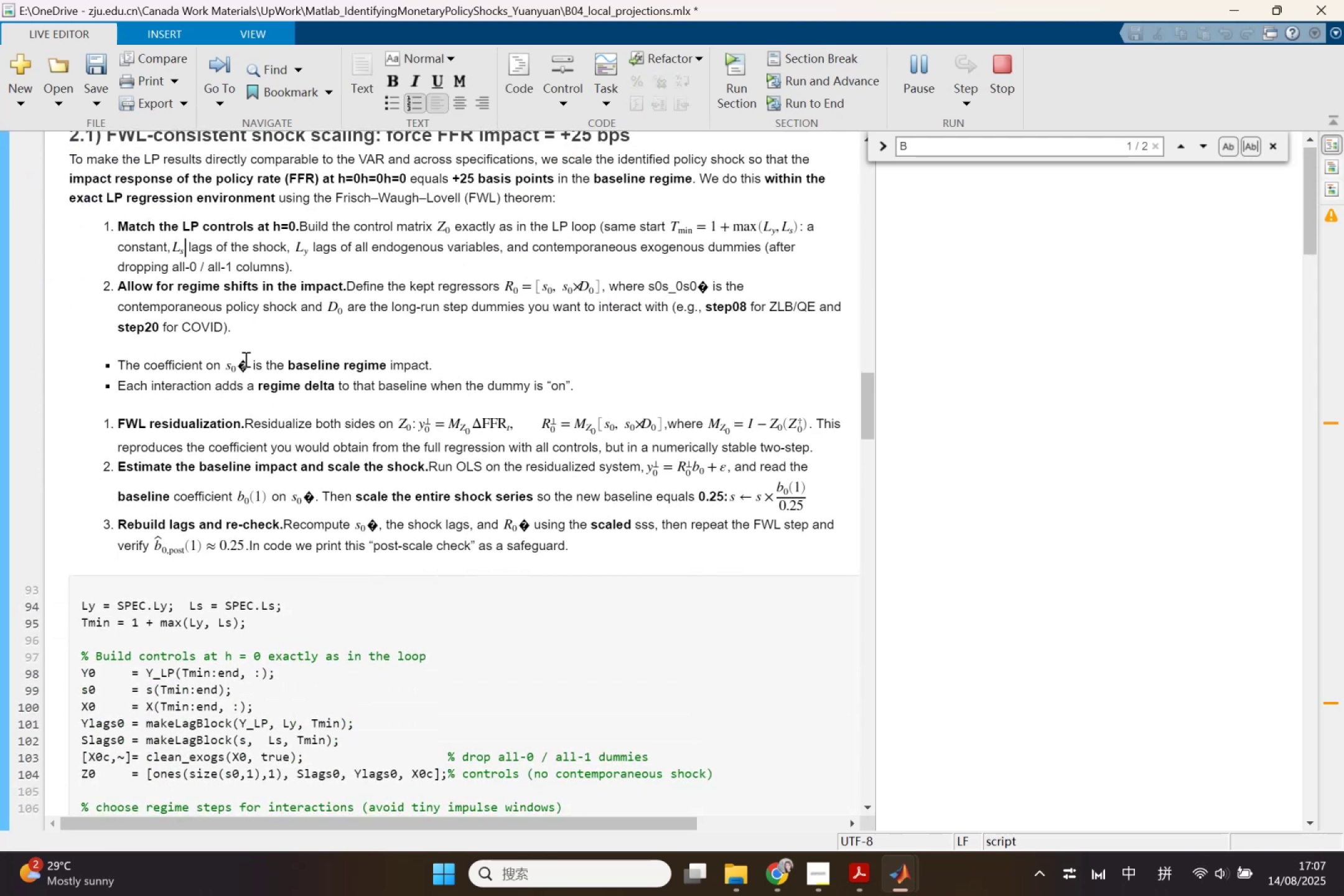 
left_click([245, 359])
 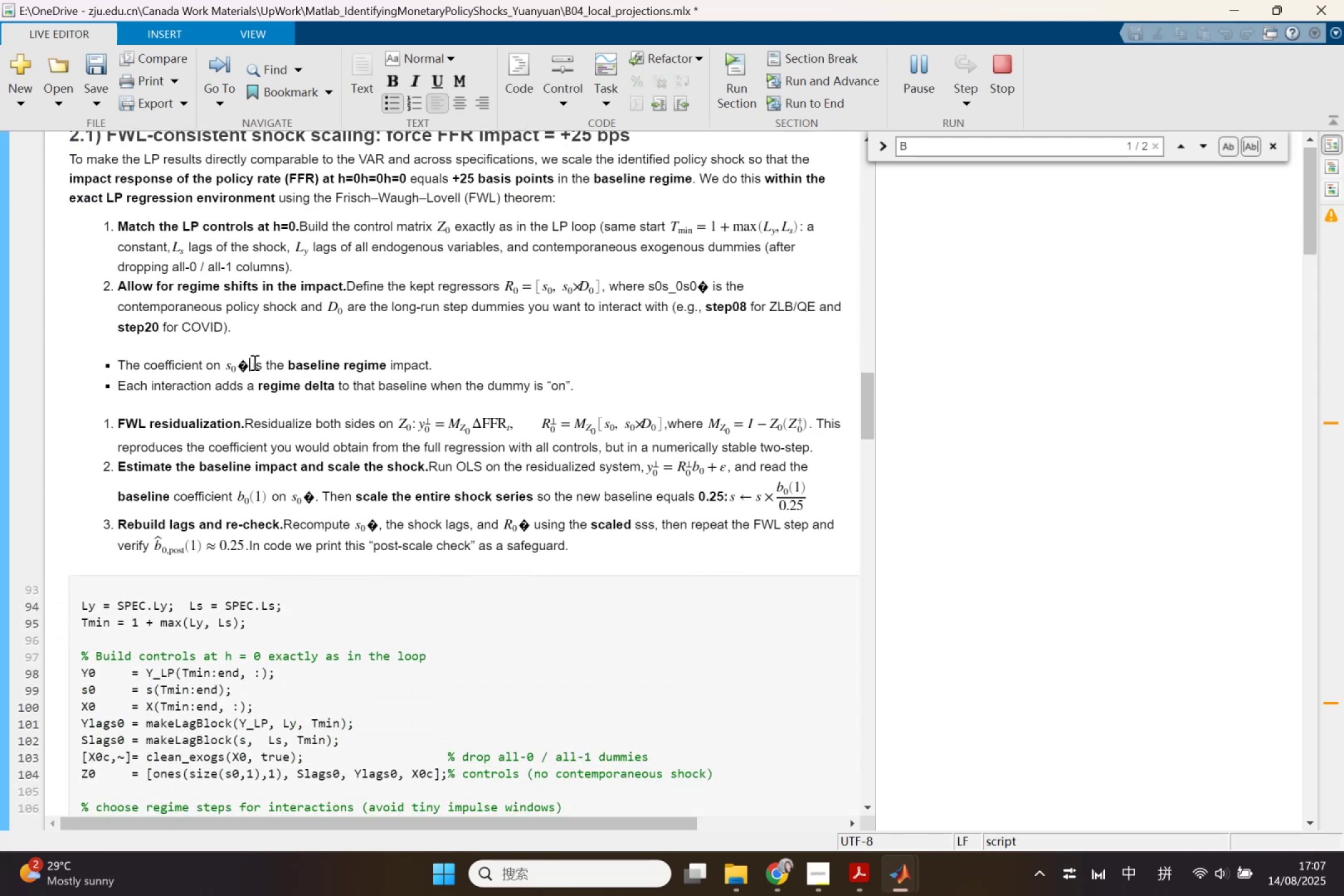 
key(Backspace)
 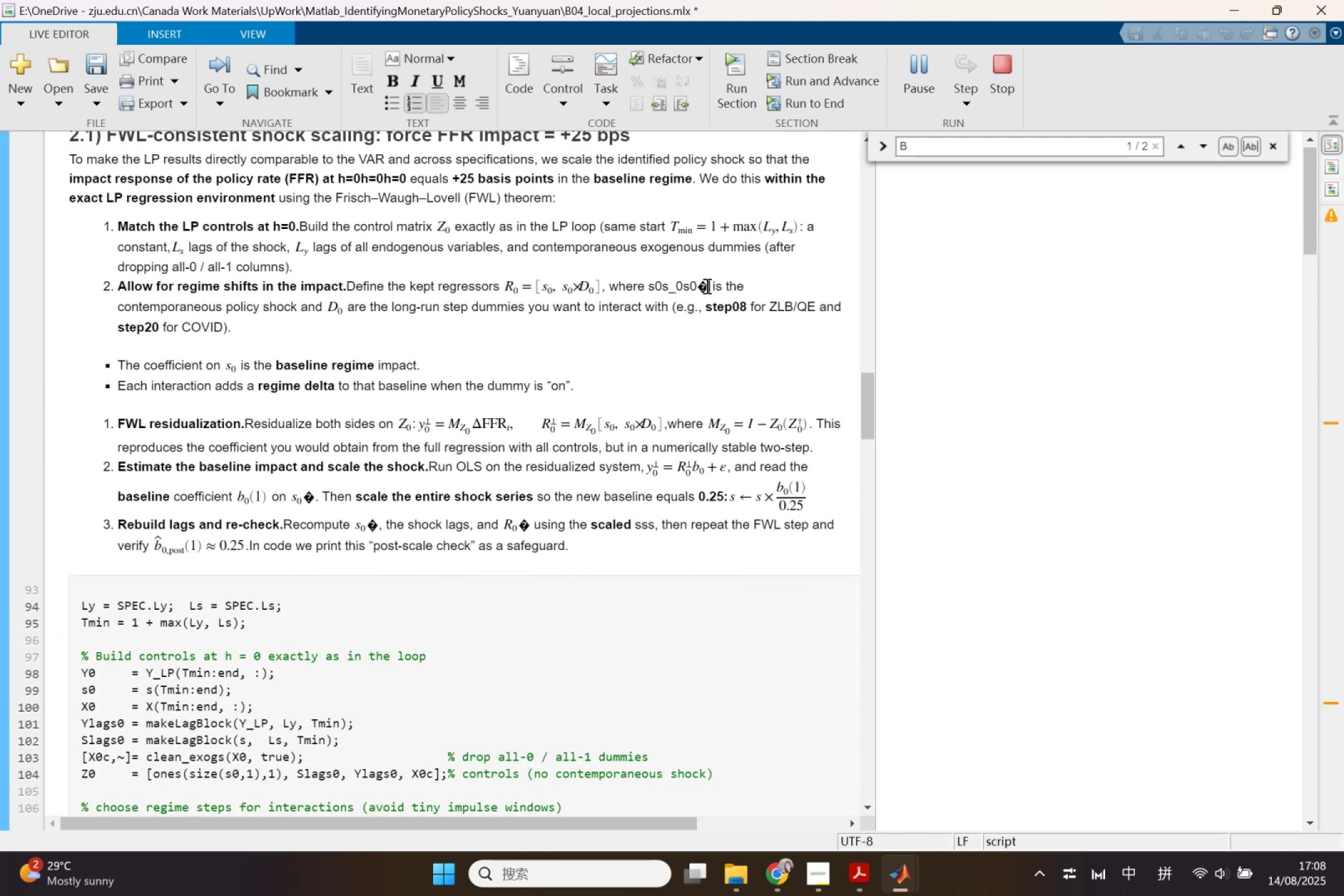 
key(Backspace)
 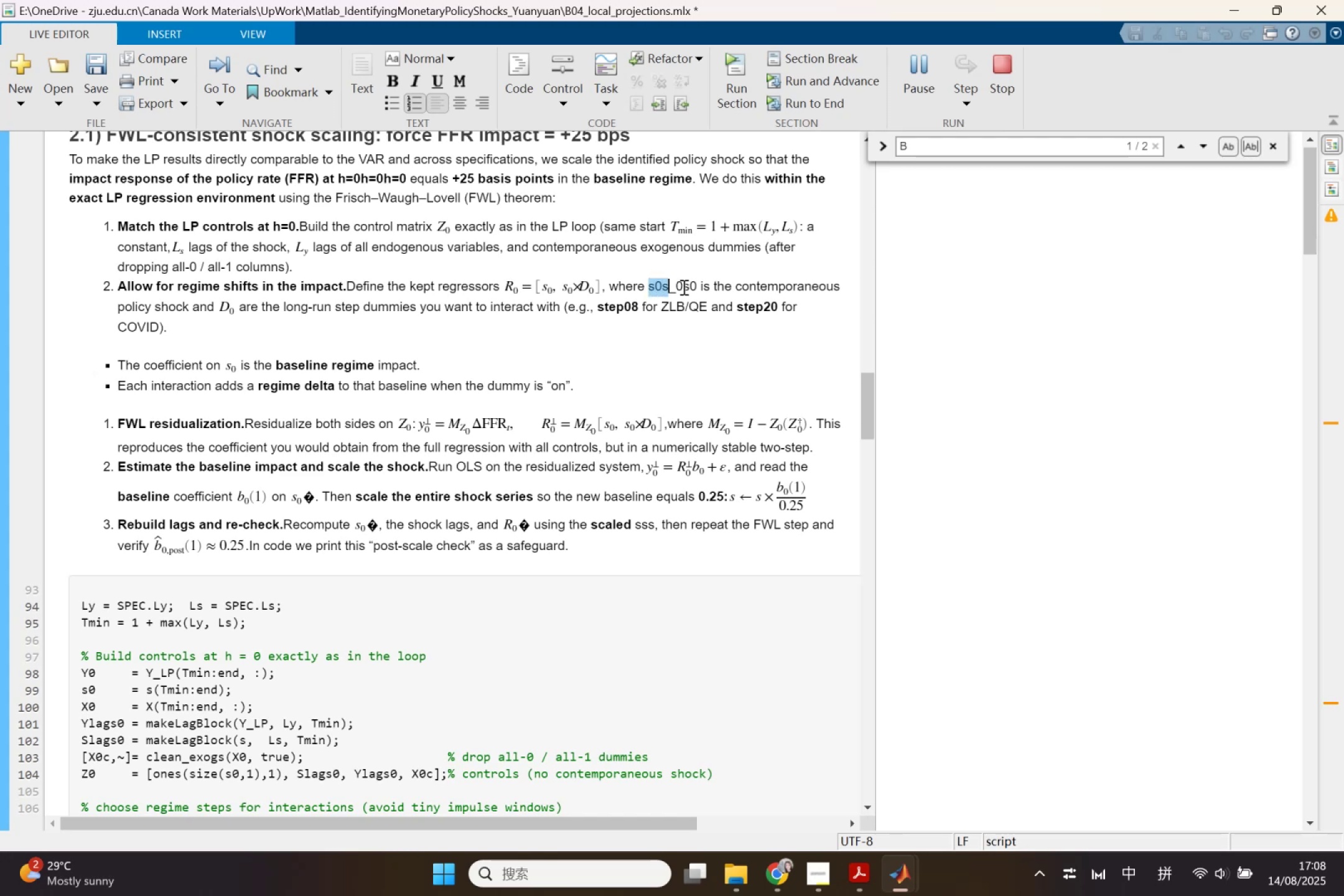 
key(Backspace)
 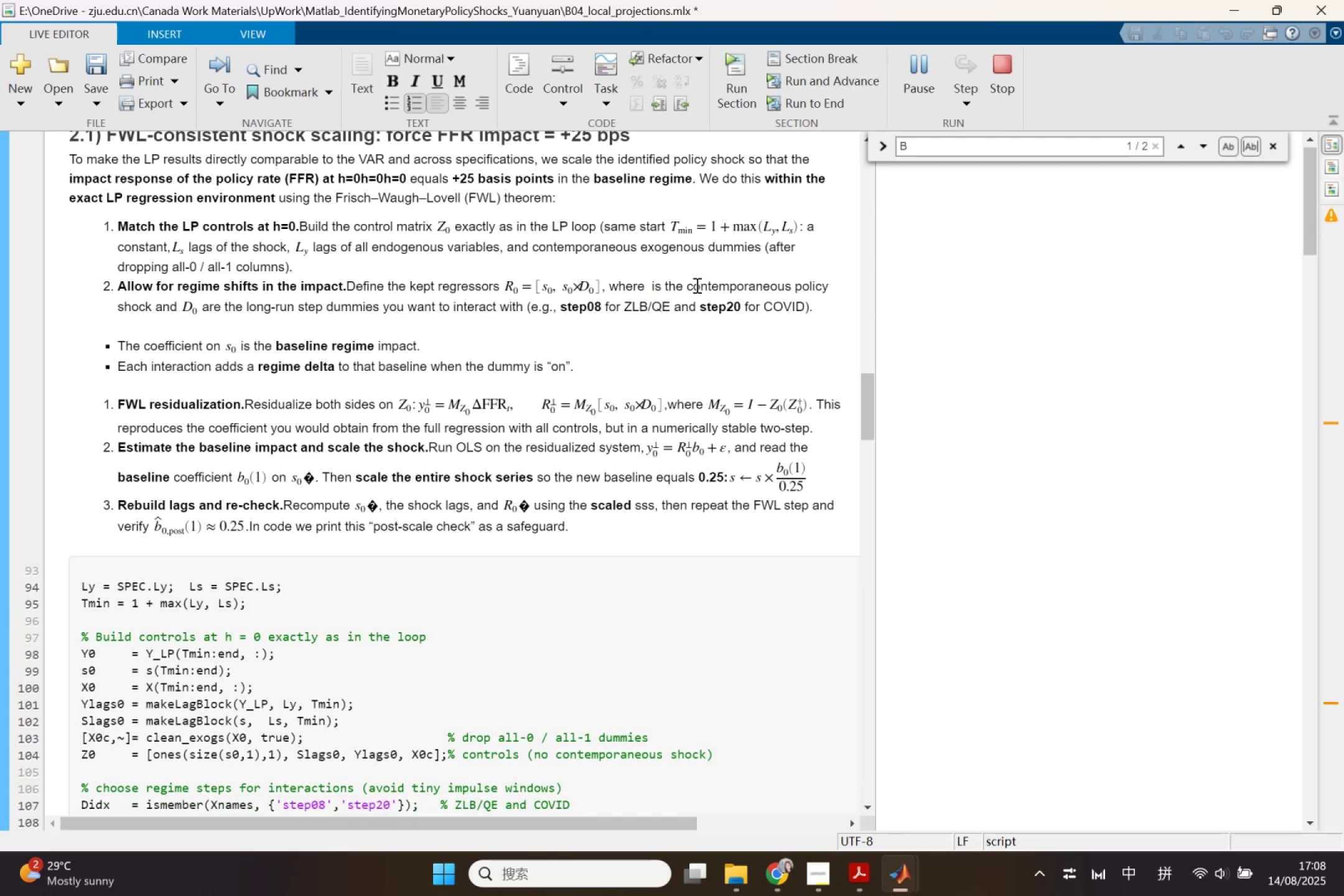 
key(Control+Shift+L)
 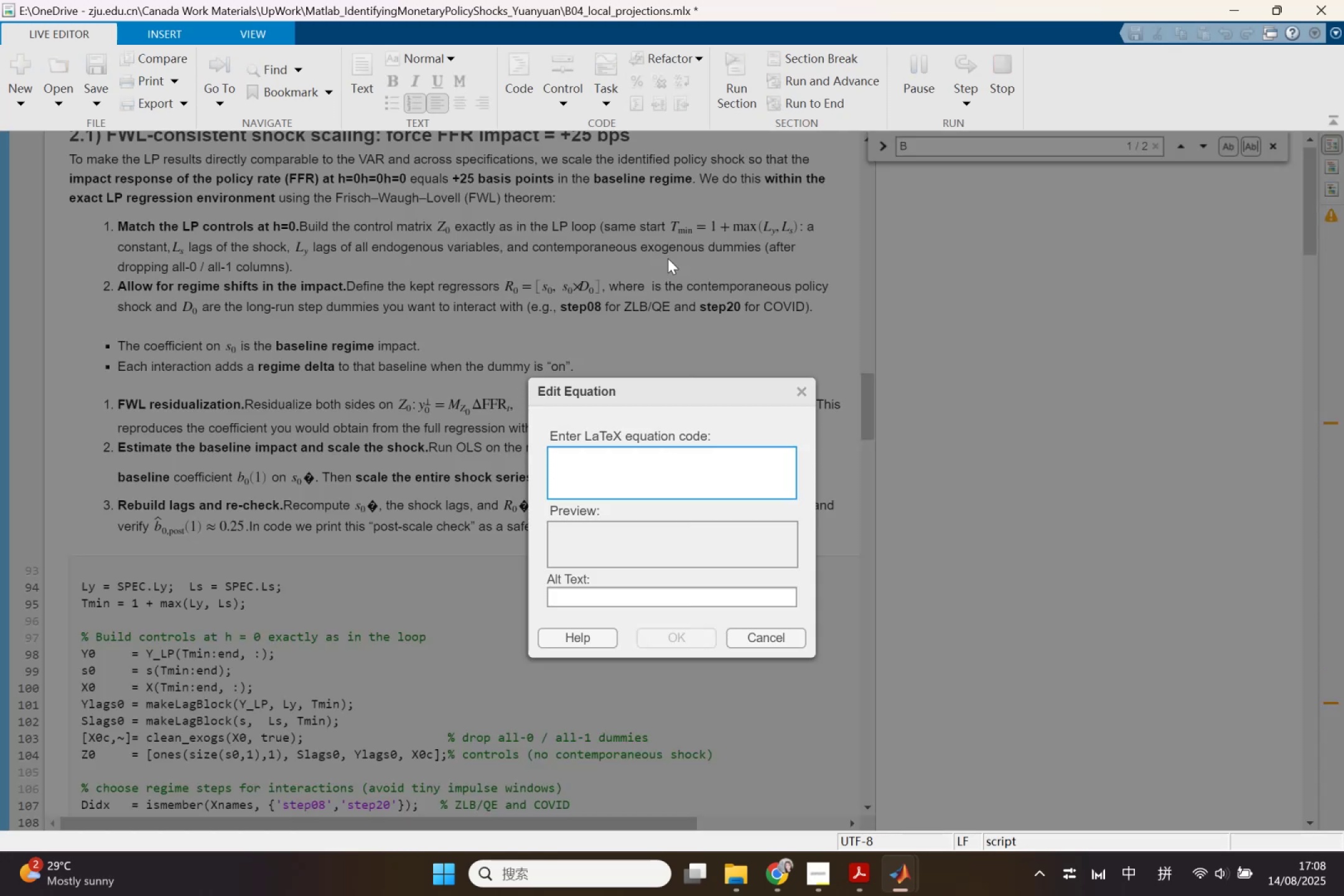 
key(S)
 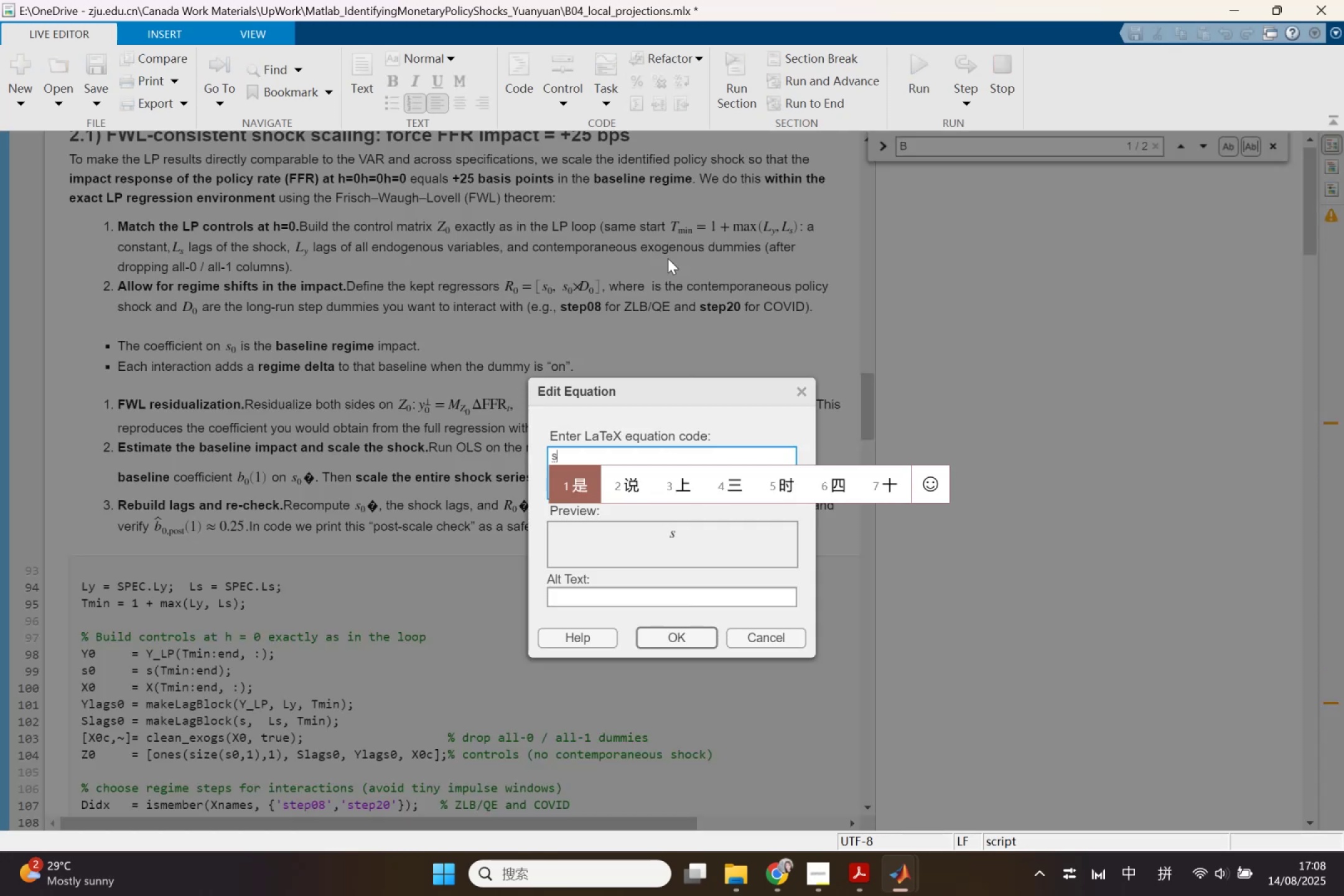 
key(Shift+ShiftLeft)
 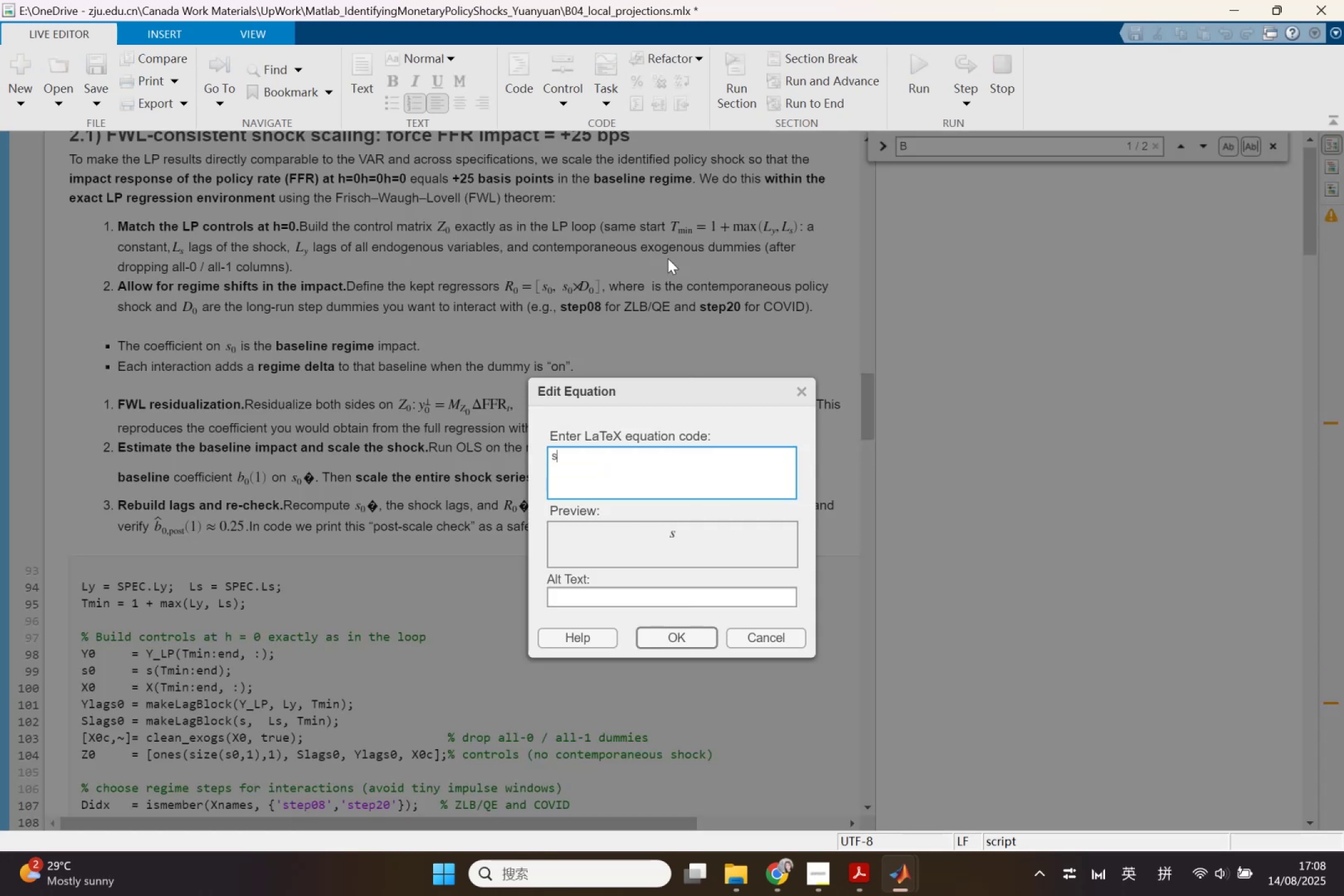 
key(Shift+ShiftLeft)
 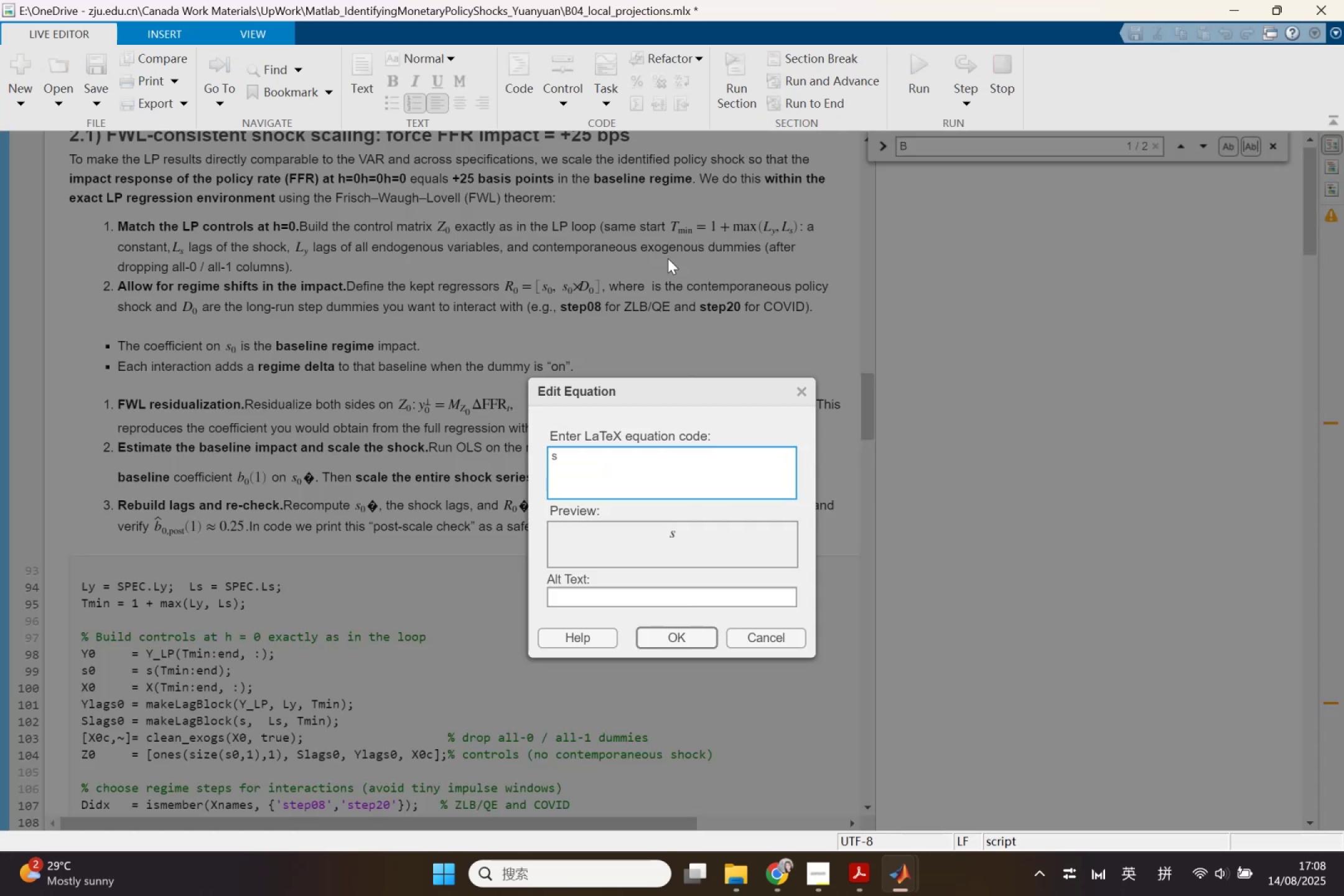 
key(Shift+Minus)
 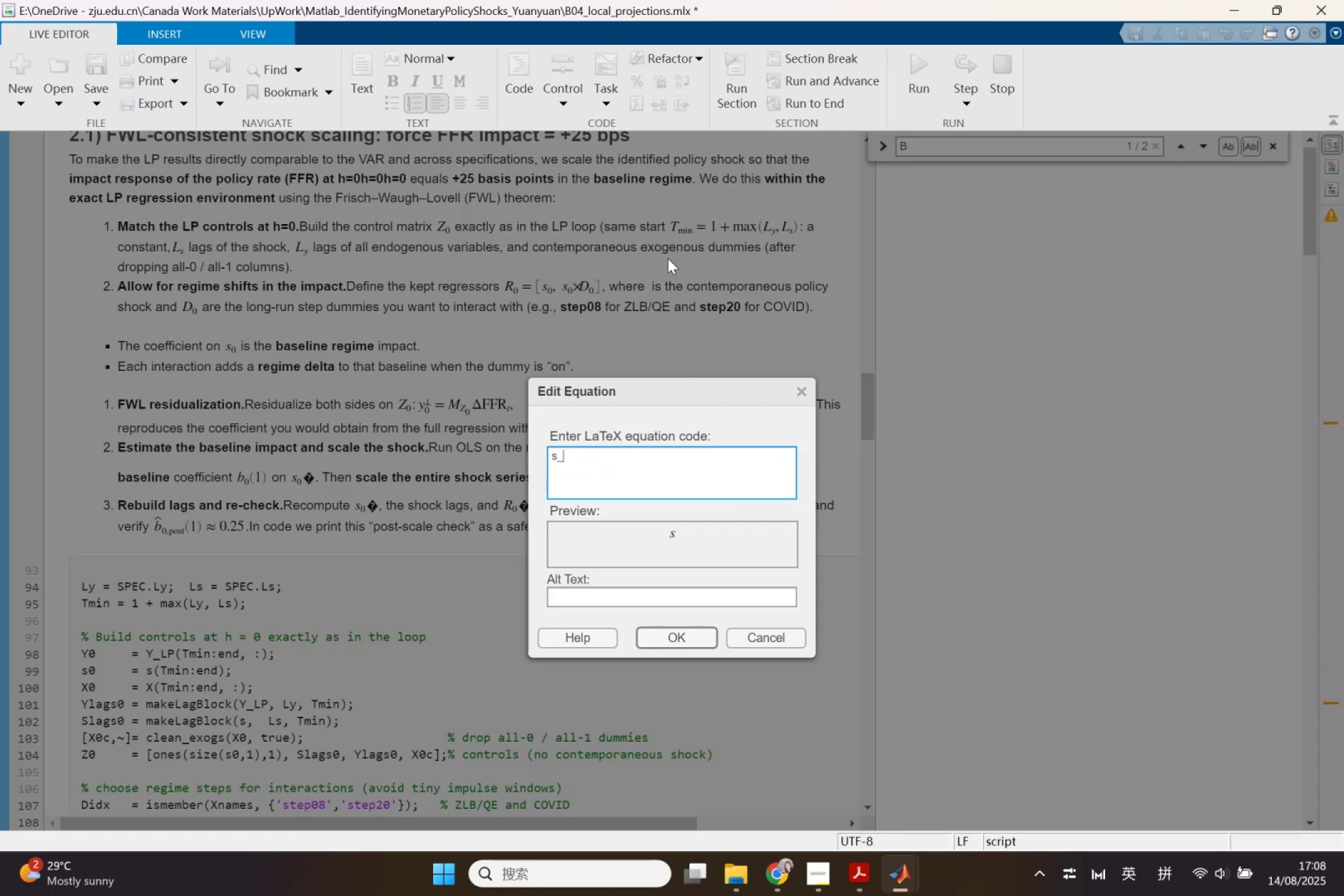 
key(0)
 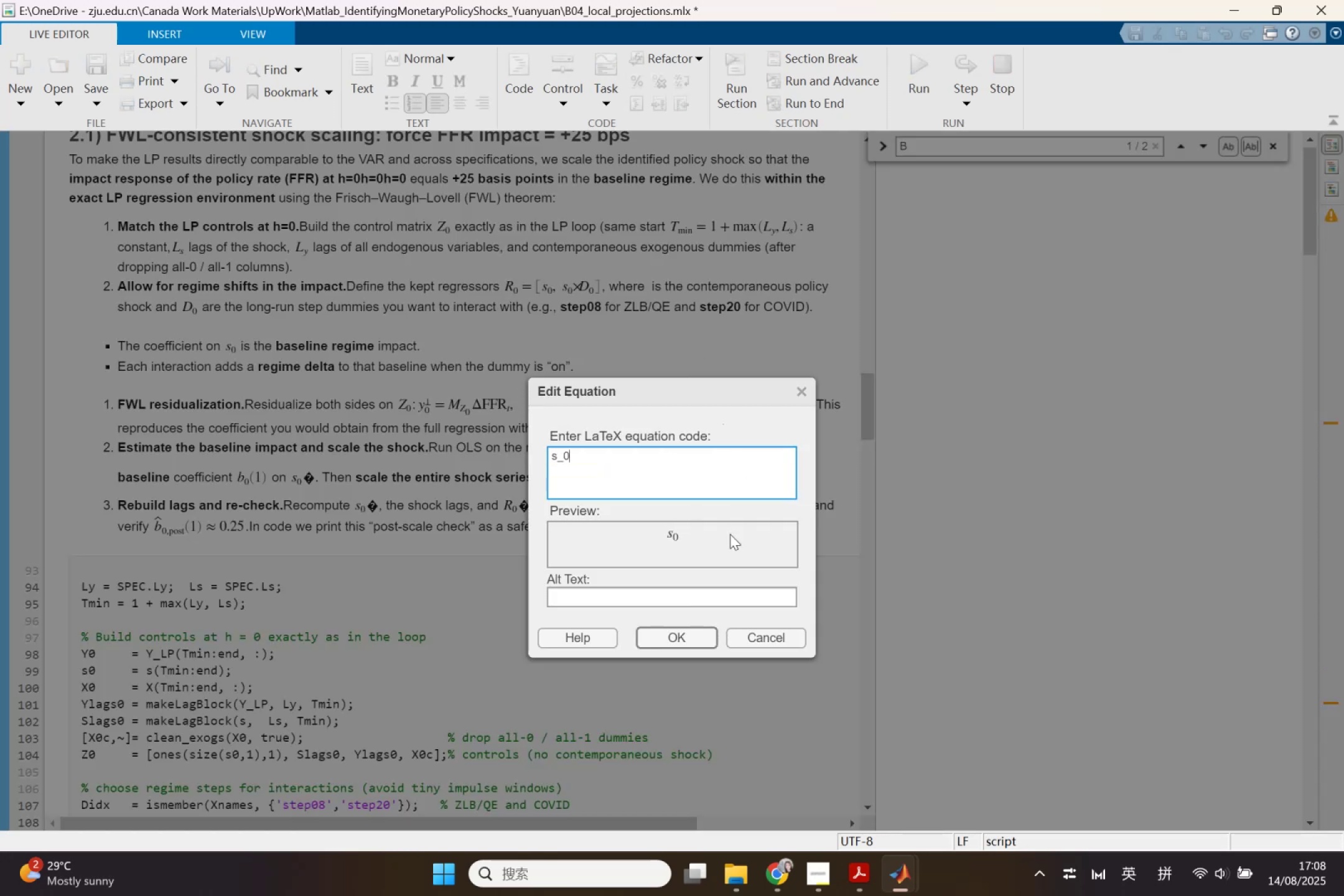 
left_click([686, 625])
 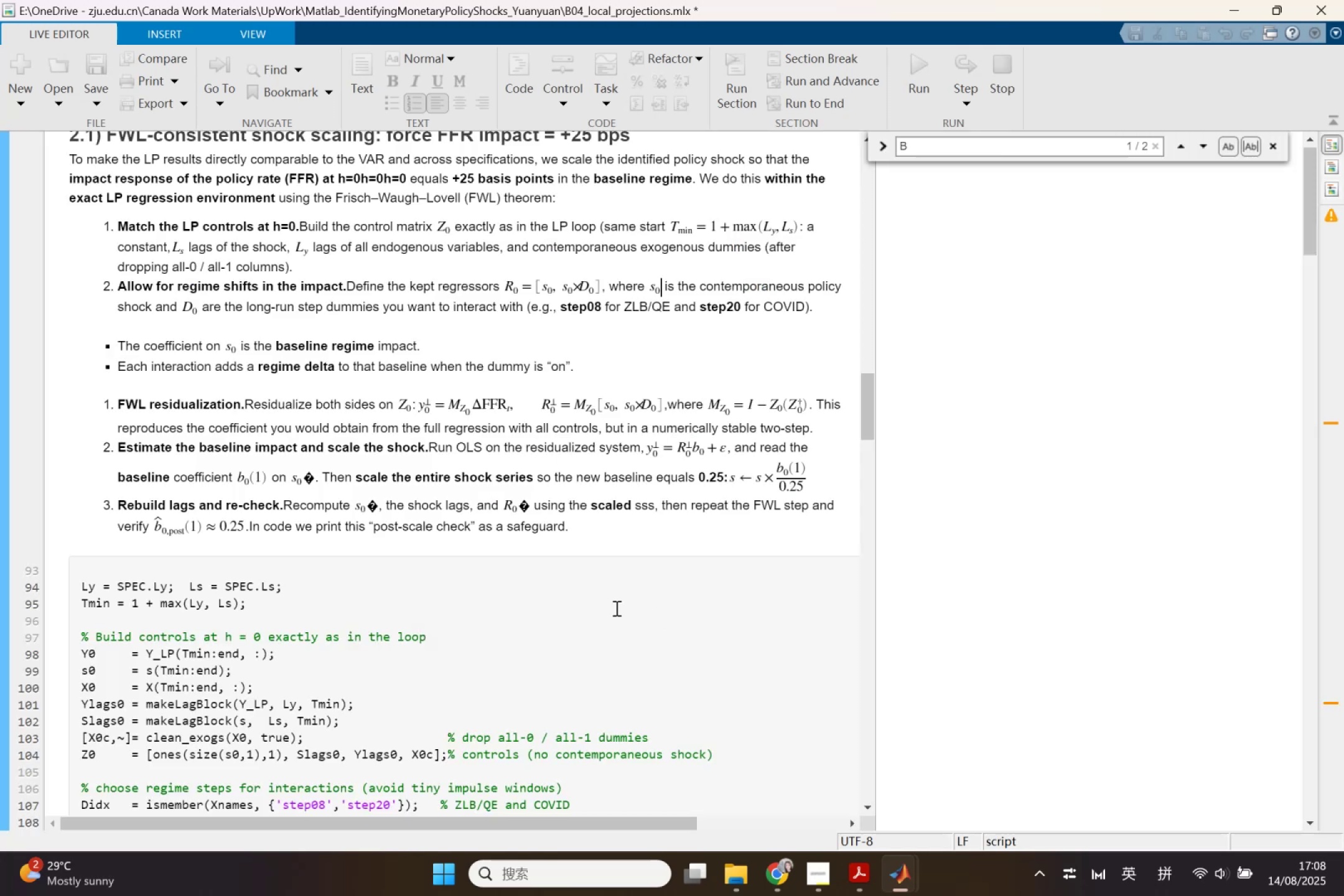 
scroll: coordinate [291, 658], scroll_direction: down, amount: 18.0
 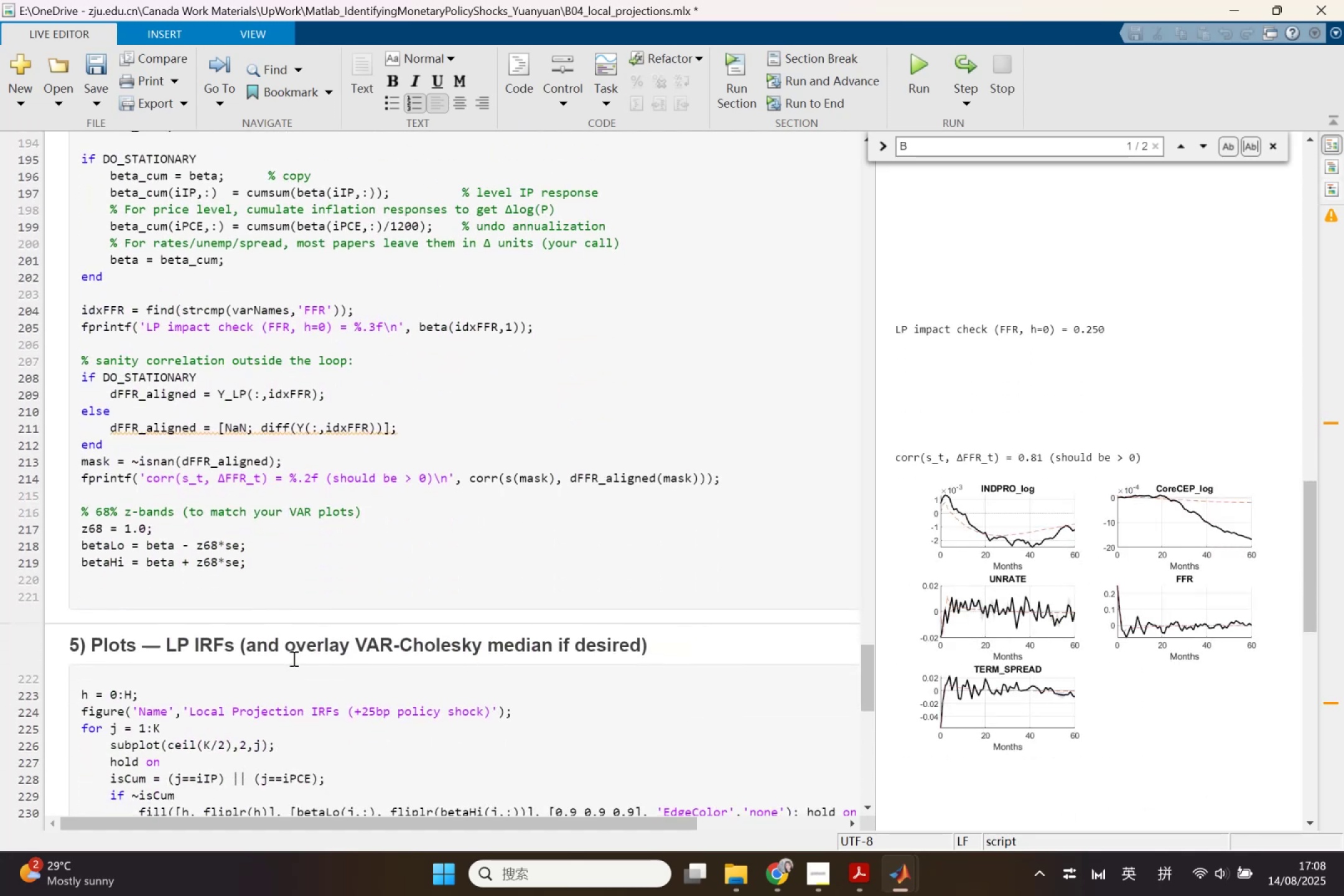 
scroll: coordinate [292, 658], scroll_direction: down, amount: 1.0
 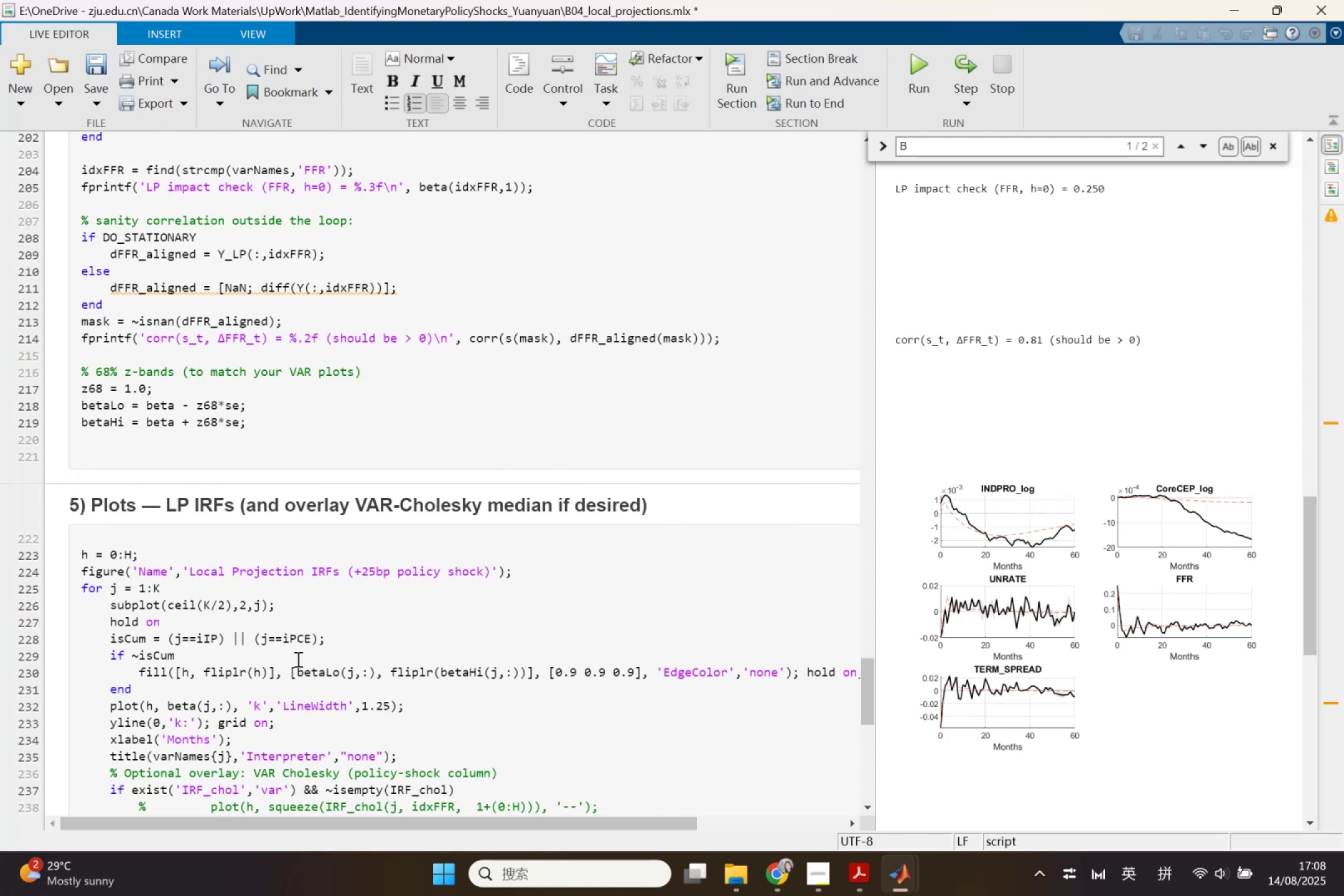 
wait(14.02)
 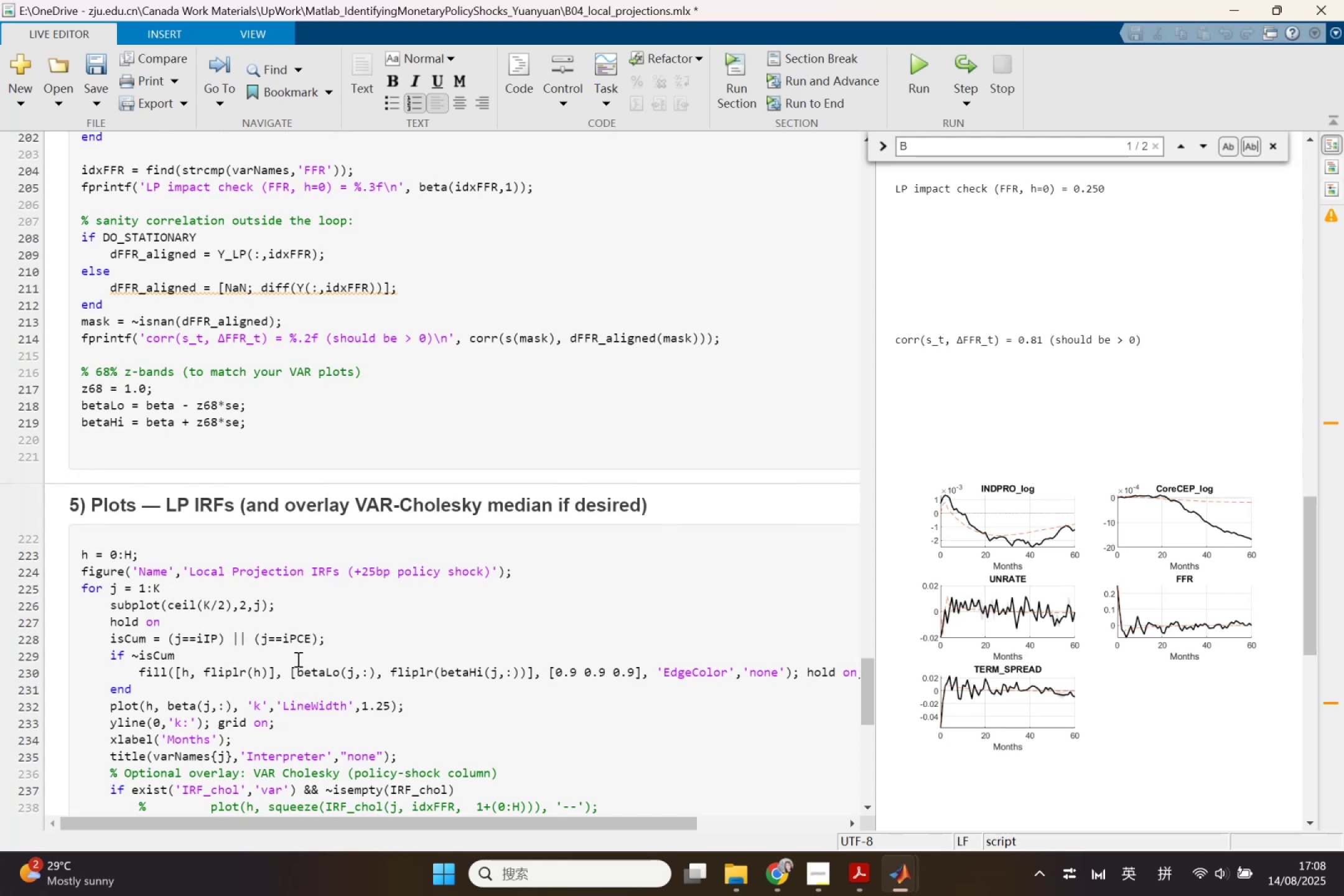 
scroll: coordinate [246, 637], scroll_direction: up, amount: 39.0
 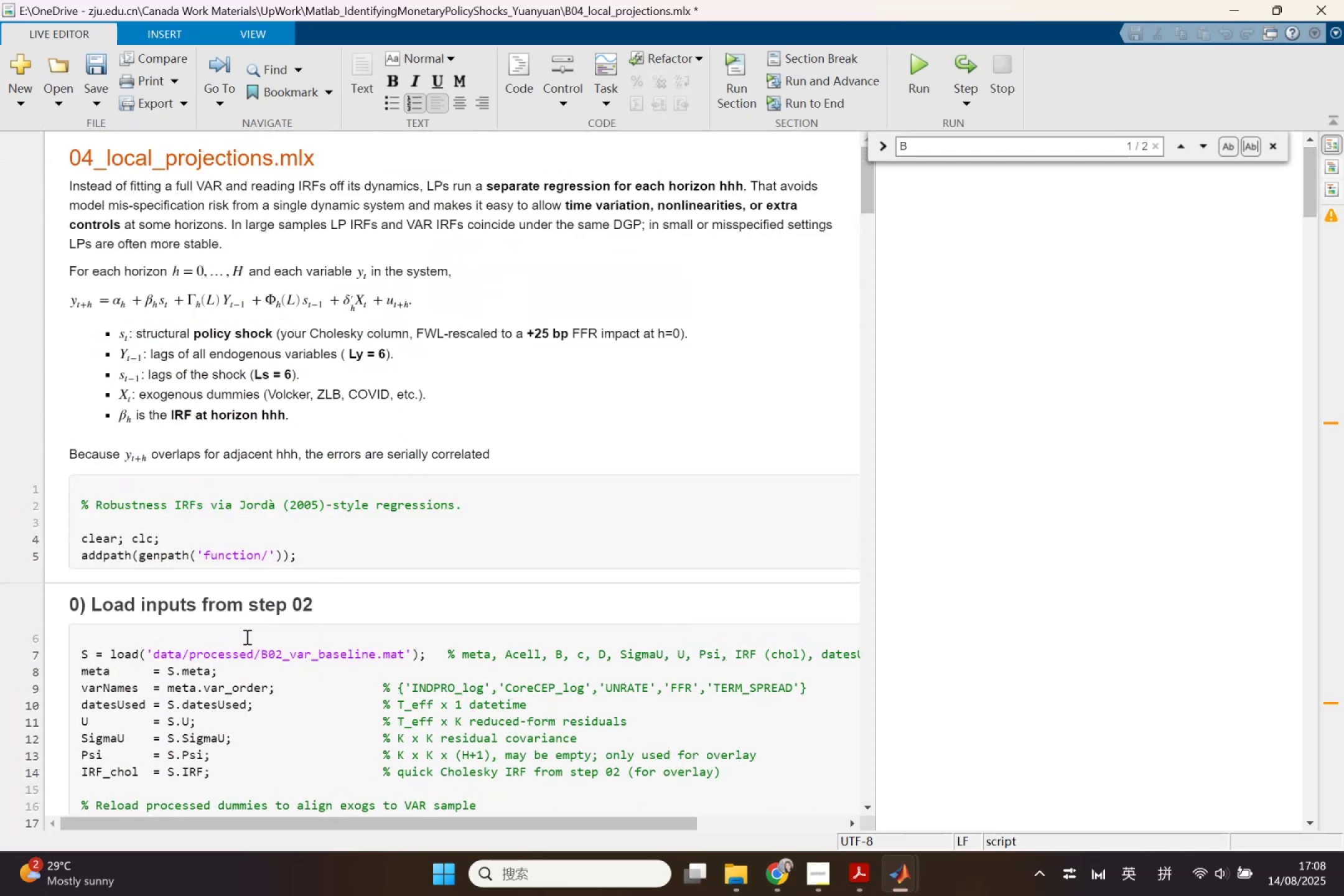 
scroll: coordinate [246, 637], scroll_direction: down, amount: 2.0
 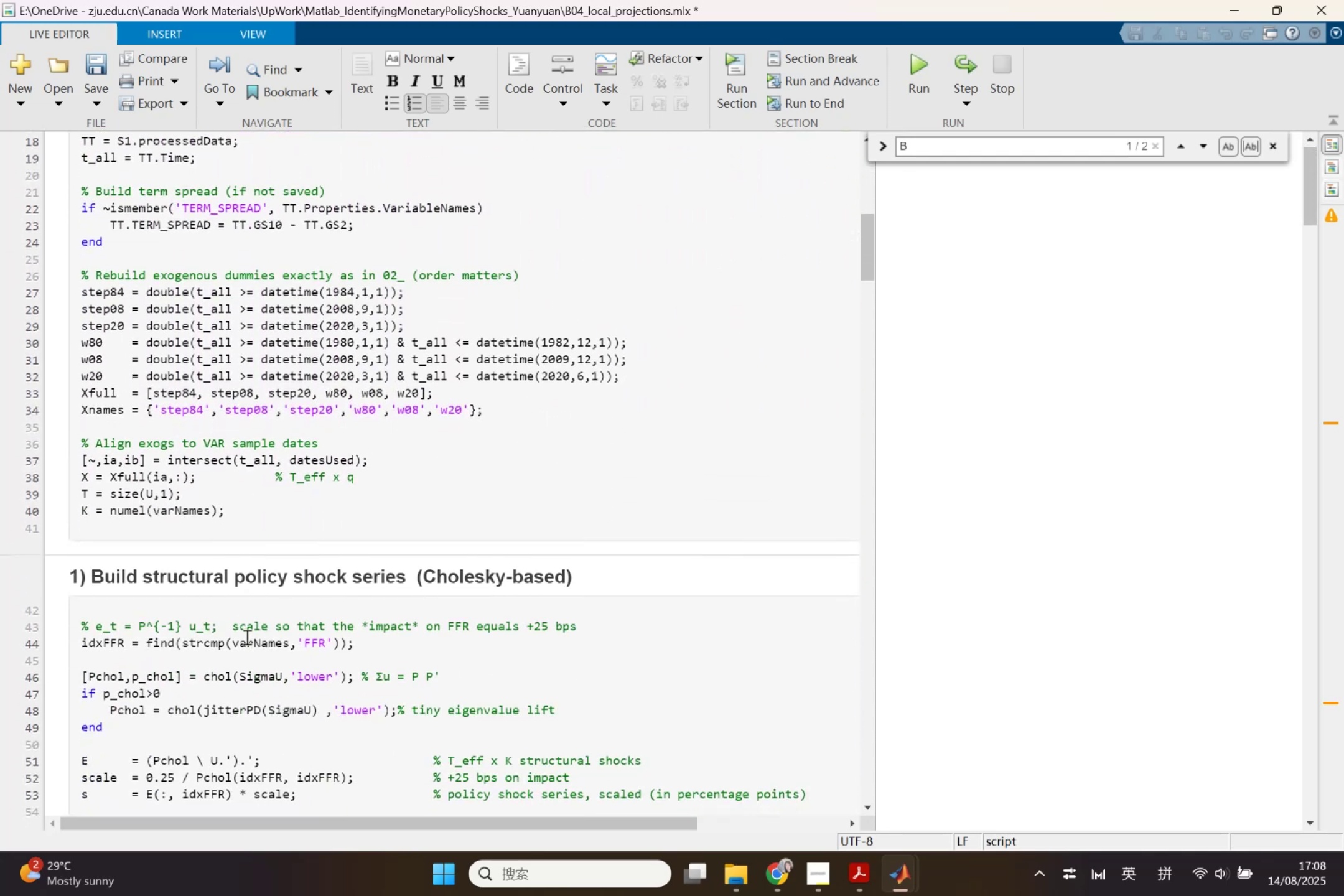 
scroll: coordinate [247, 634], scroll_direction: up, amount: 6.0
 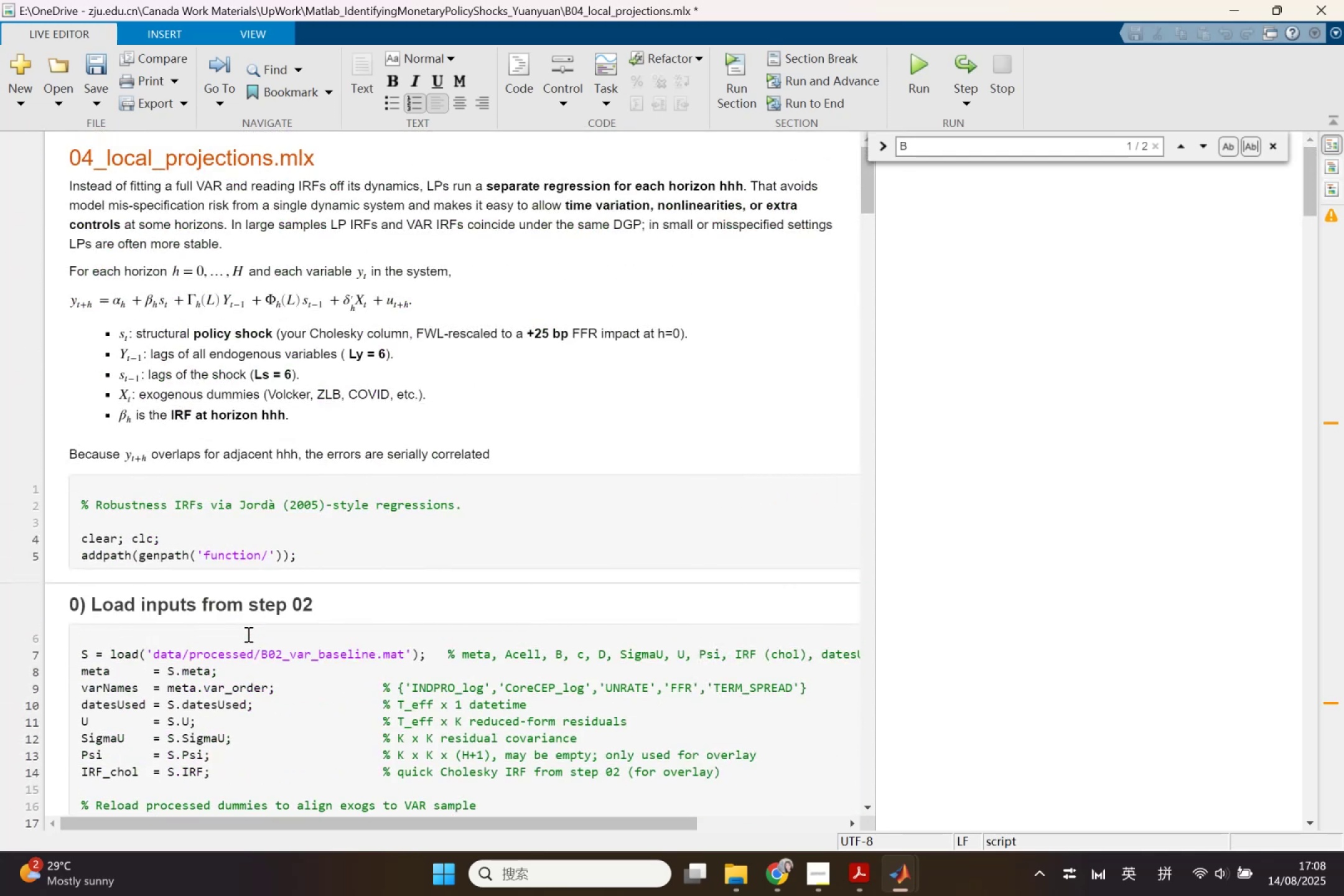 
scroll: coordinate [247, 634], scroll_direction: down, amount: 4.0
 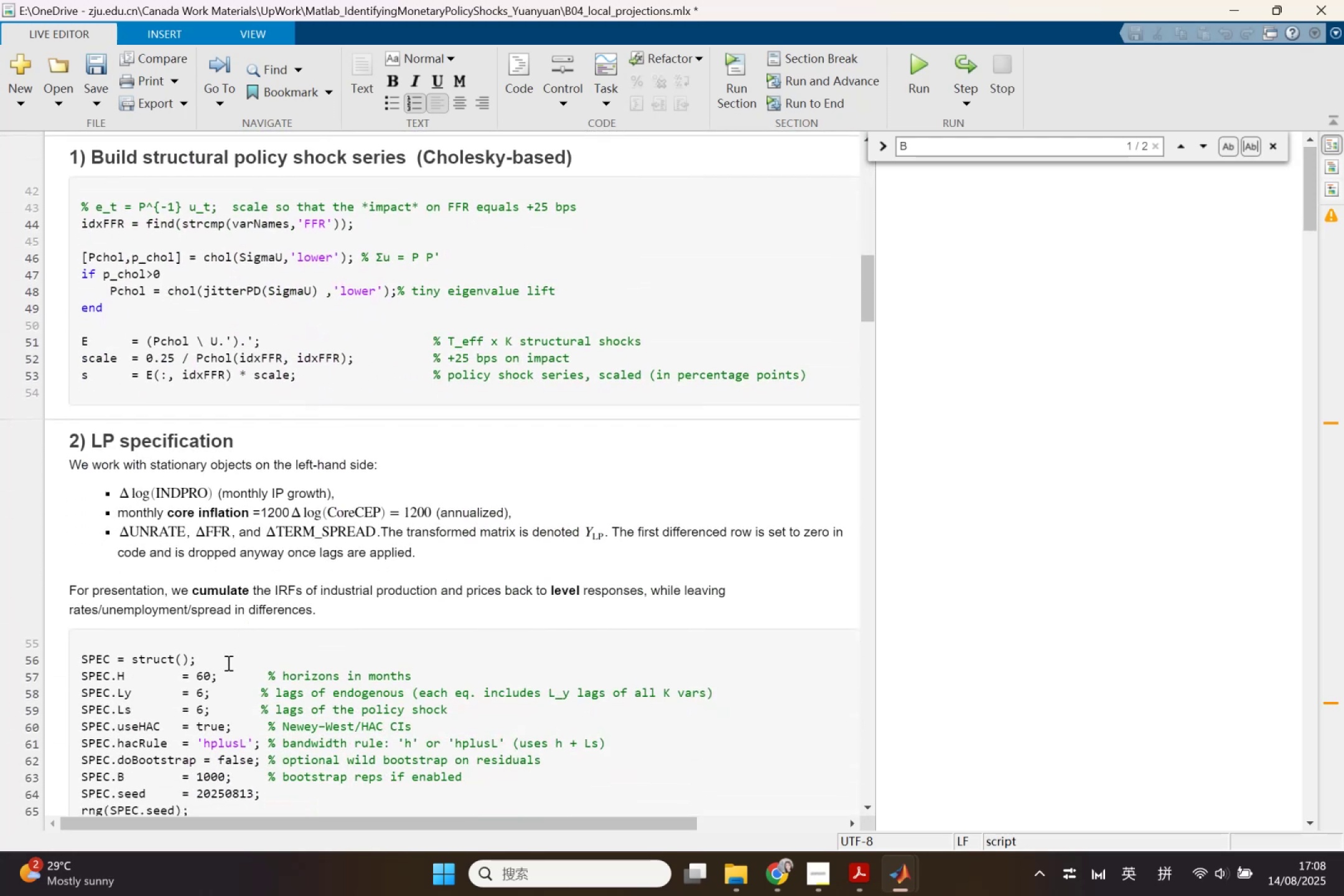 
left_click([214, 673])
 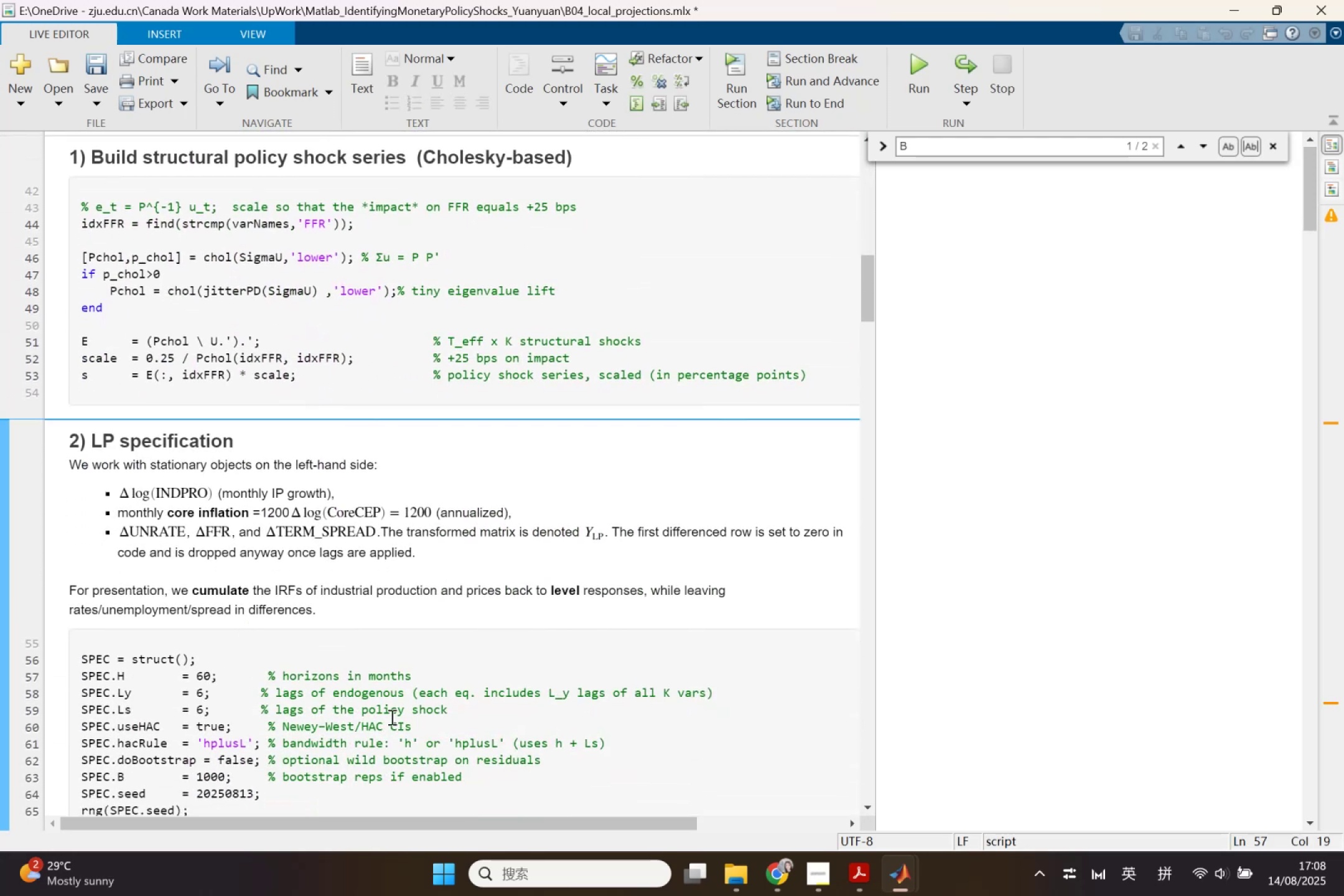 
key(Backspace)
key(Backspace)
type(100)
 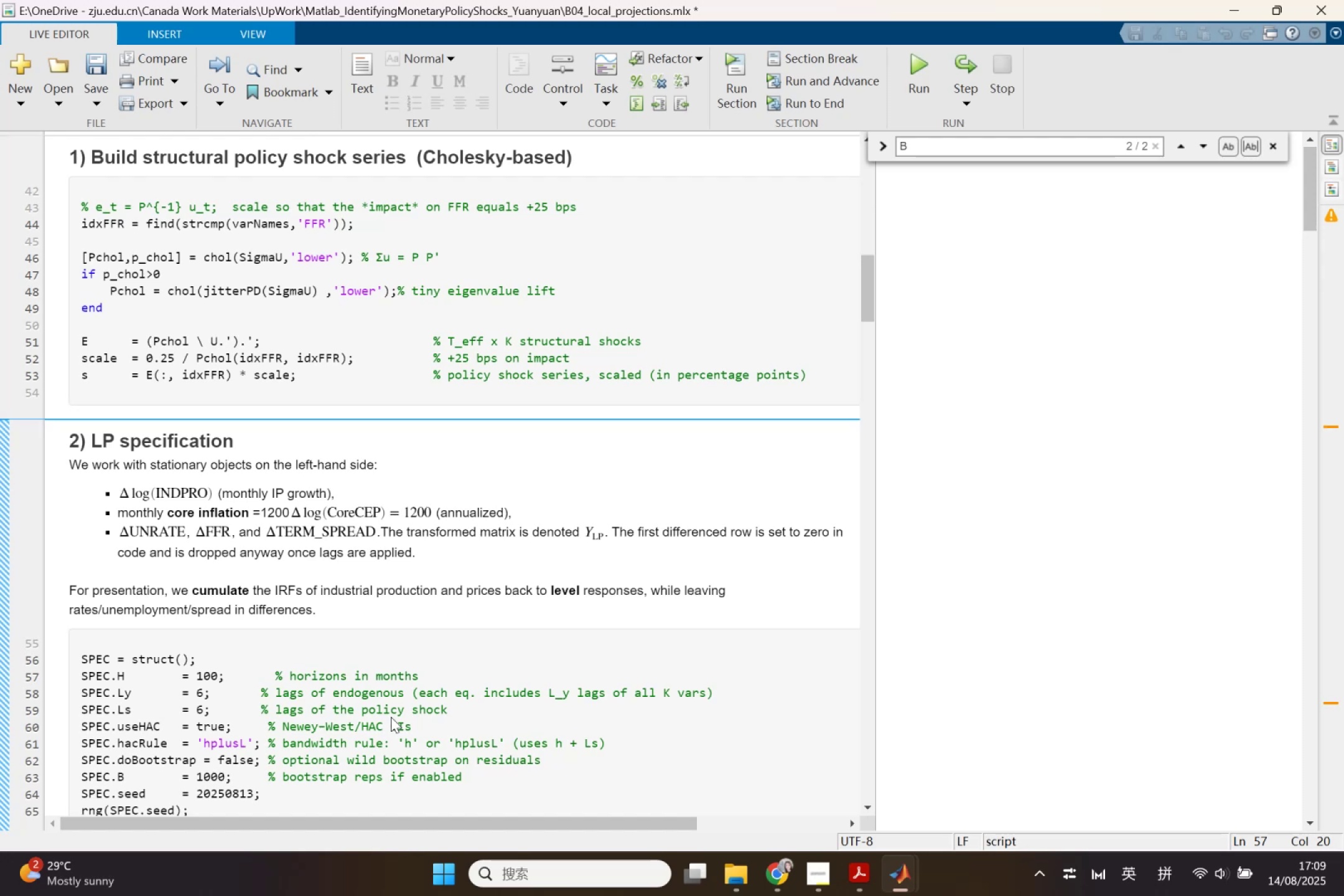 
wait(5.06)
 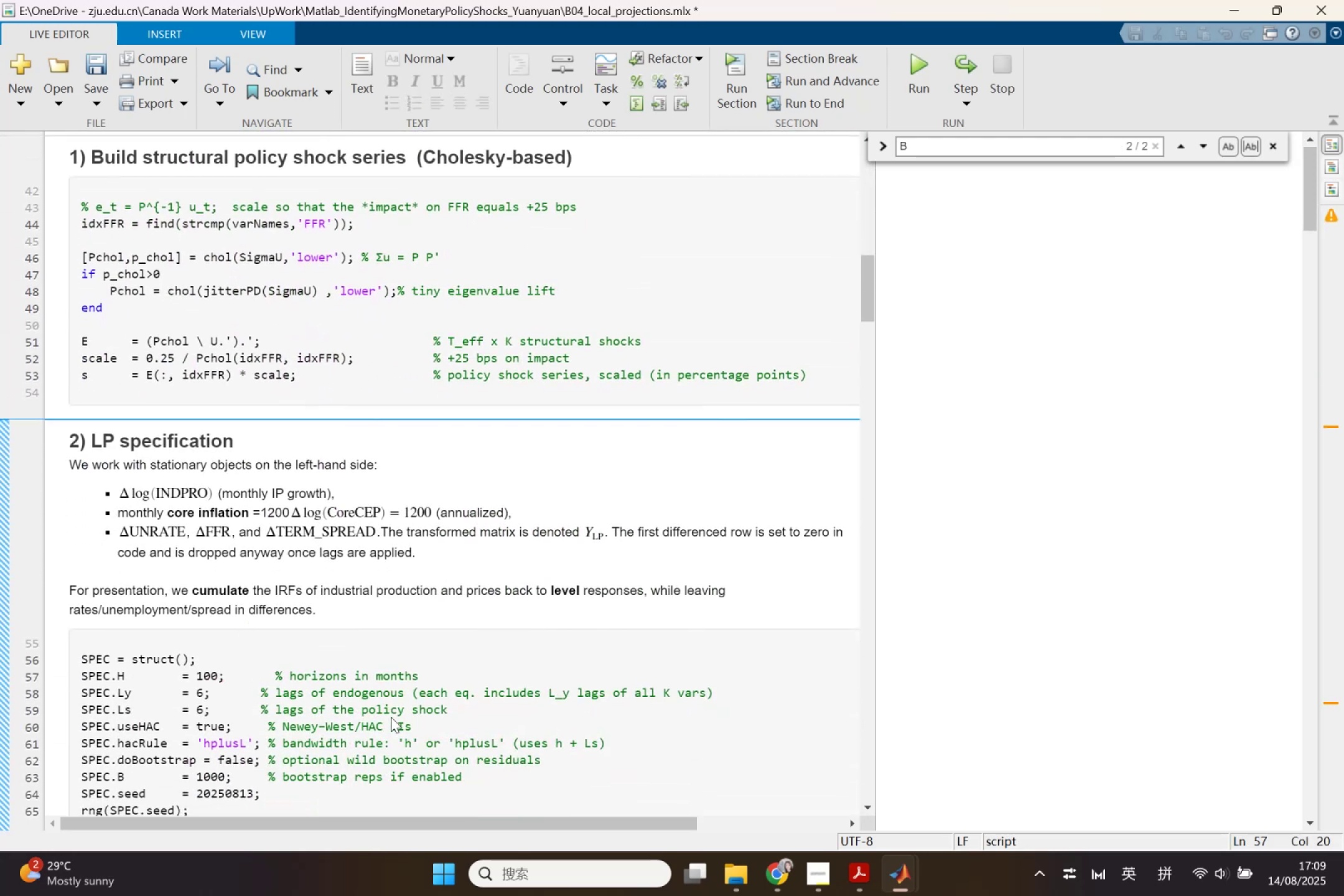 
left_click([892, 93])
 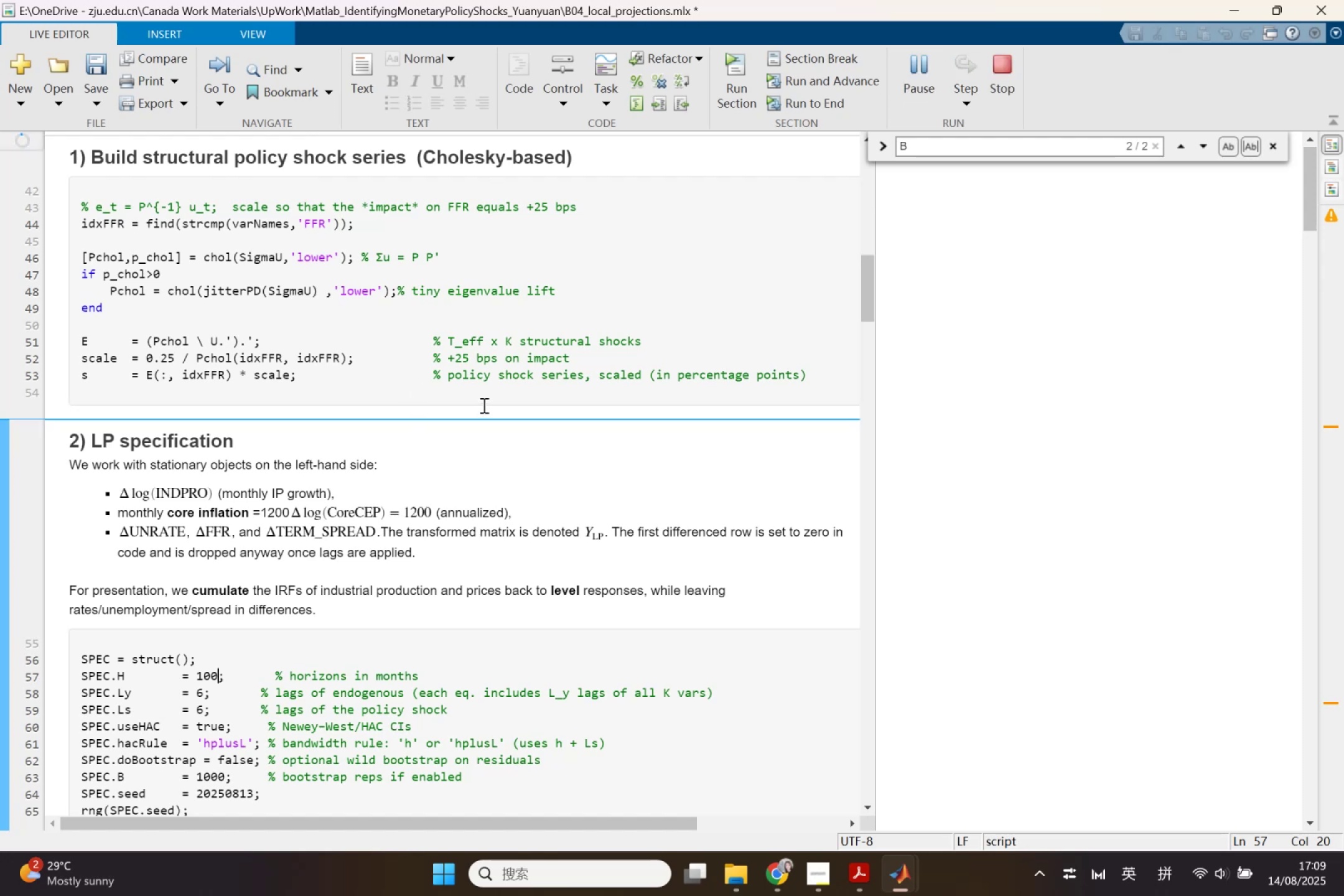 
wait(8.47)
 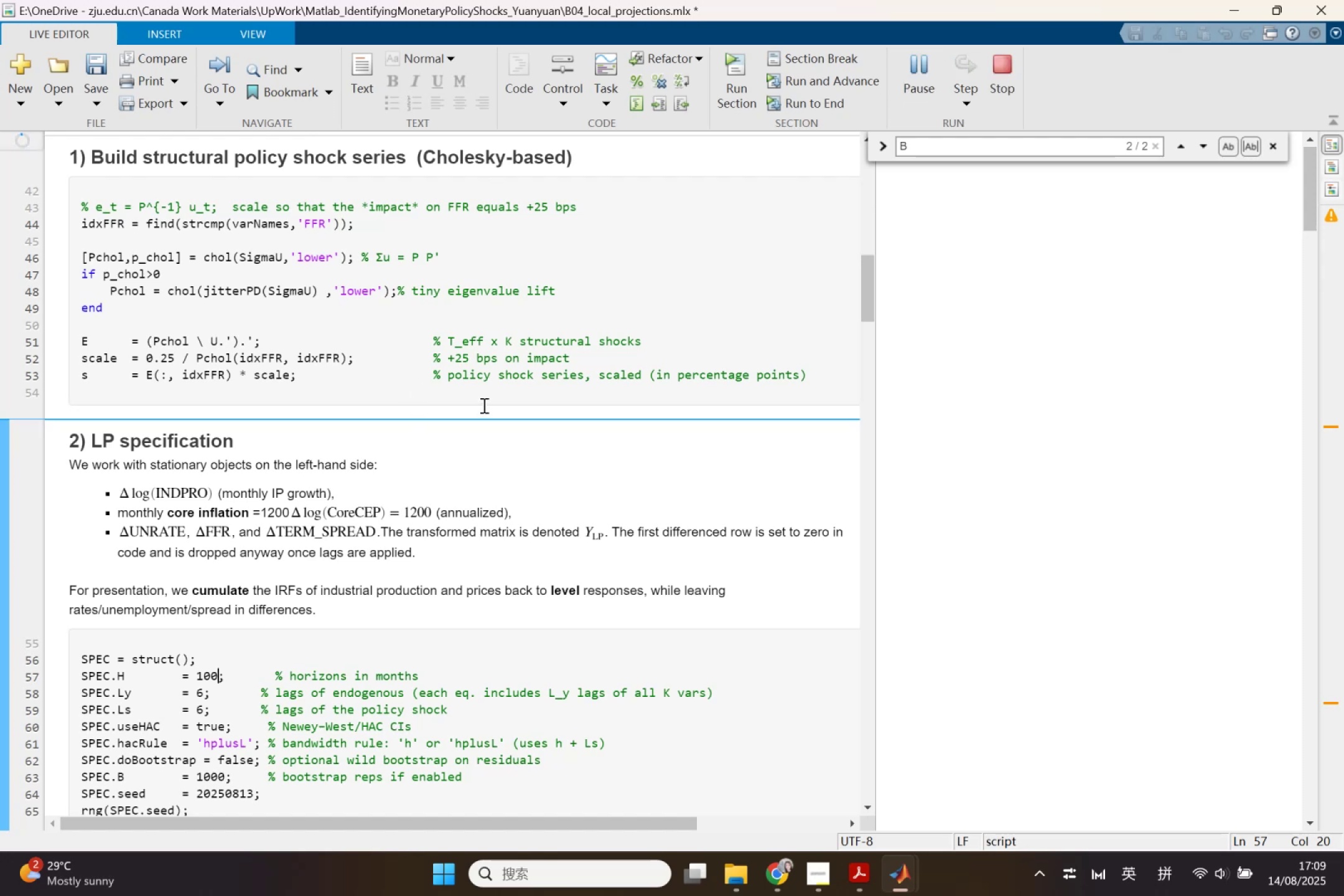 
scroll: coordinate [1065, 574], scroll_direction: down, amount: 43.0
 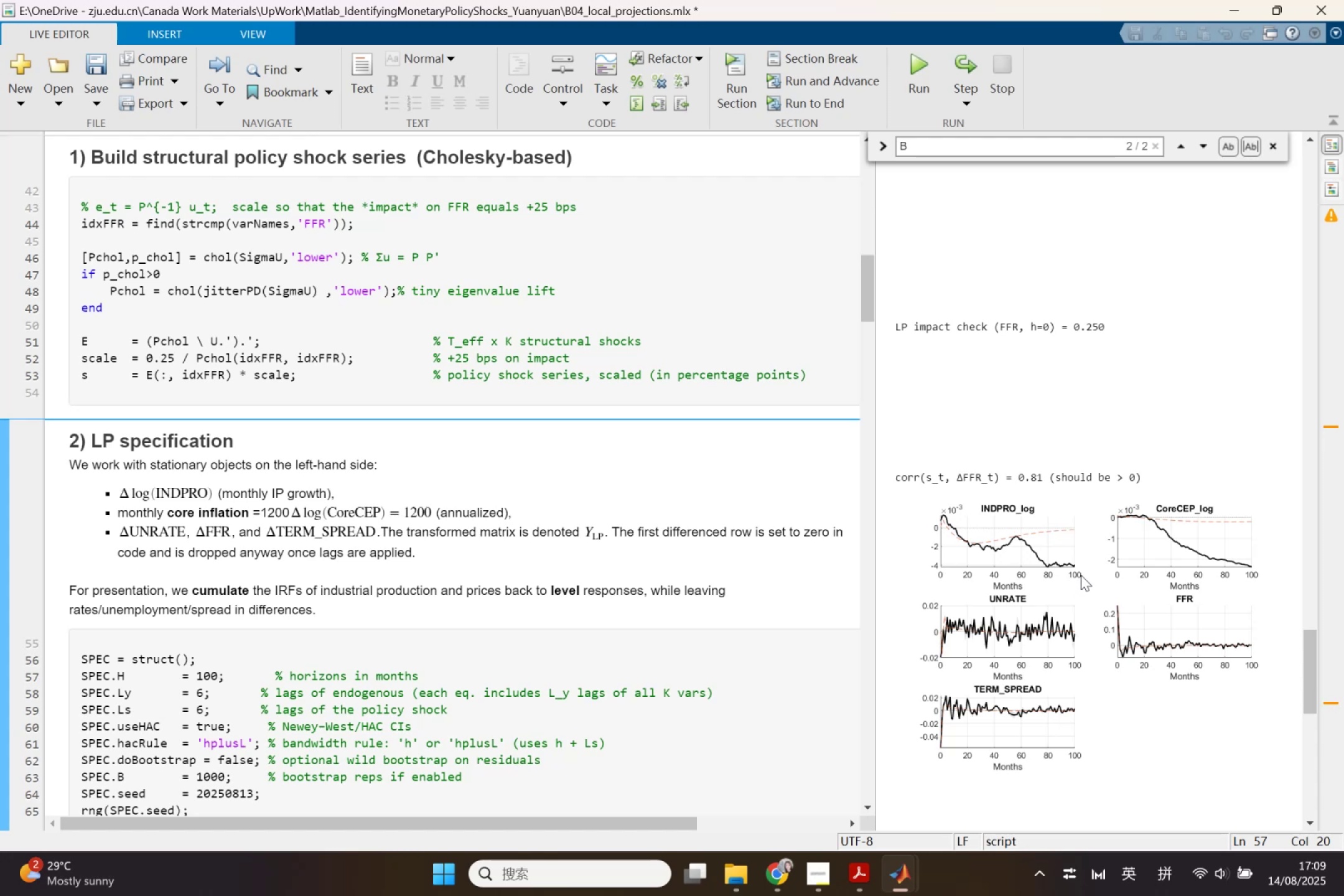 
wait(29.3)
 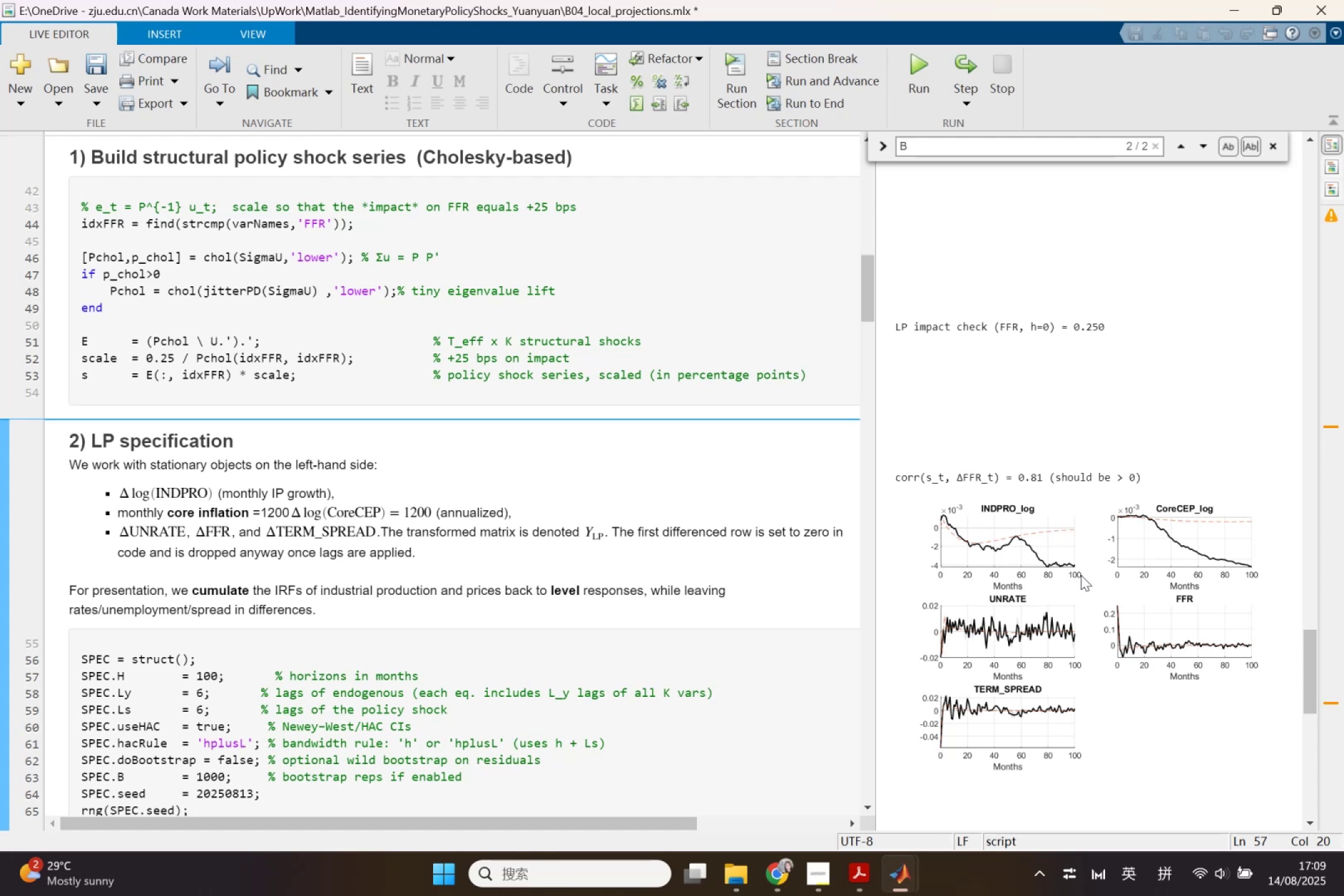 
scroll: coordinate [1081, 575], scroll_direction: down, amount: 3.0
 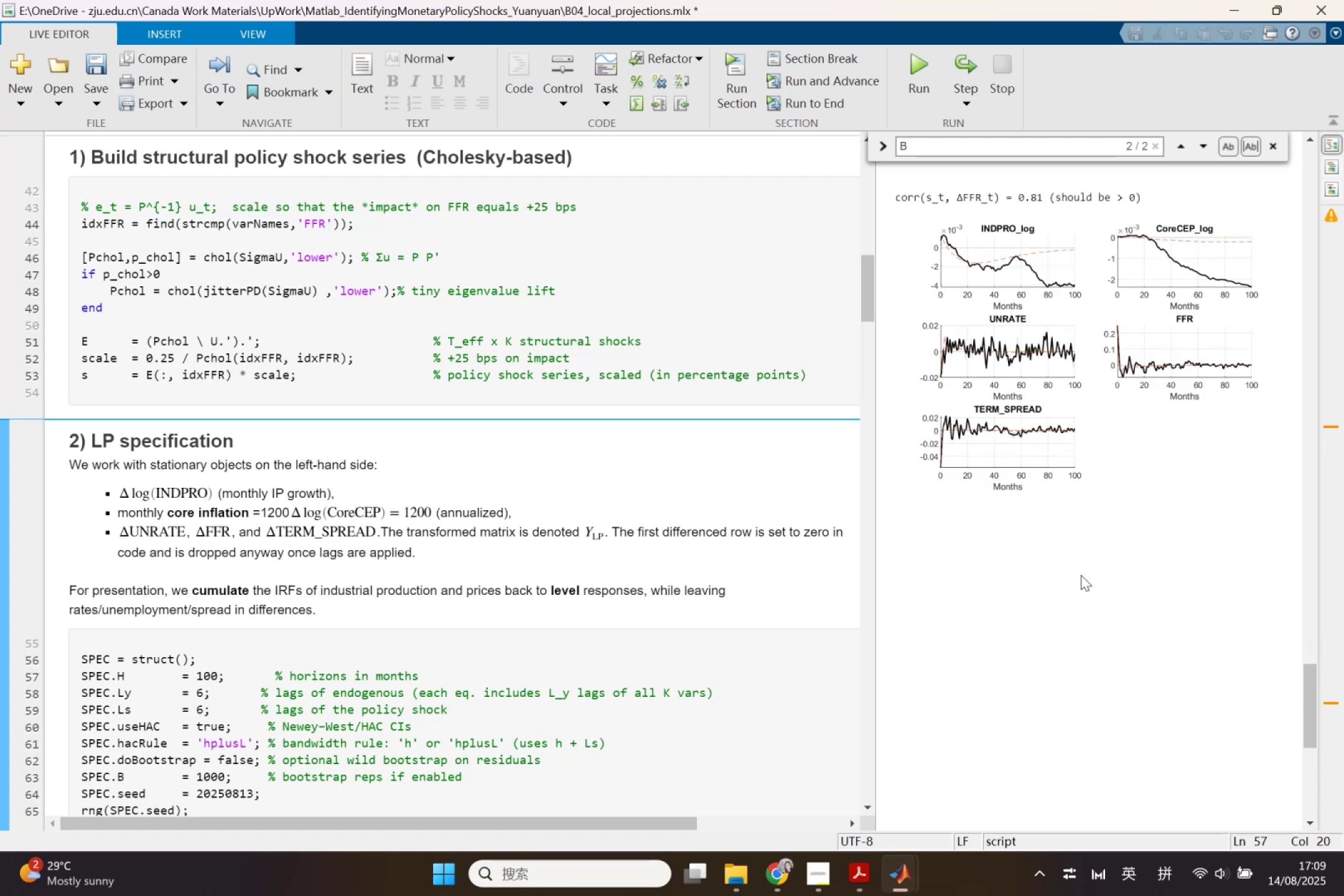 
wait(7.23)
 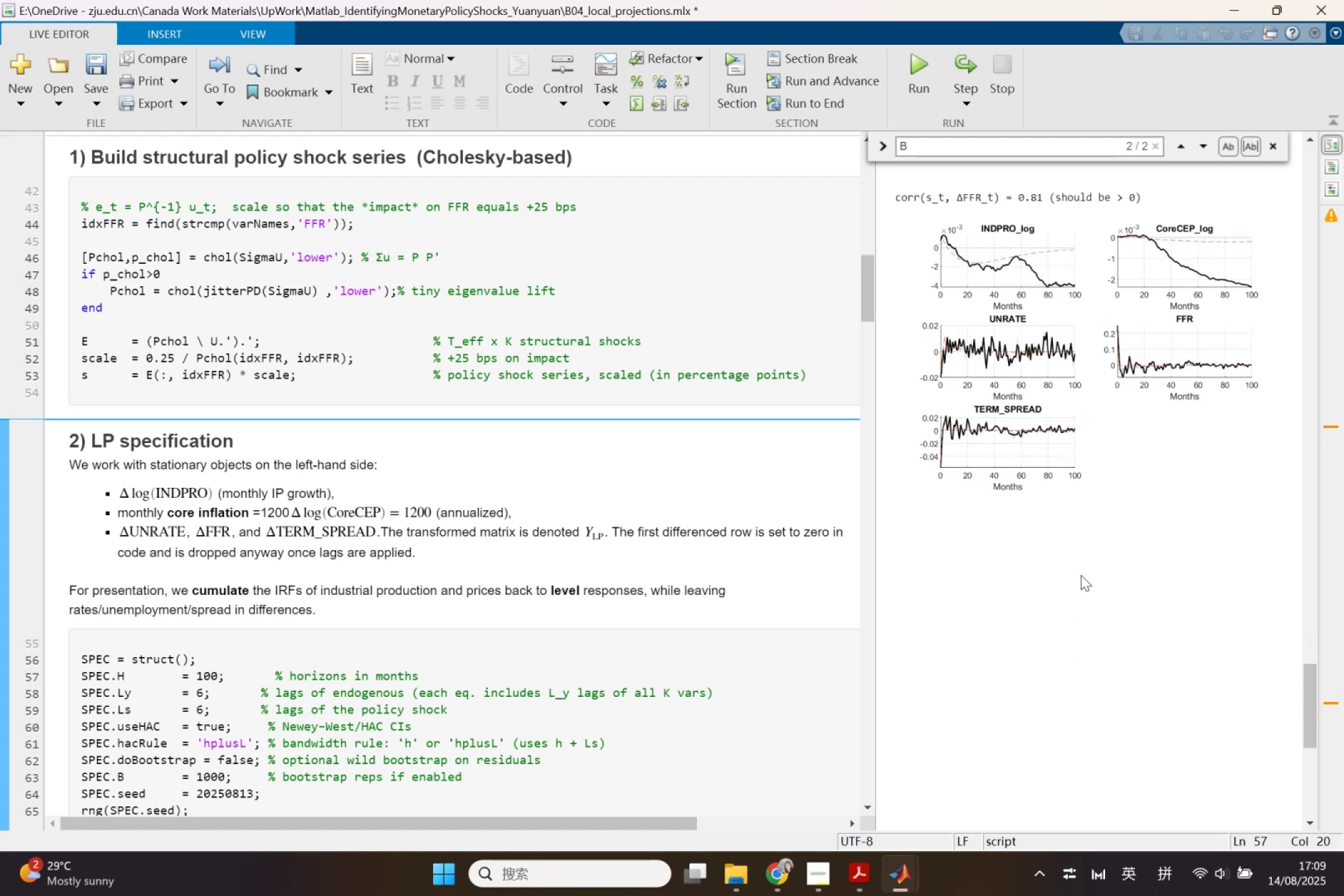 
left_click([793, 884])
 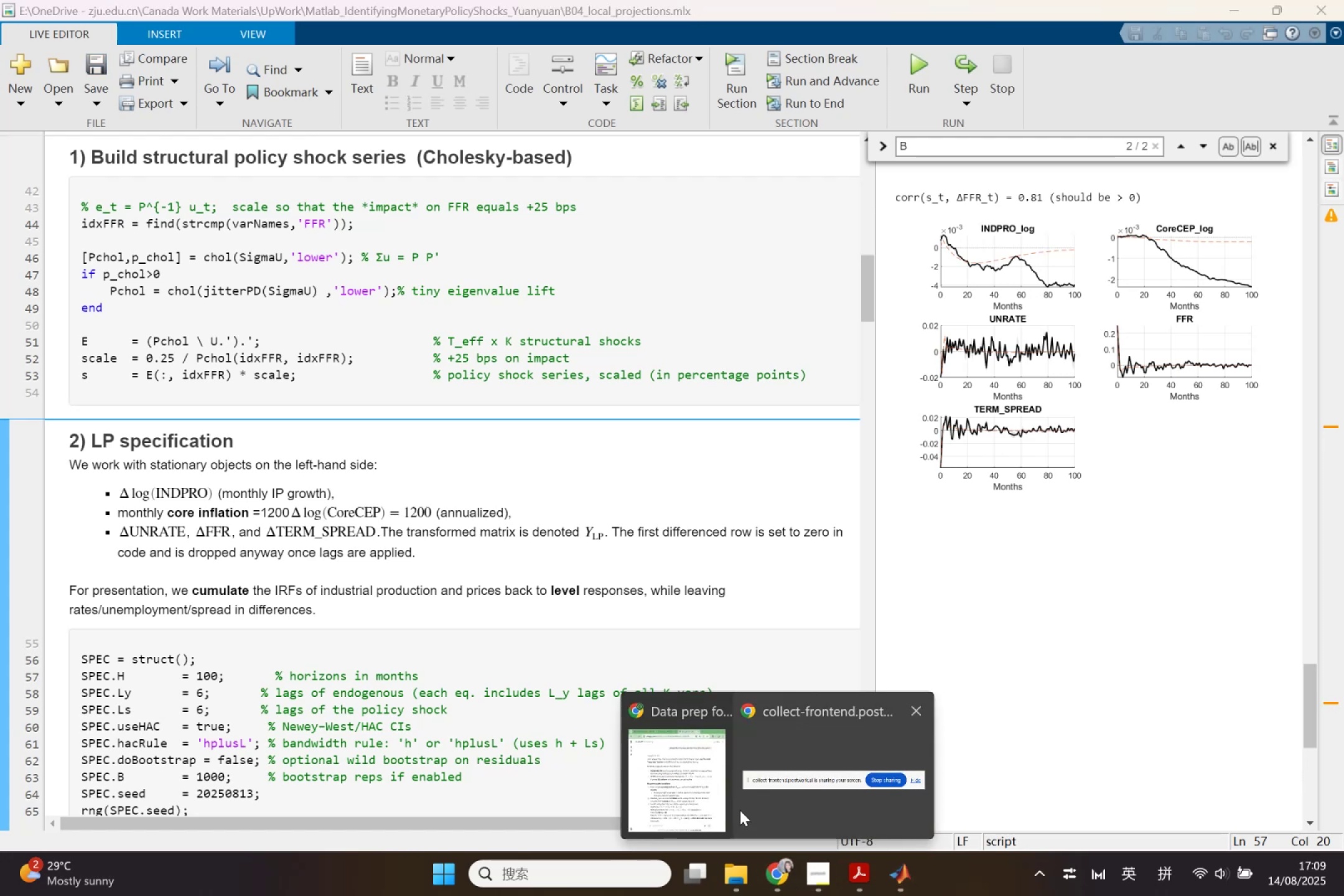 
left_click([679, 794])
 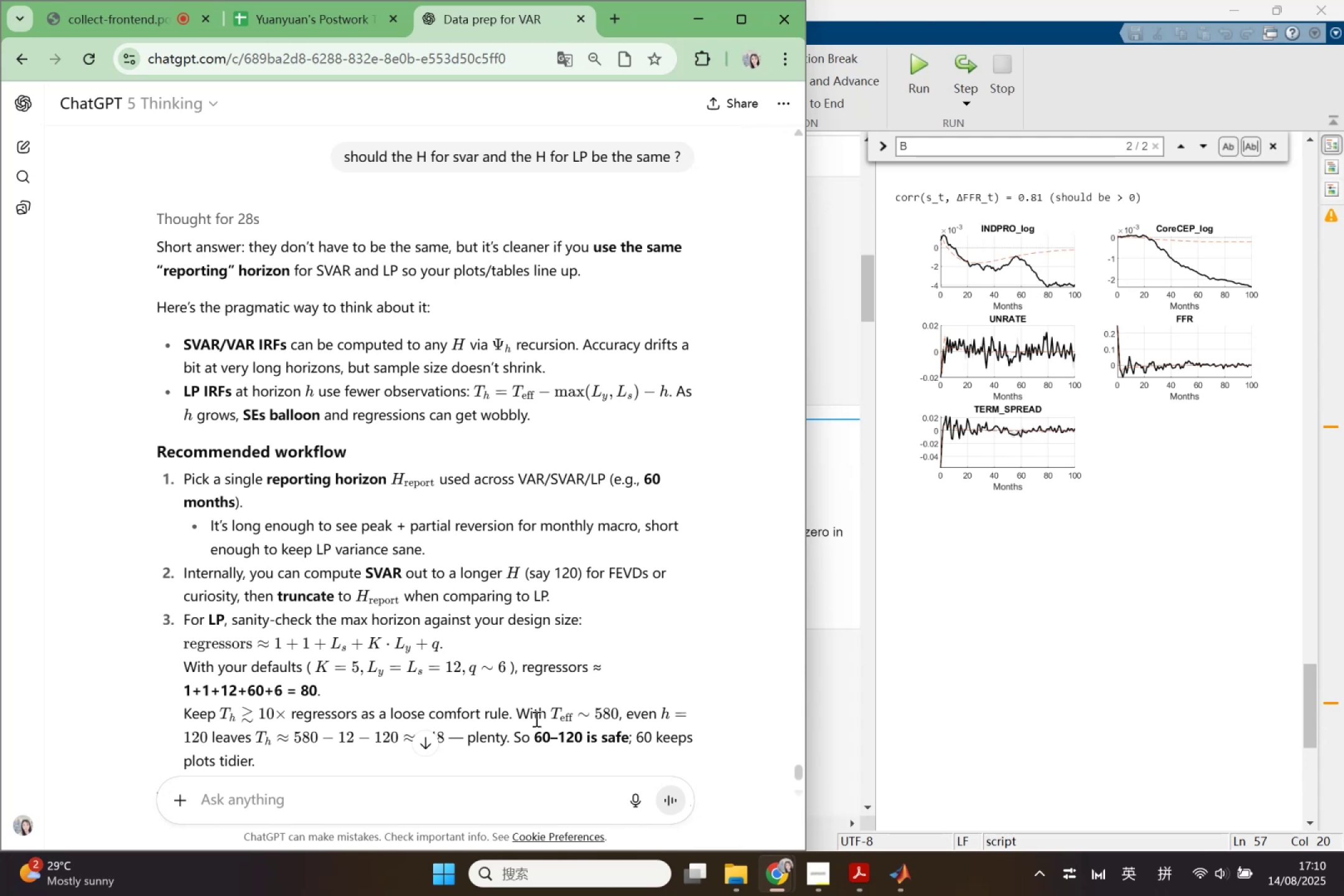 
wait(30.4)
 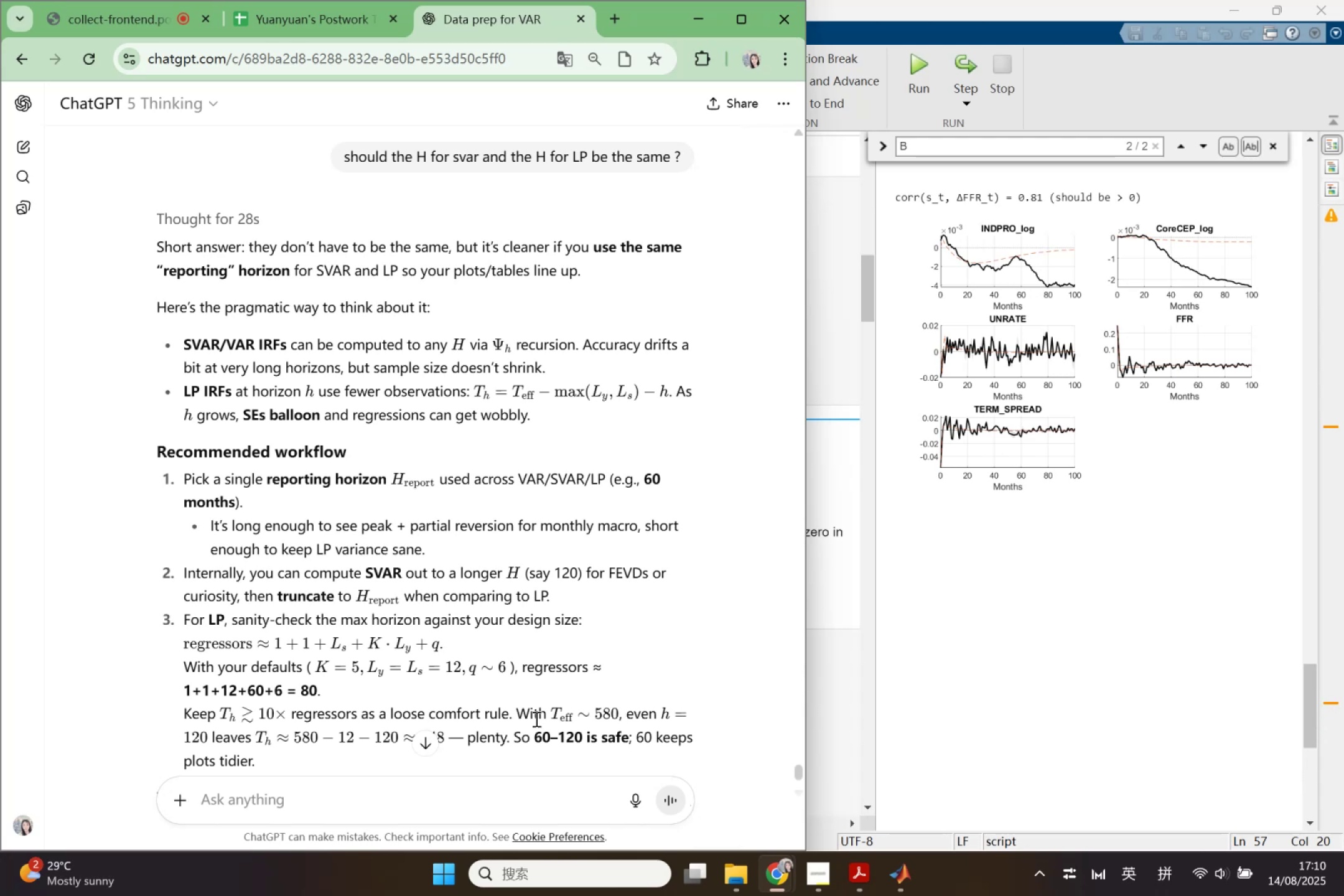 
scroll: coordinate [539, 673], scroll_direction: down, amount: 3.0
 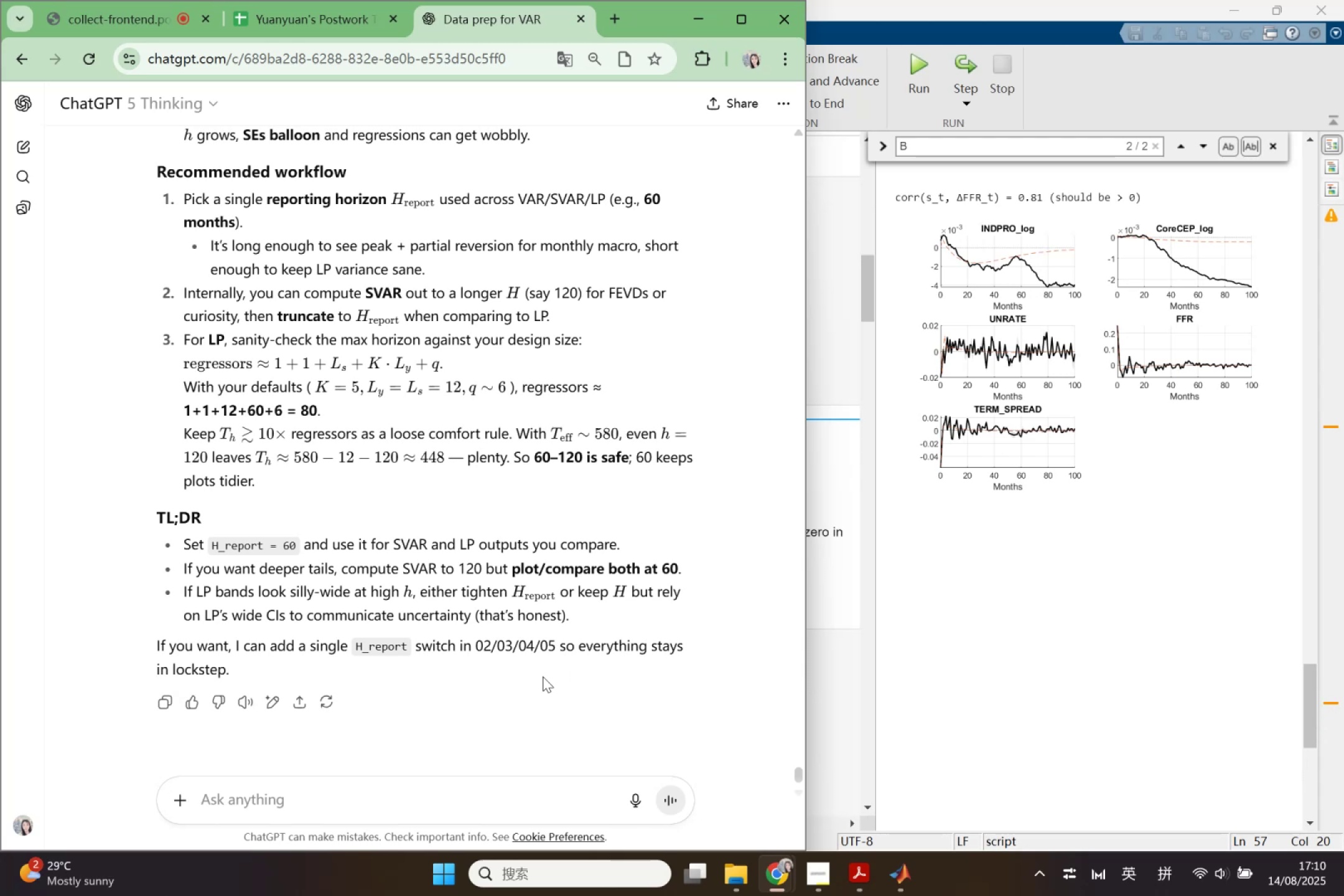 
wait(33.61)
 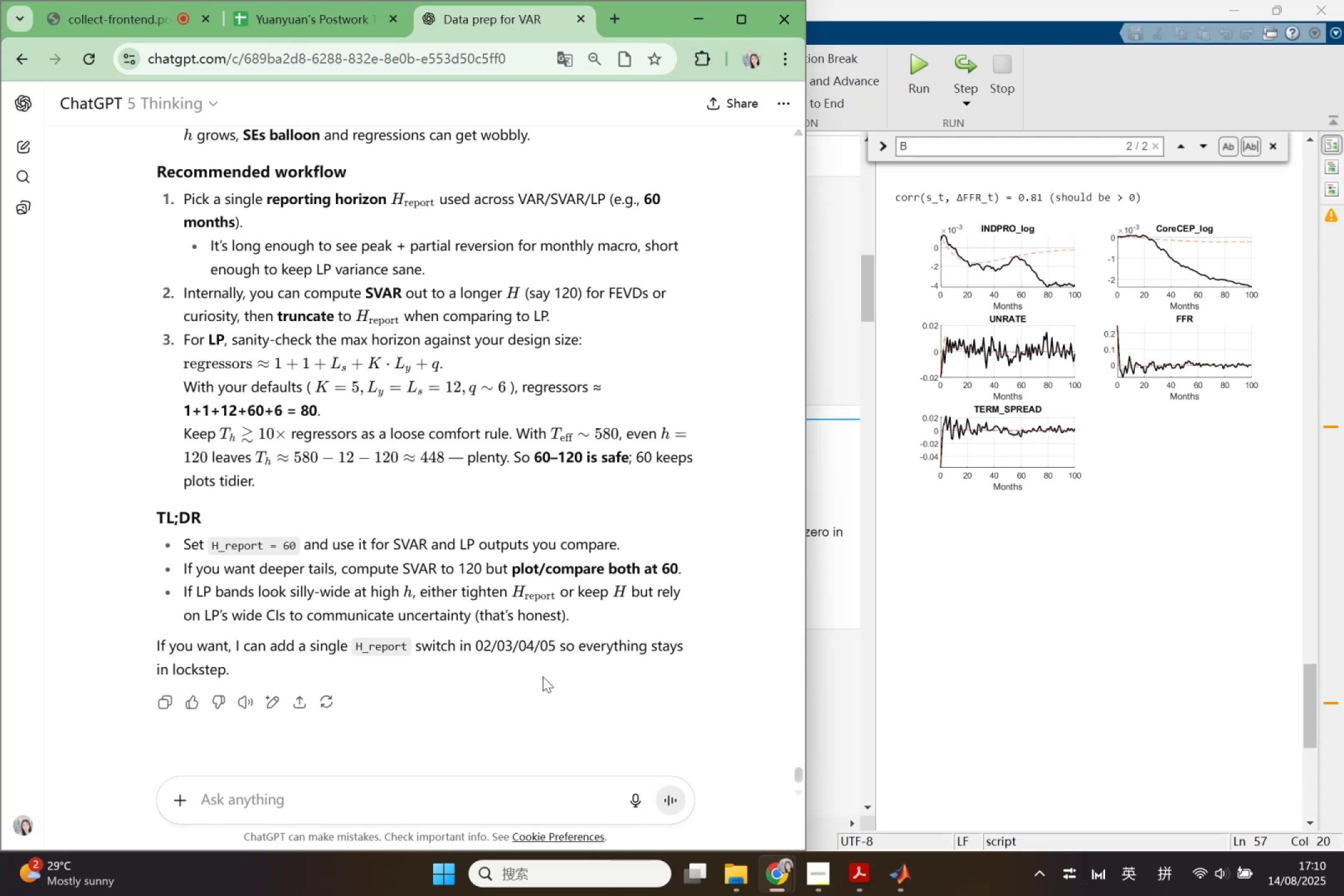 
left_click([577, 23])
 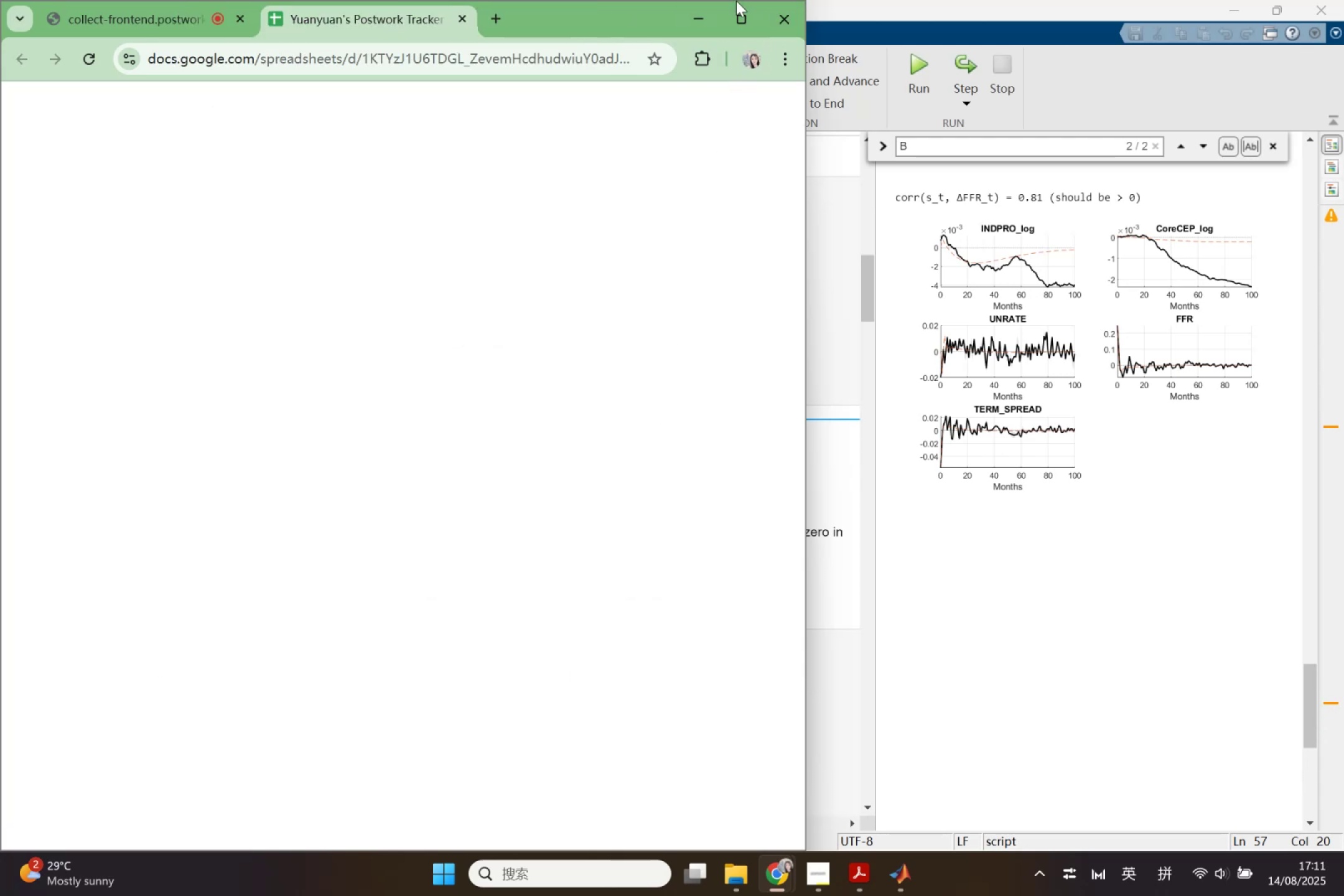 
left_click([691, 19])
 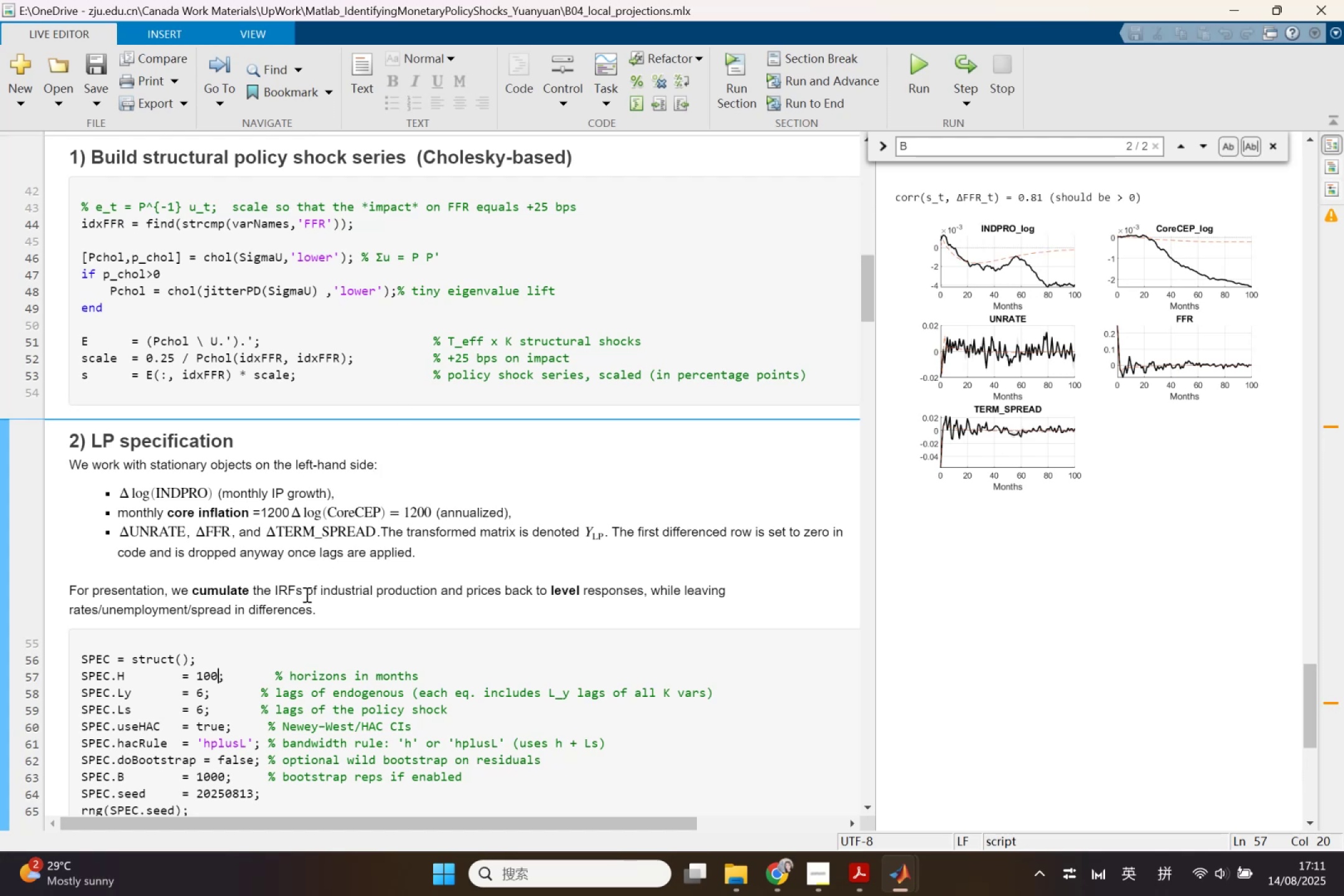 
key(Backspace)
key(Backspace)
key(Backspace)
type(60)
 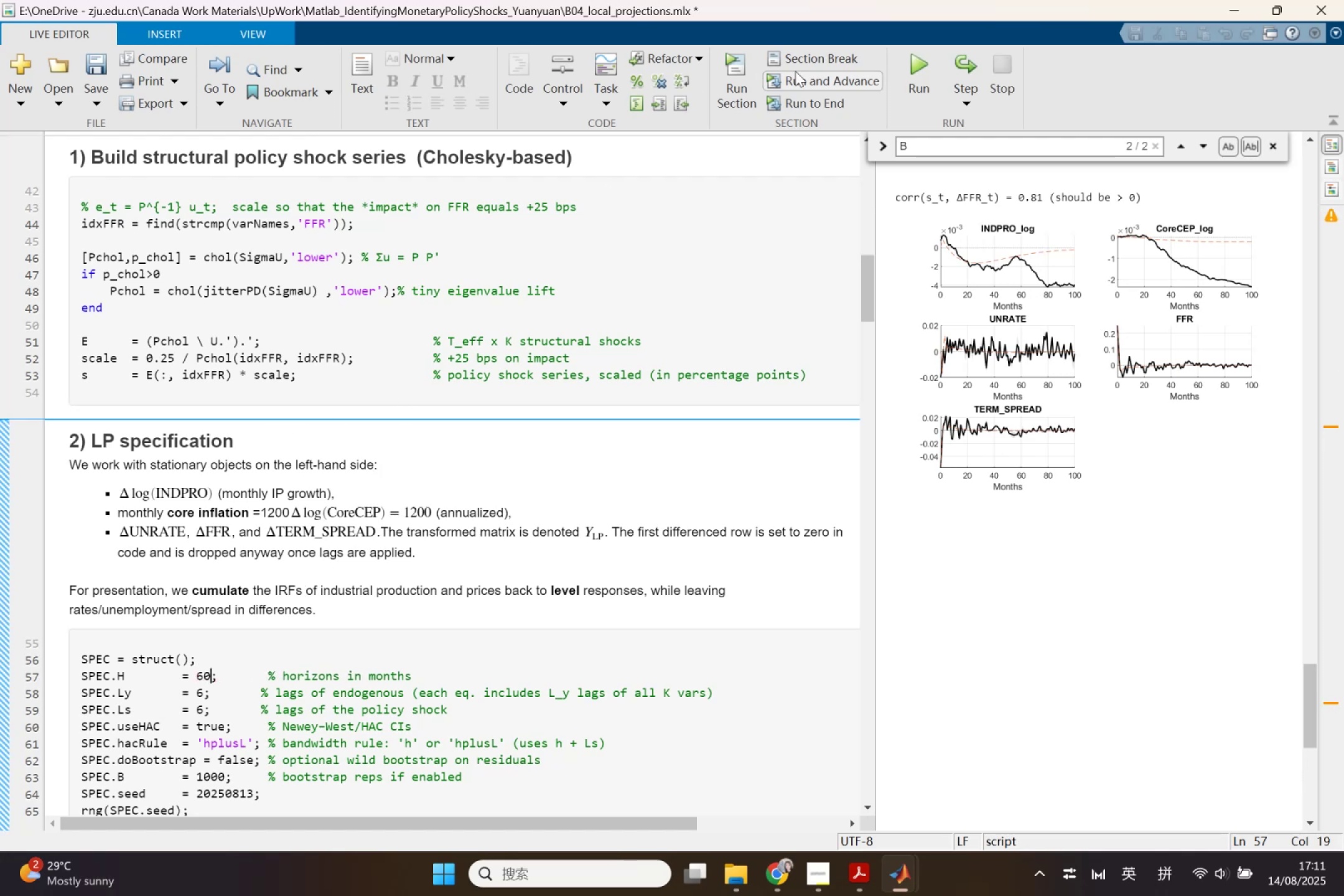 
left_click([915, 63])
 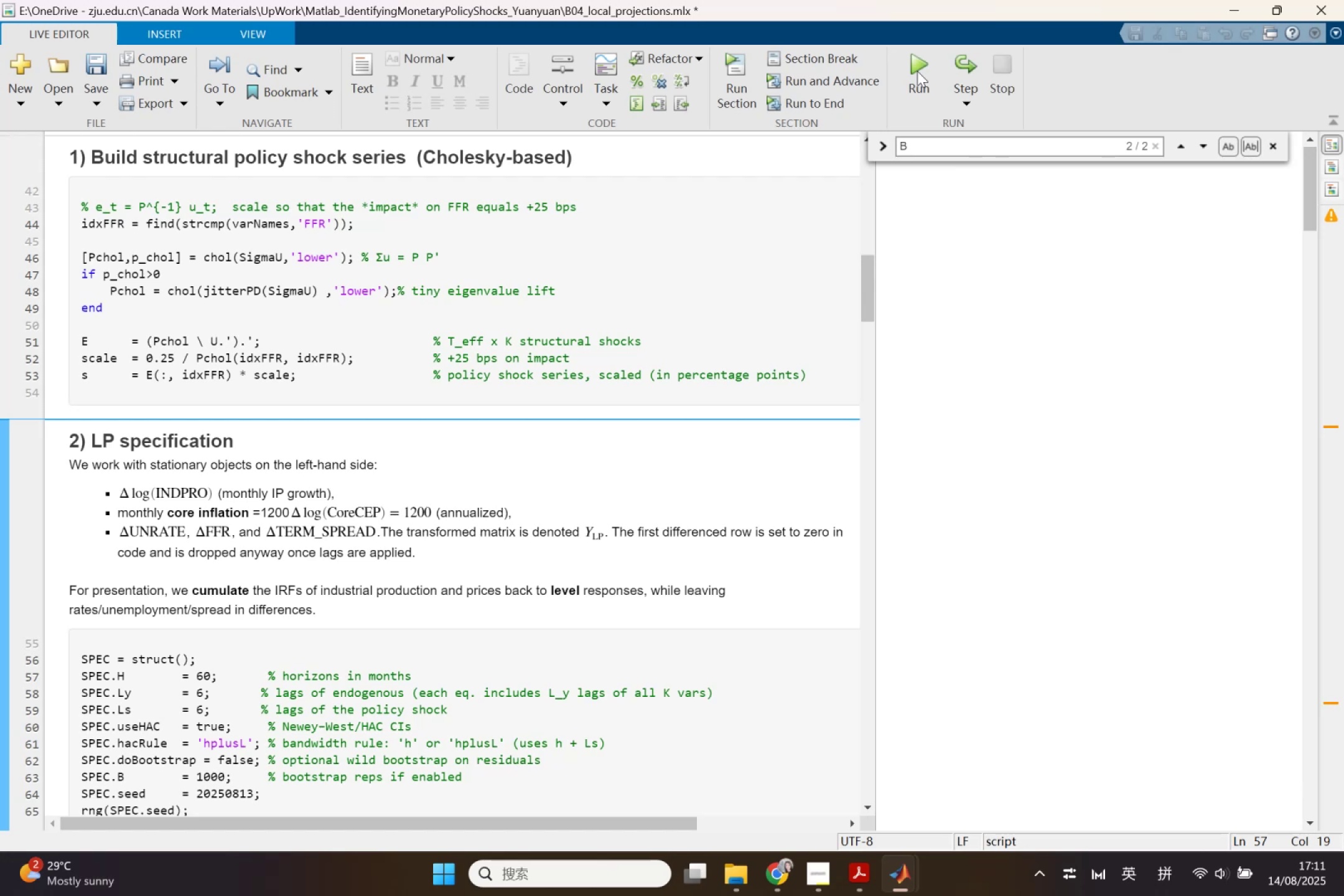 
wait(17.59)
 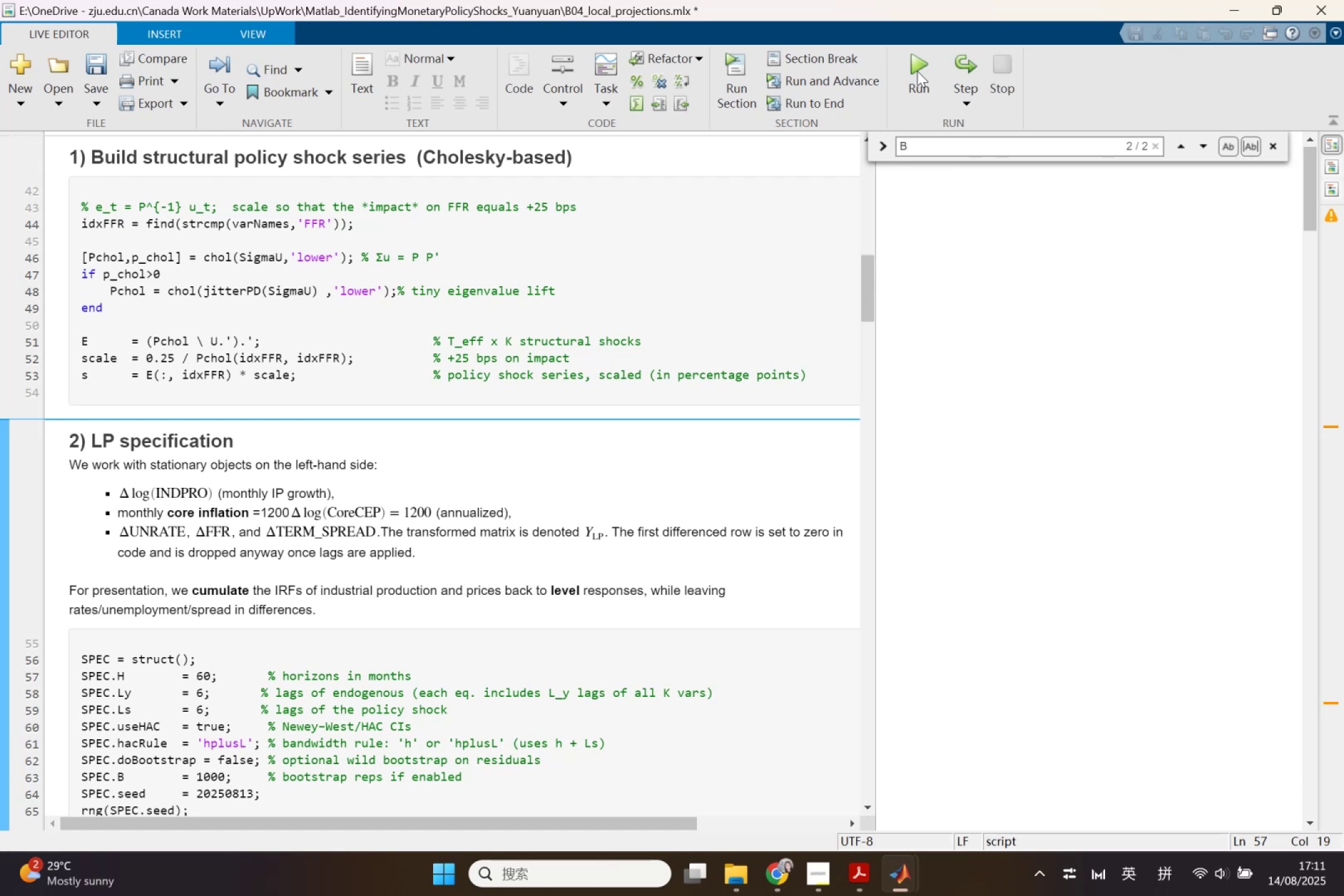 
double_click([908, 55])
 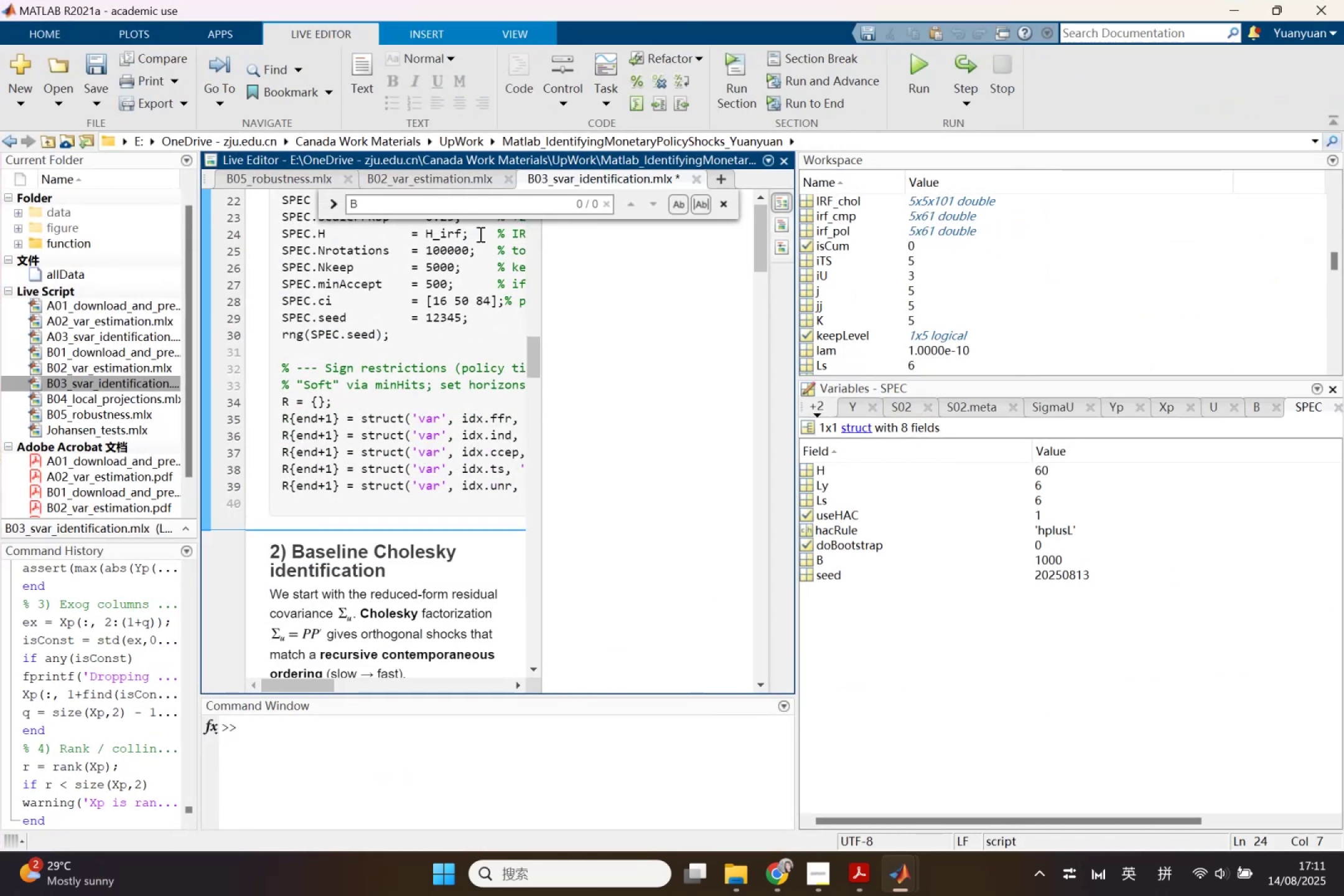 
left_click([281, 191])
 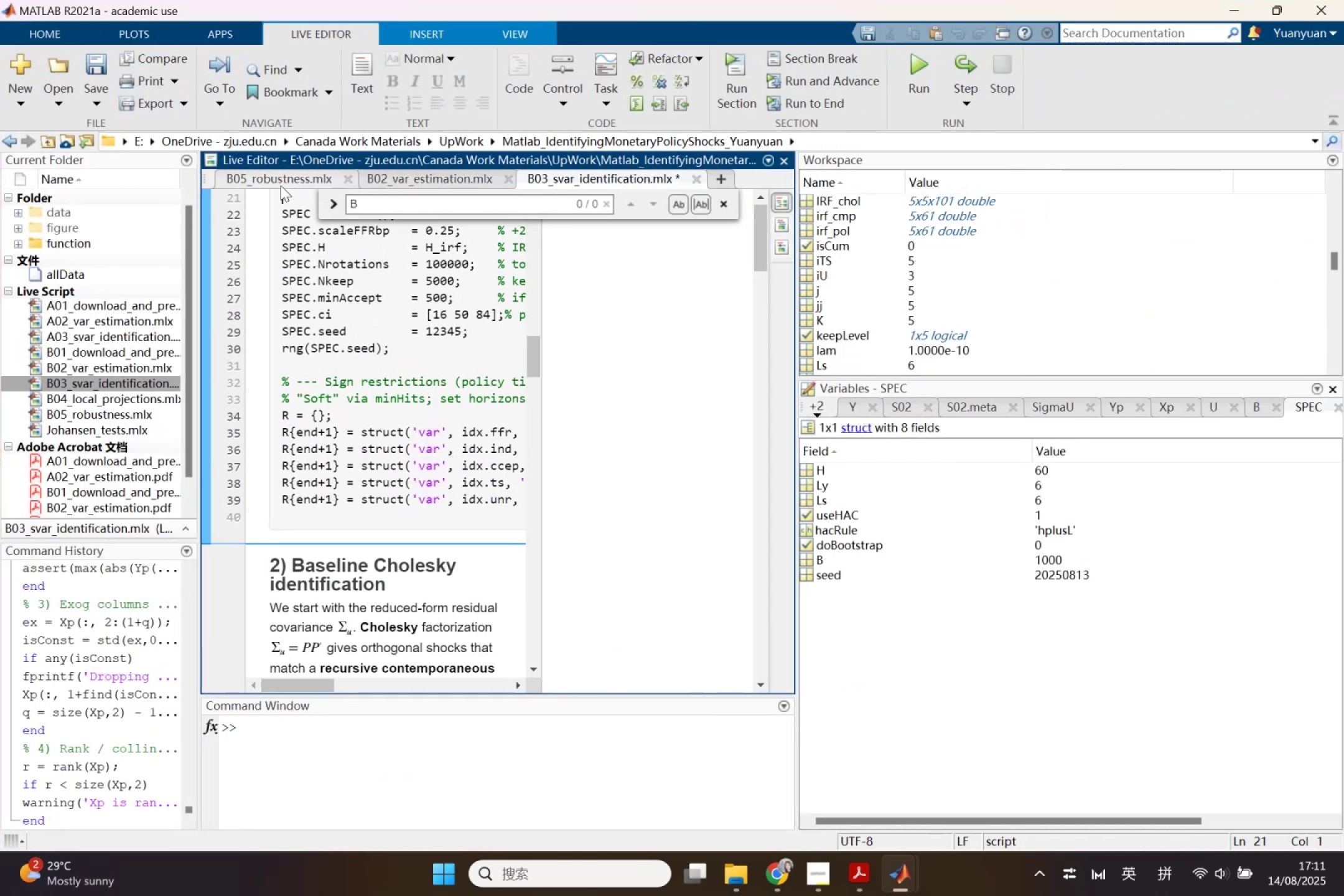 
left_click([281, 185])
 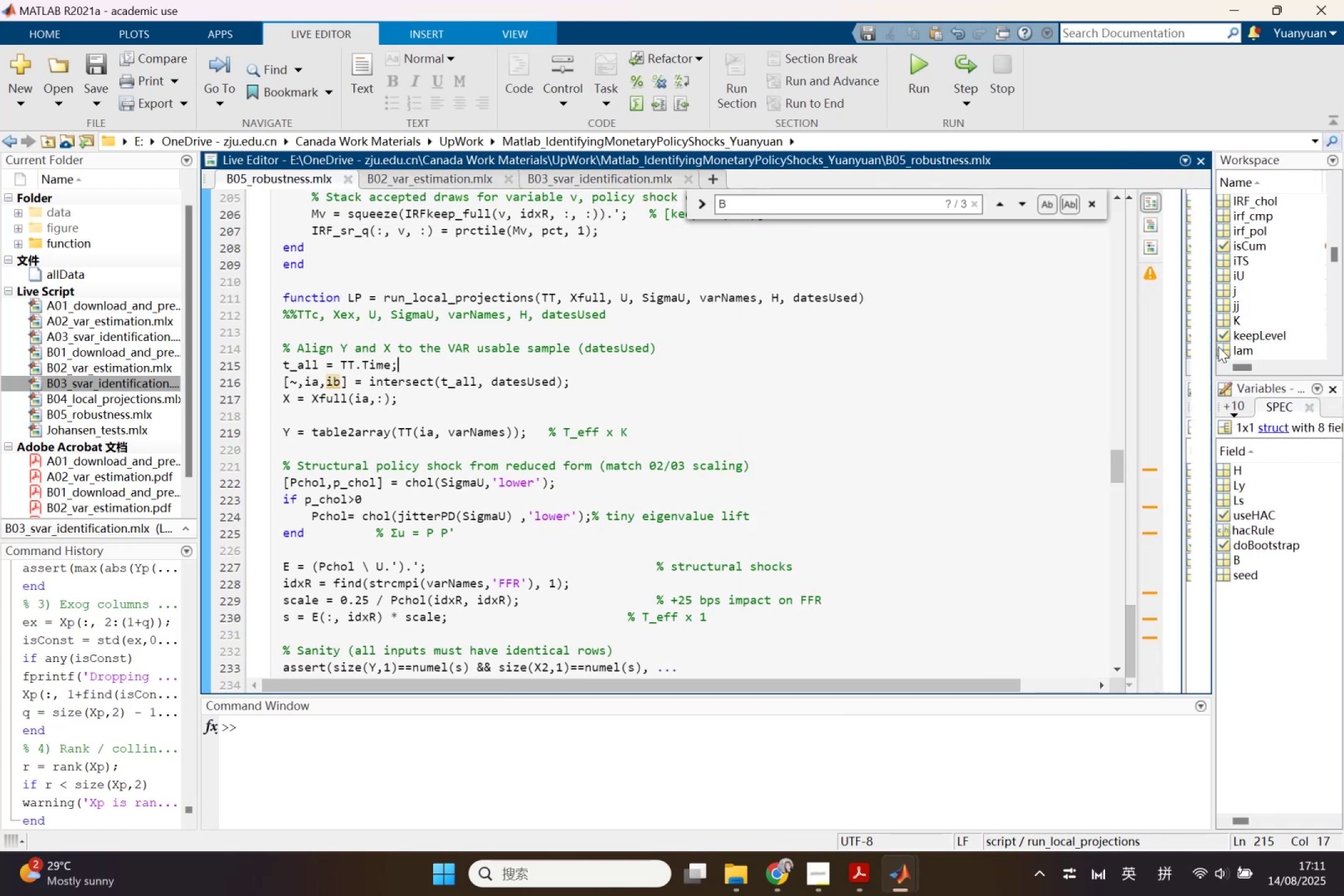 
scroll: coordinate [796, 599], scroll_direction: down, amount: 1.0
 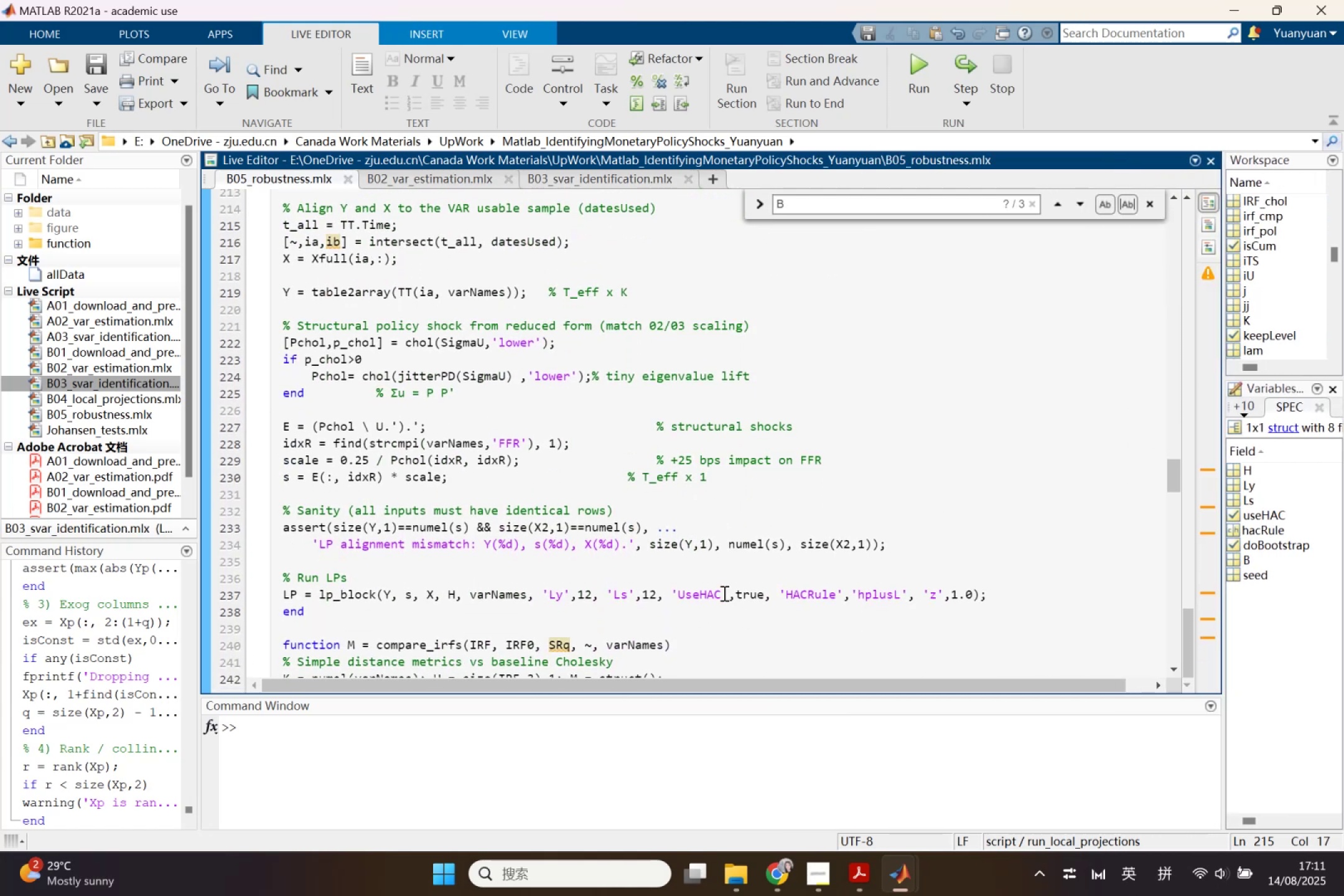 
left_click([452, 602])
 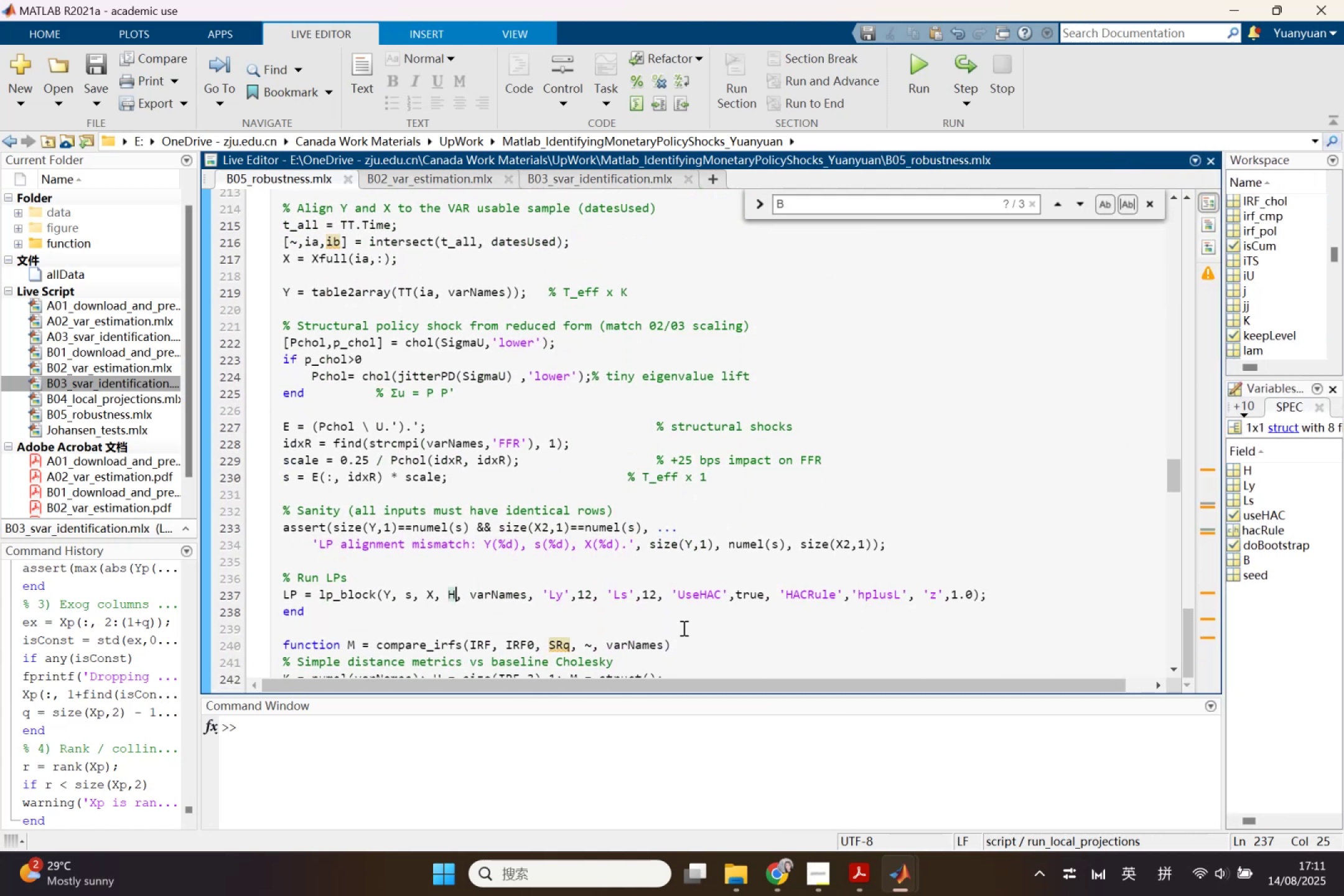 
scroll: coordinate [847, 620], scroll_direction: up, amount: 11.0
 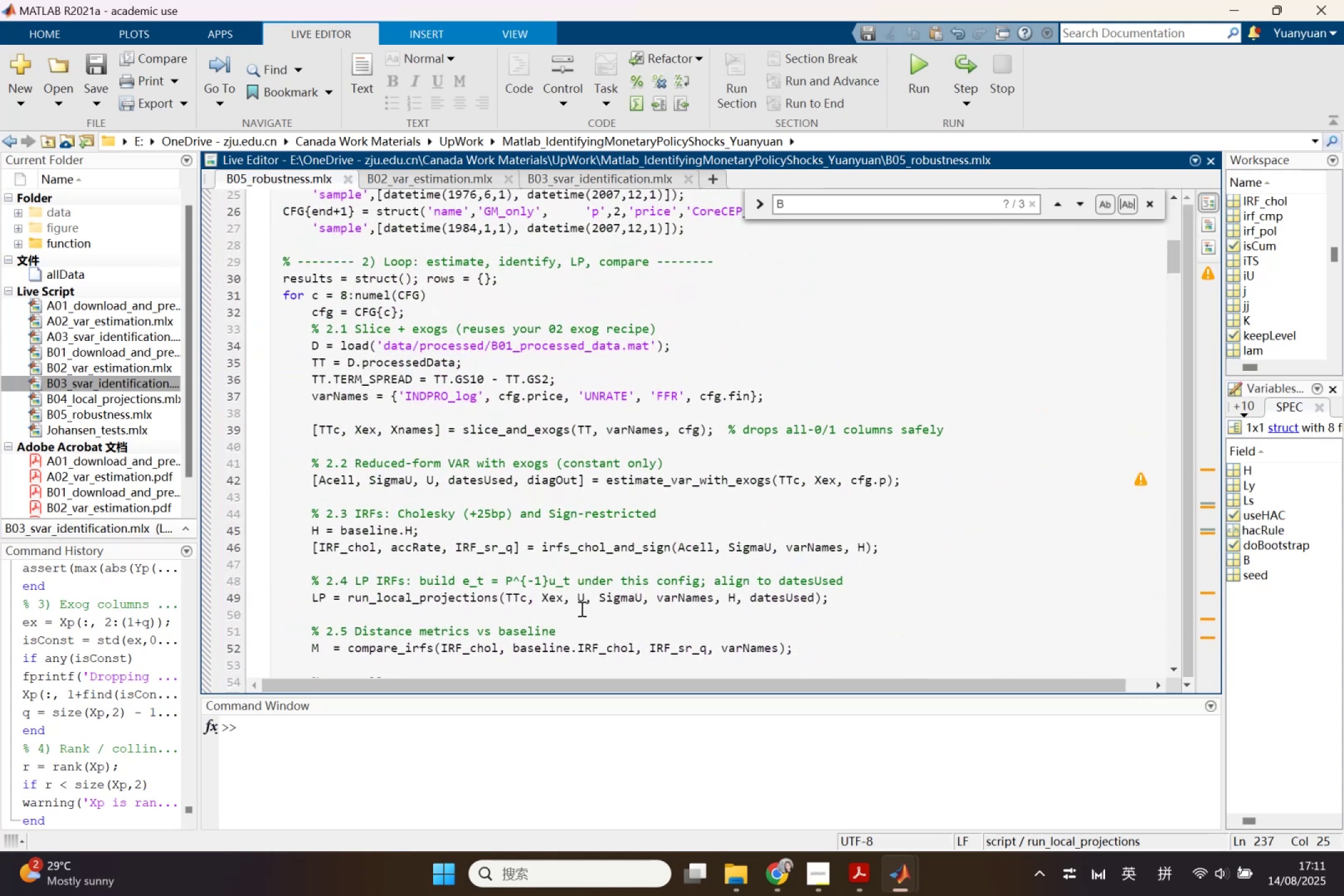 
wait(6.98)
 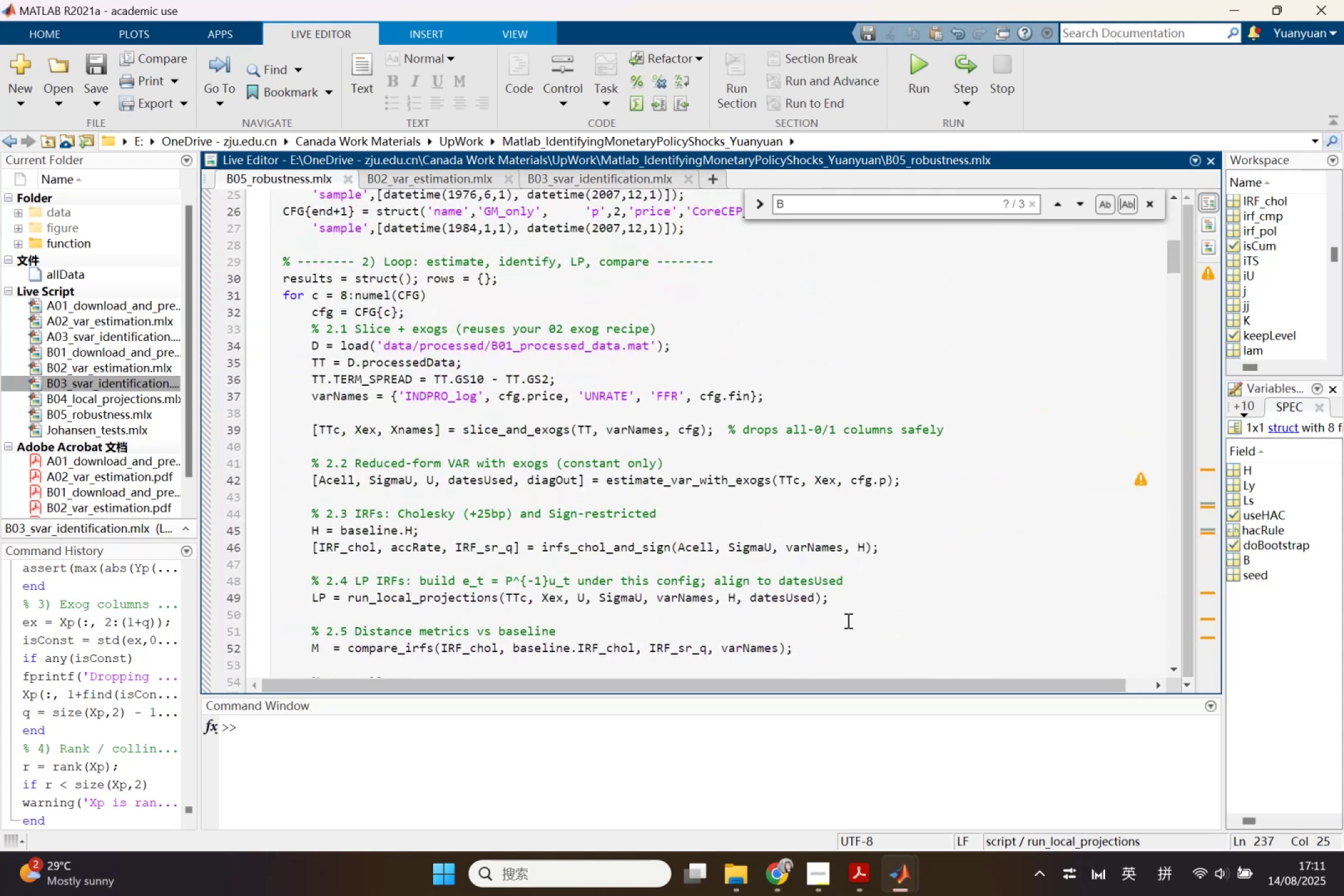 
left_click([732, 599])
 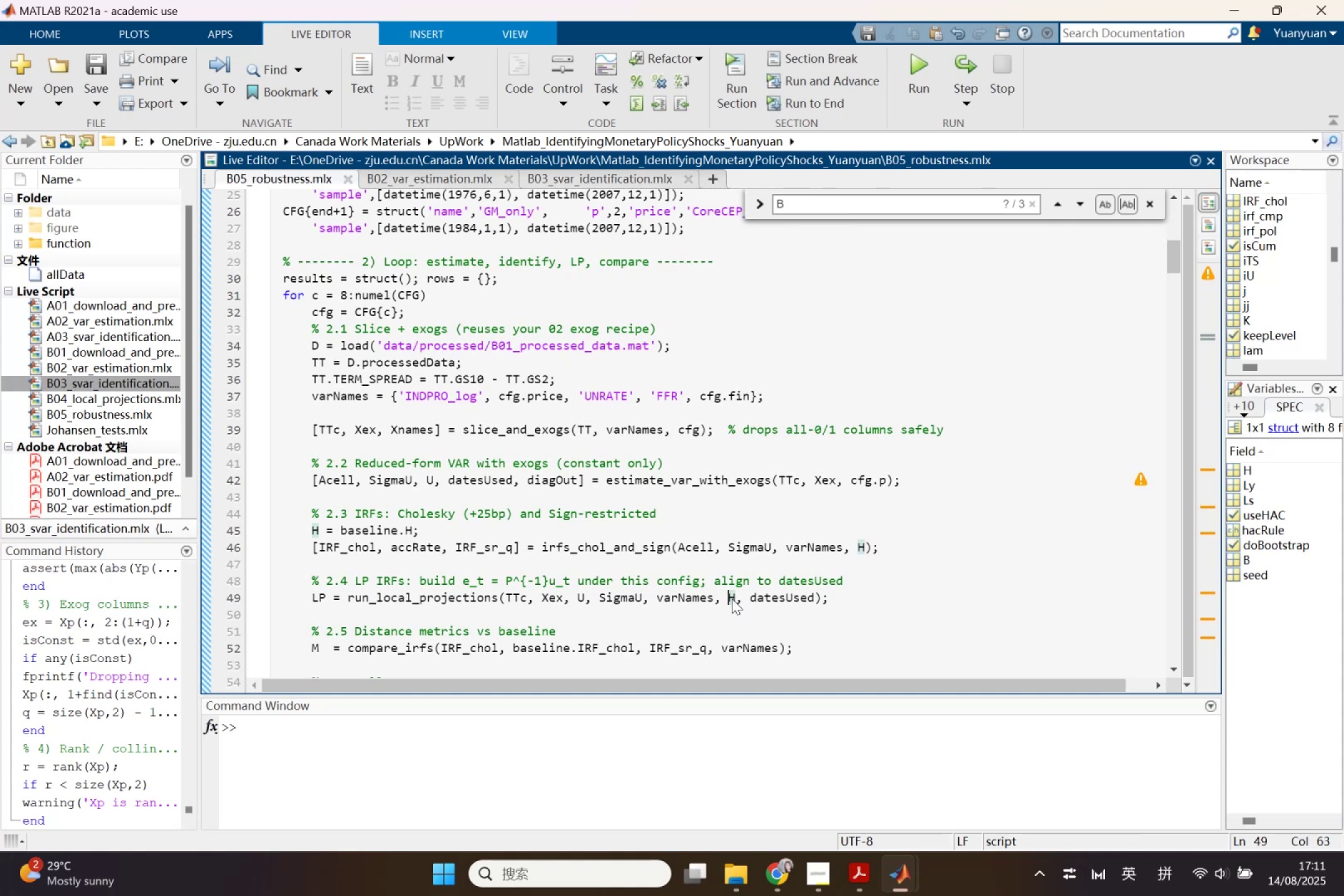 
wait(8.75)
 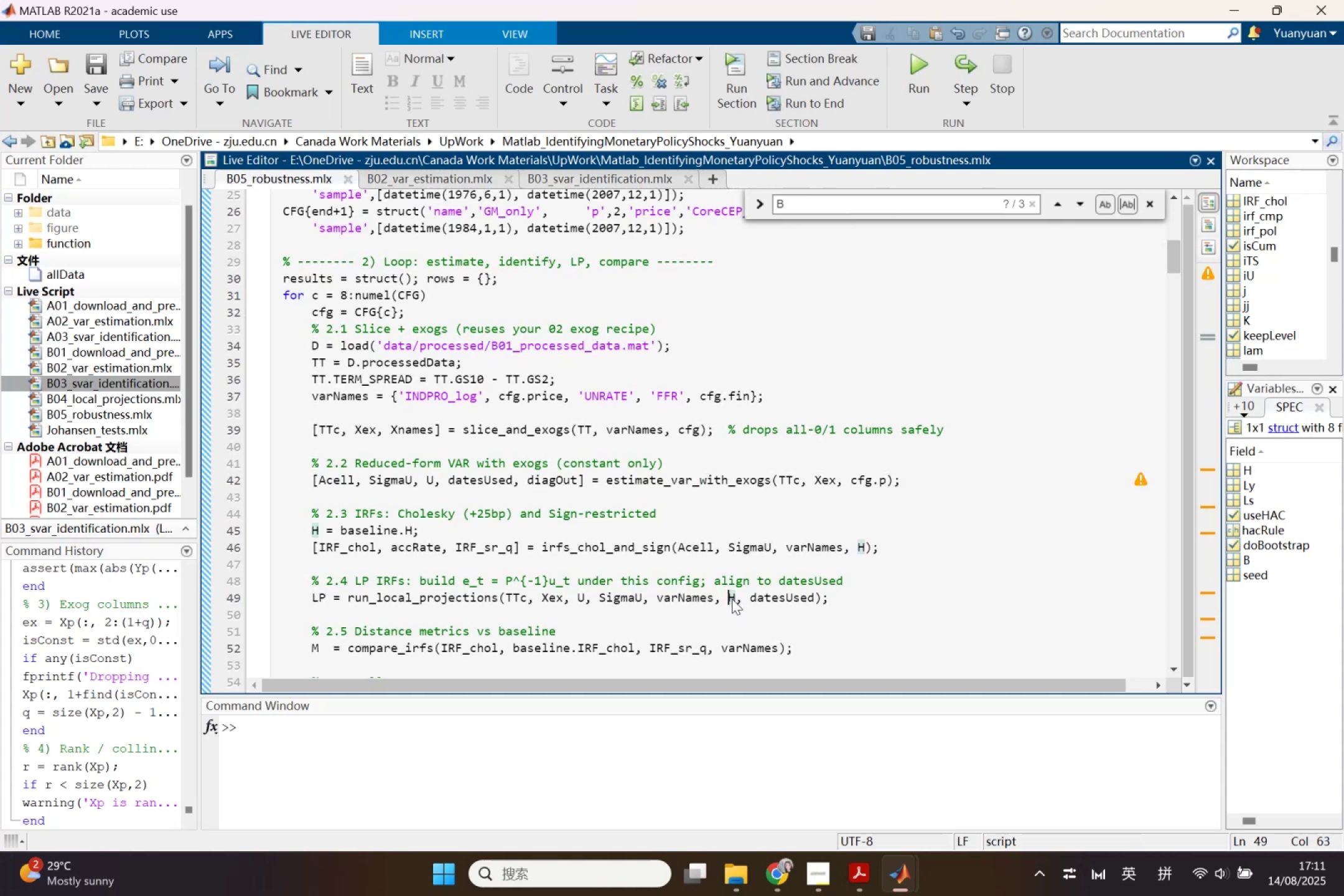 
scroll: coordinate [861, 543], scroll_direction: up, amount: 3.0
 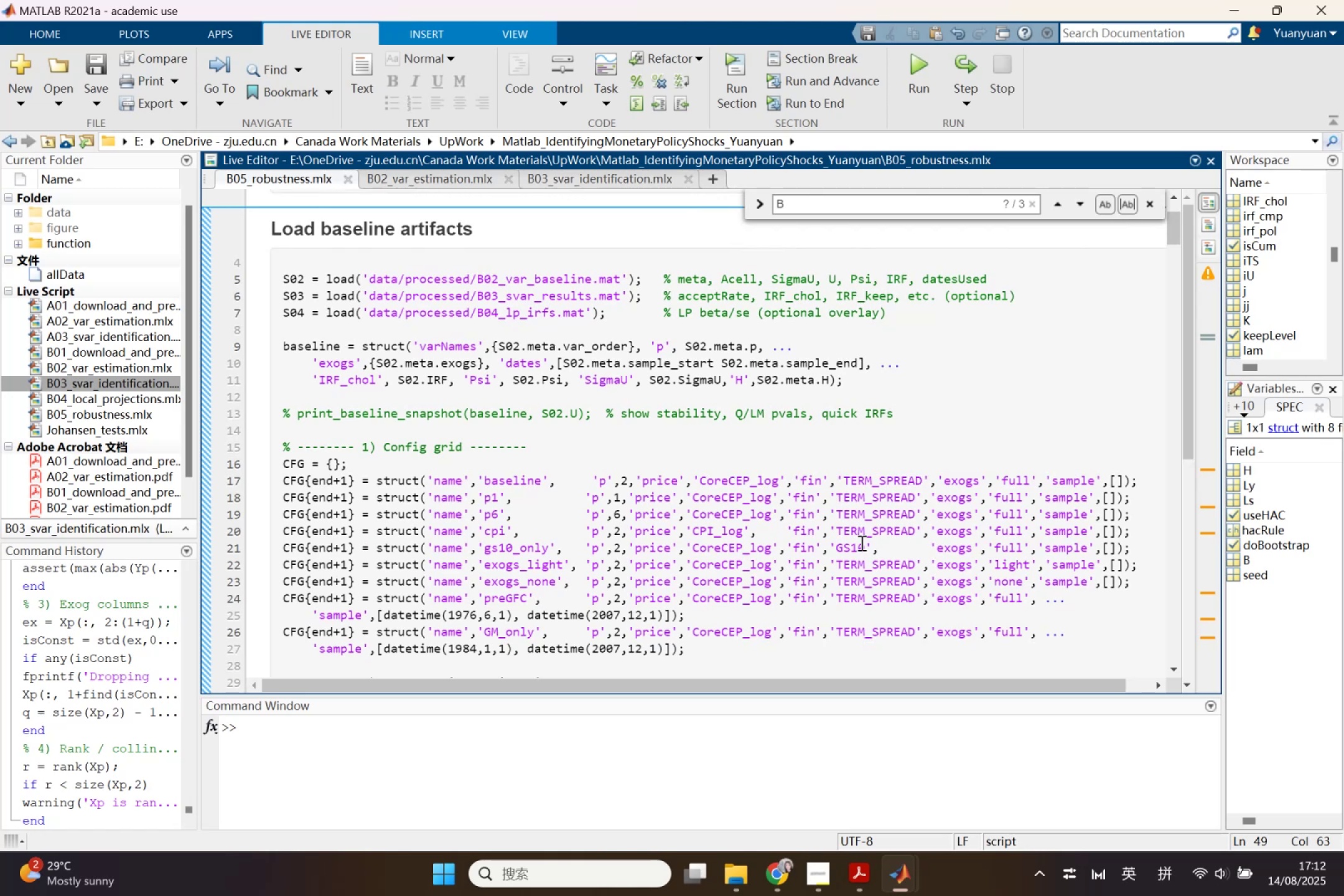 
scroll: coordinate [861, 543], scroll_direction: down, amount: 1.0
 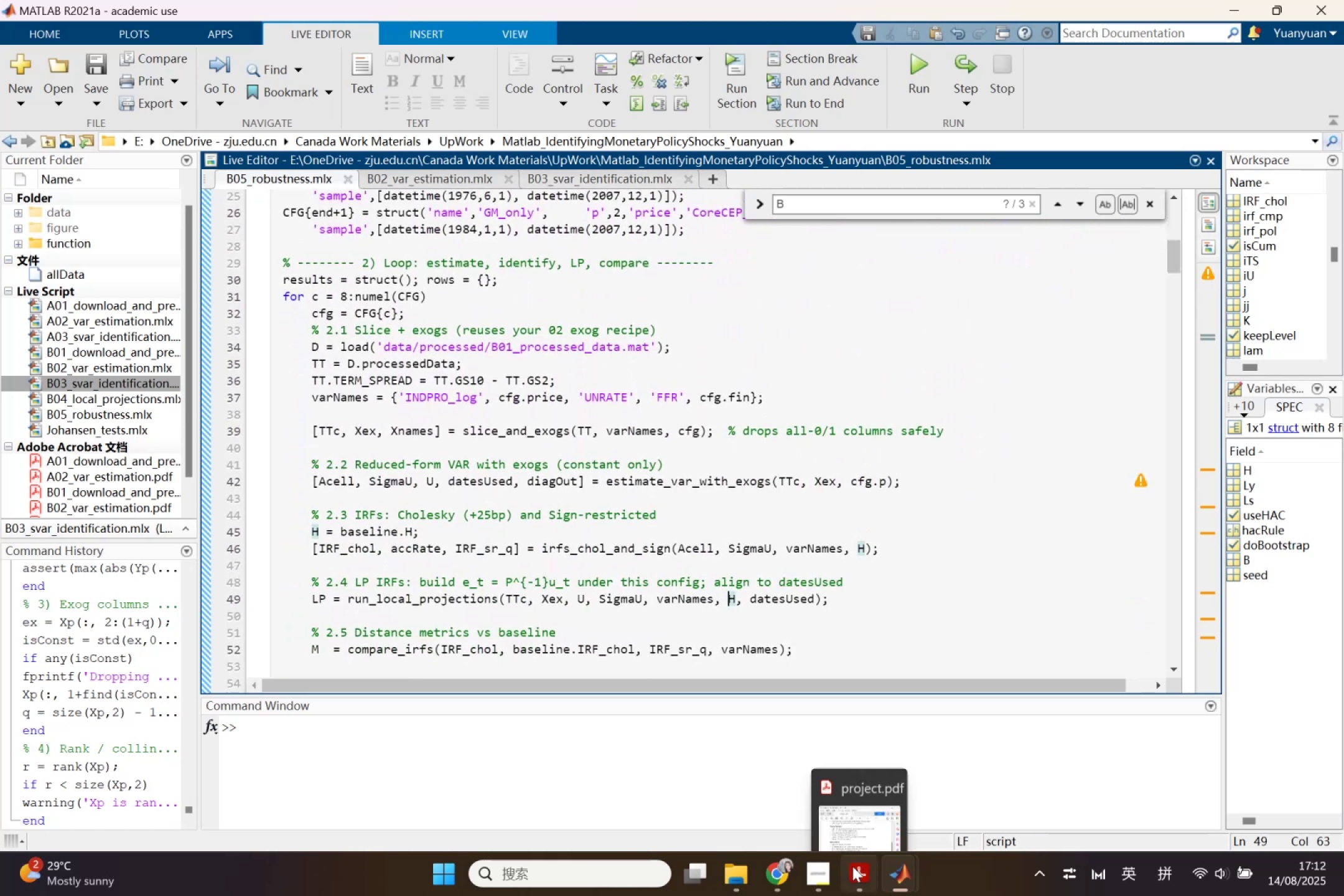 
left_click([933, 781])
 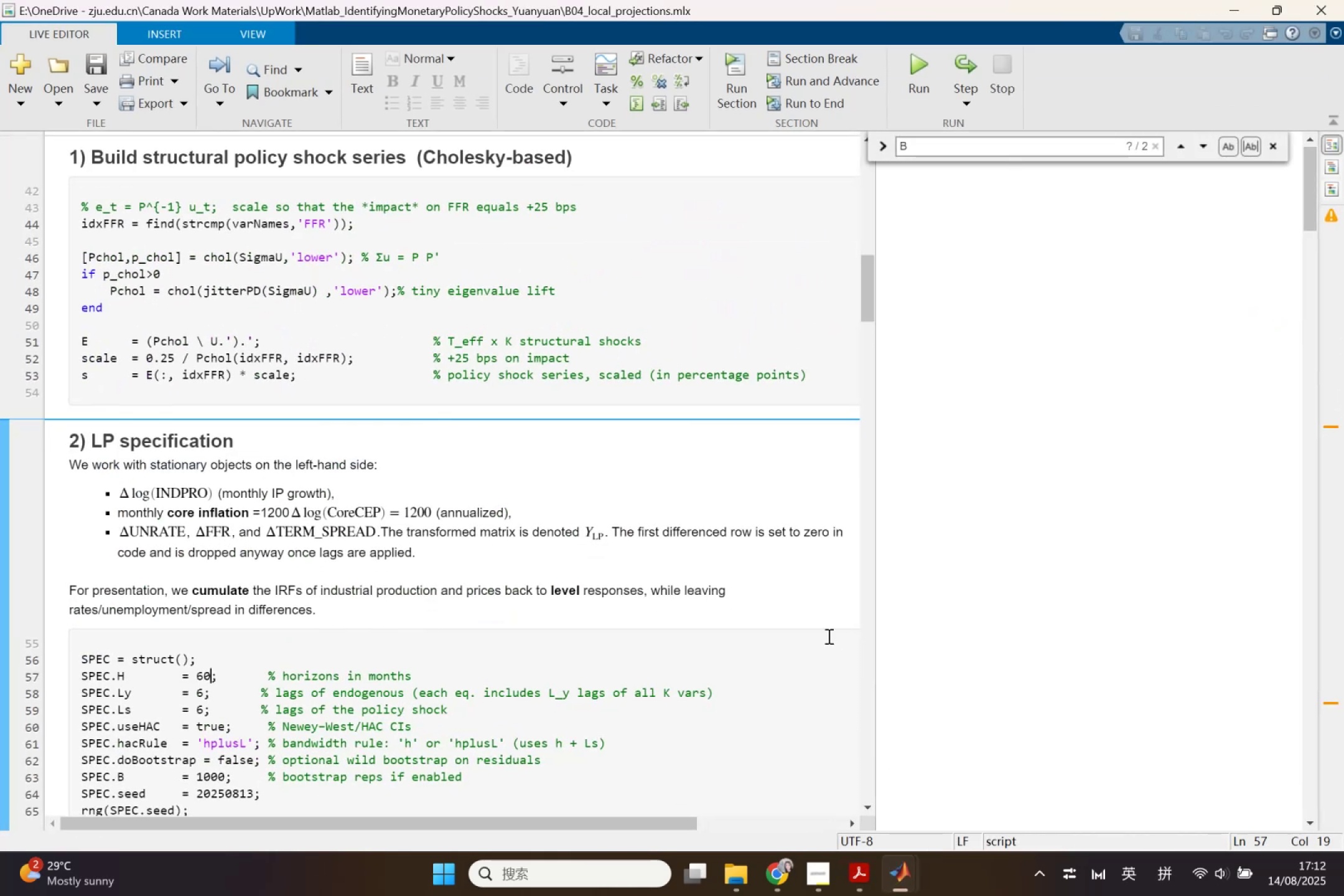 
scroll: coordinate [808, 618], scroll_direction: down, amount: 4.0
 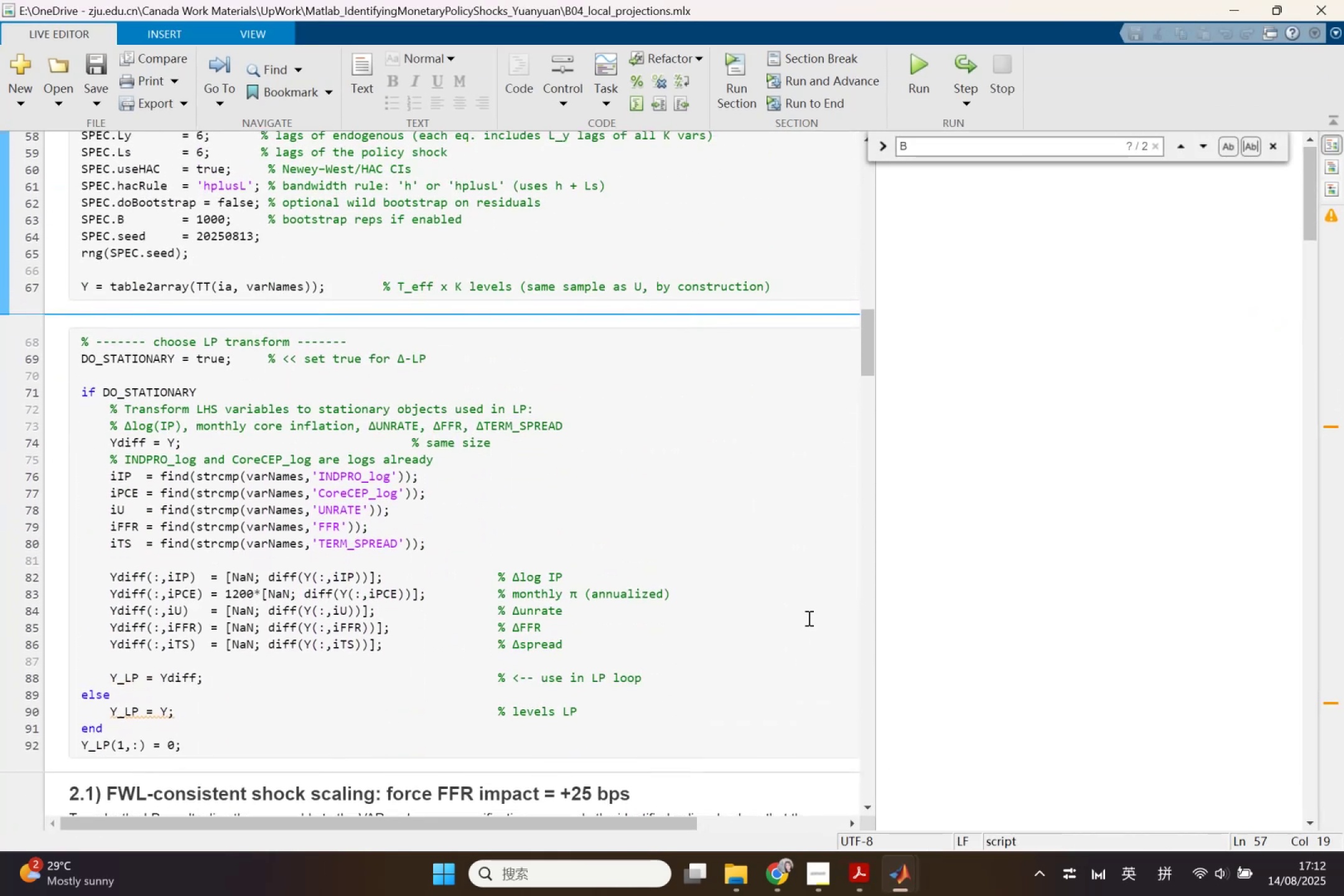 
scroll: coordinate [808, 618], scroll_direction: up, amount: 1.0
 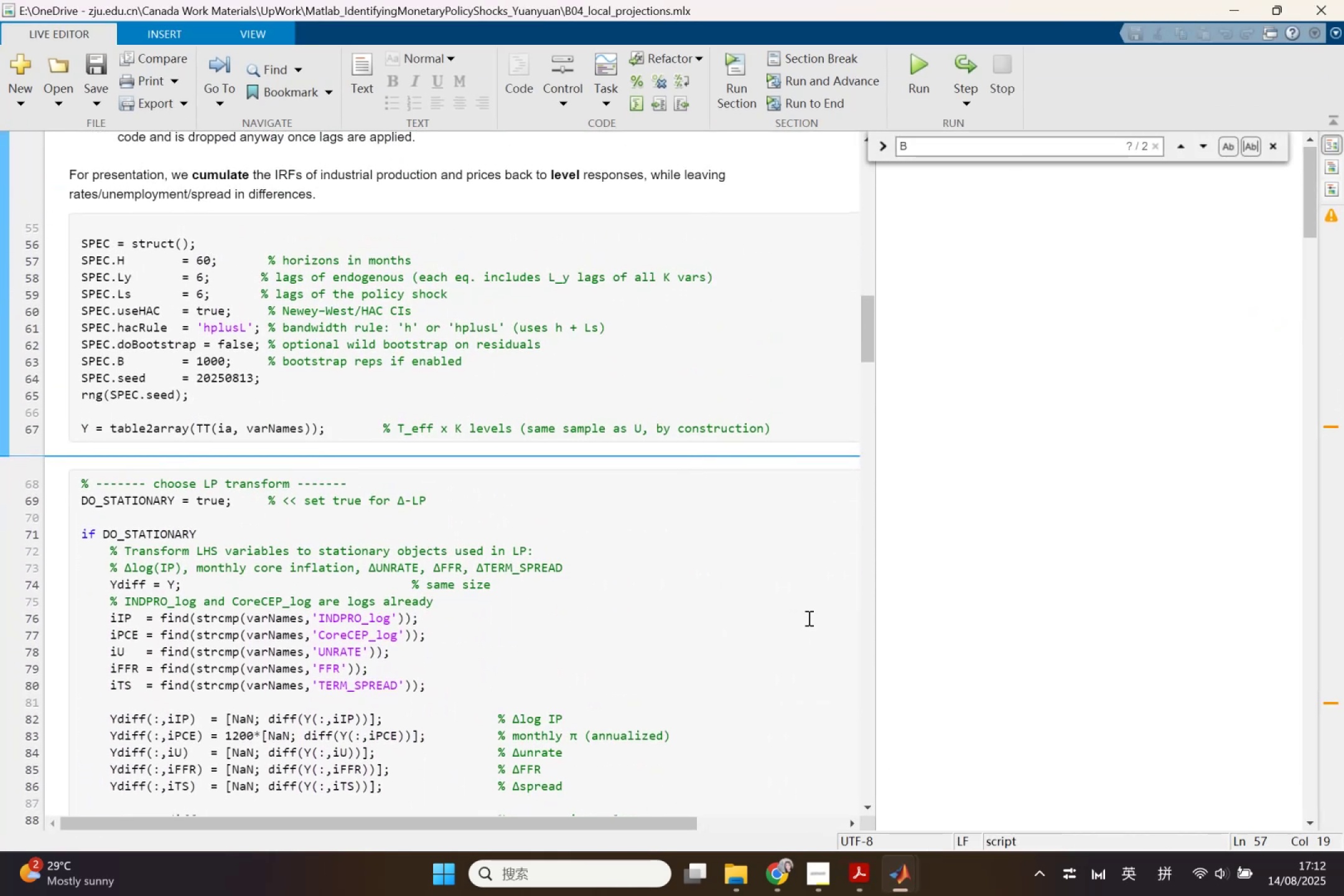 
scroll: coordinate [808, 611], scroll_direction: down, amount: 30.0
 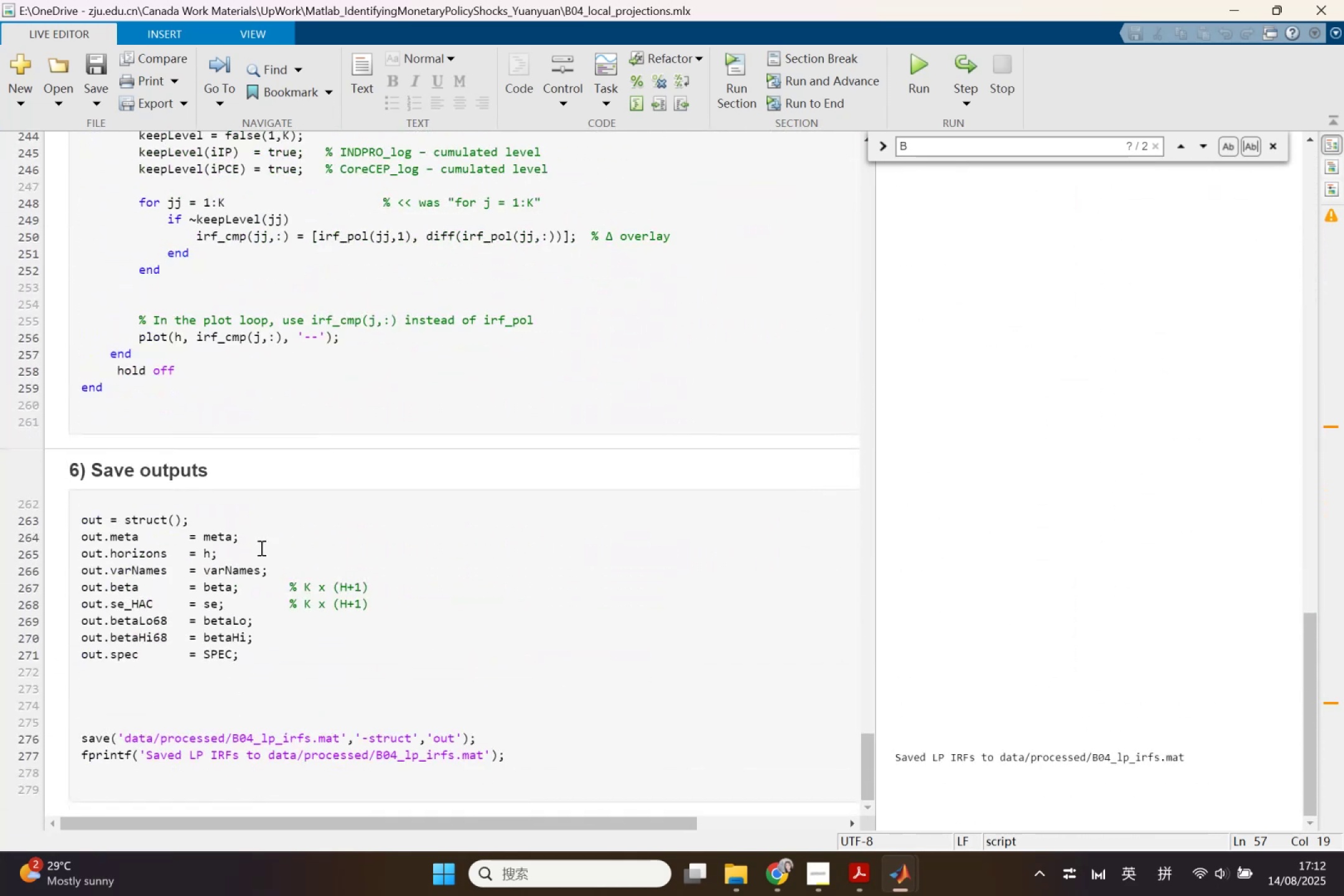 
left_click([114, 548])
 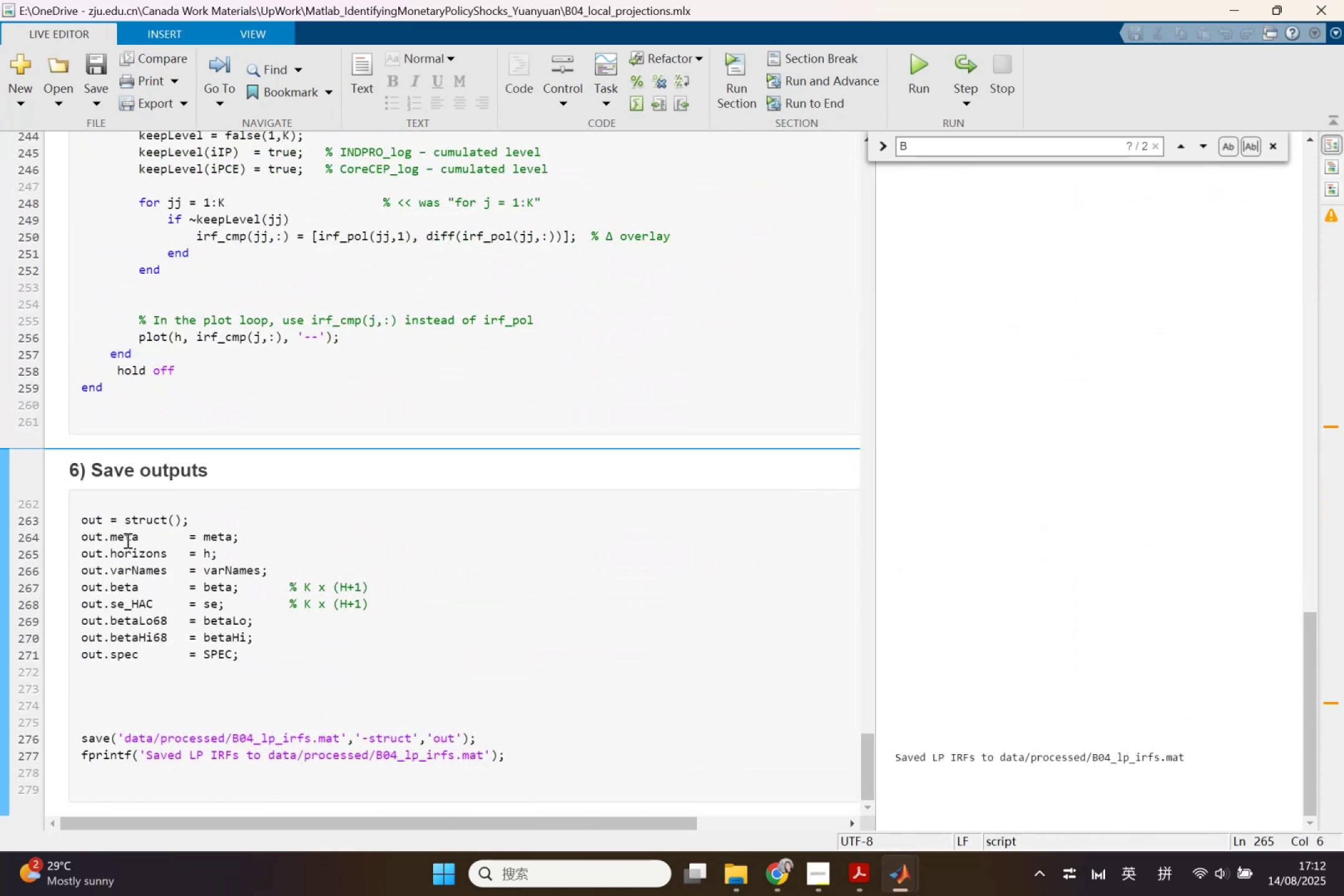 
left_click([128, 538])
 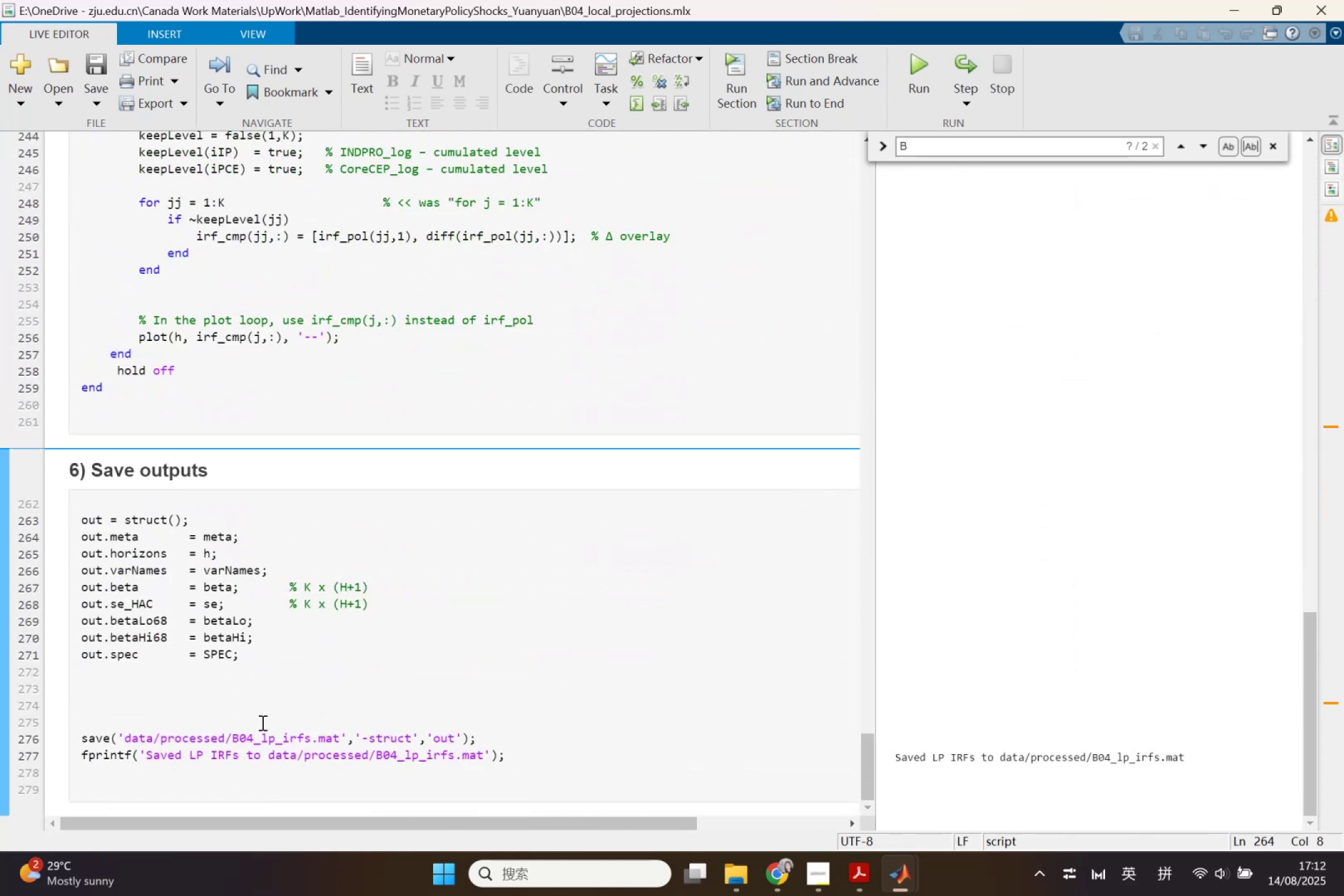 
scroll: coordinate [460, 680], scroll_direction: up, amount: 3.0
 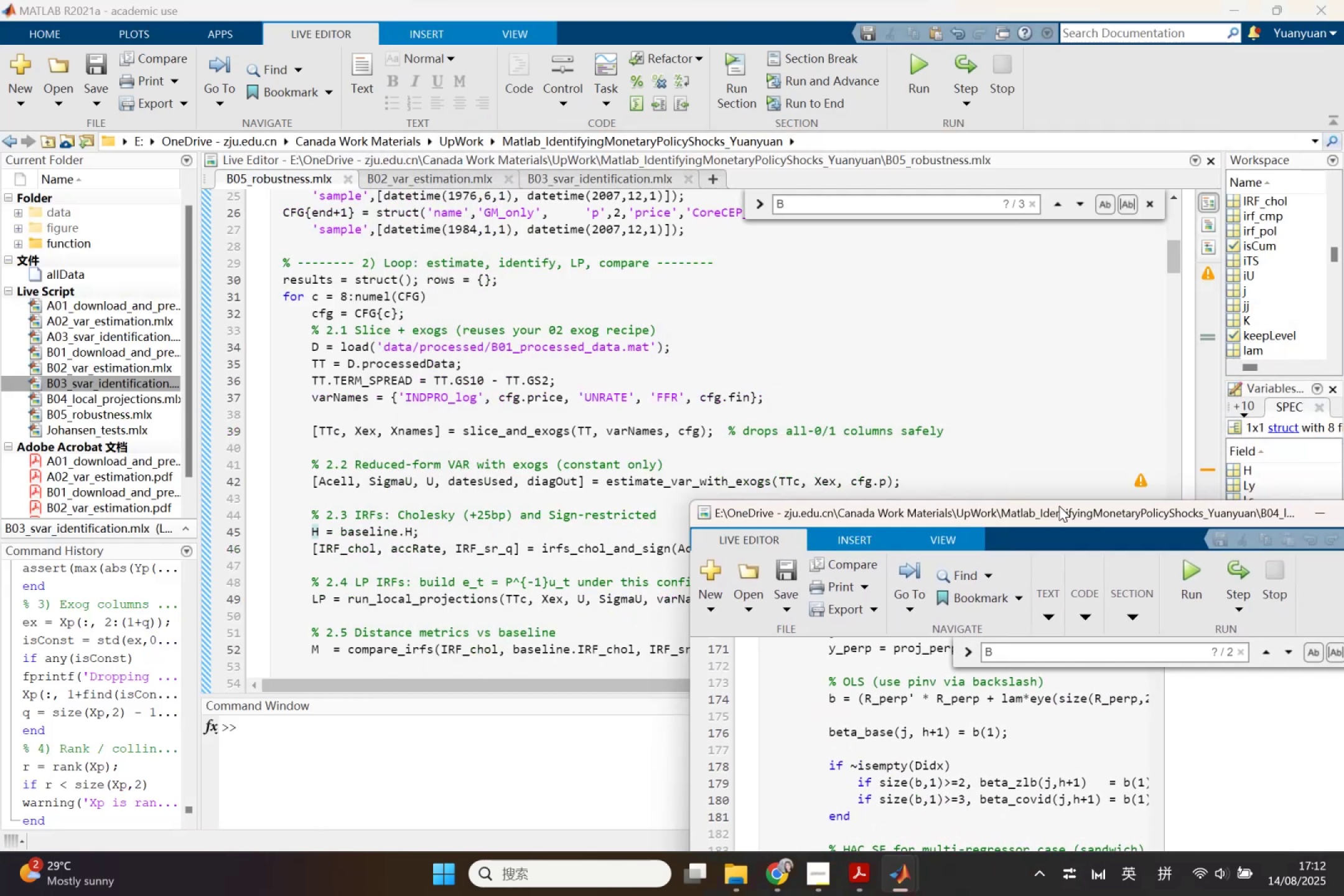 
wait(29.99)
 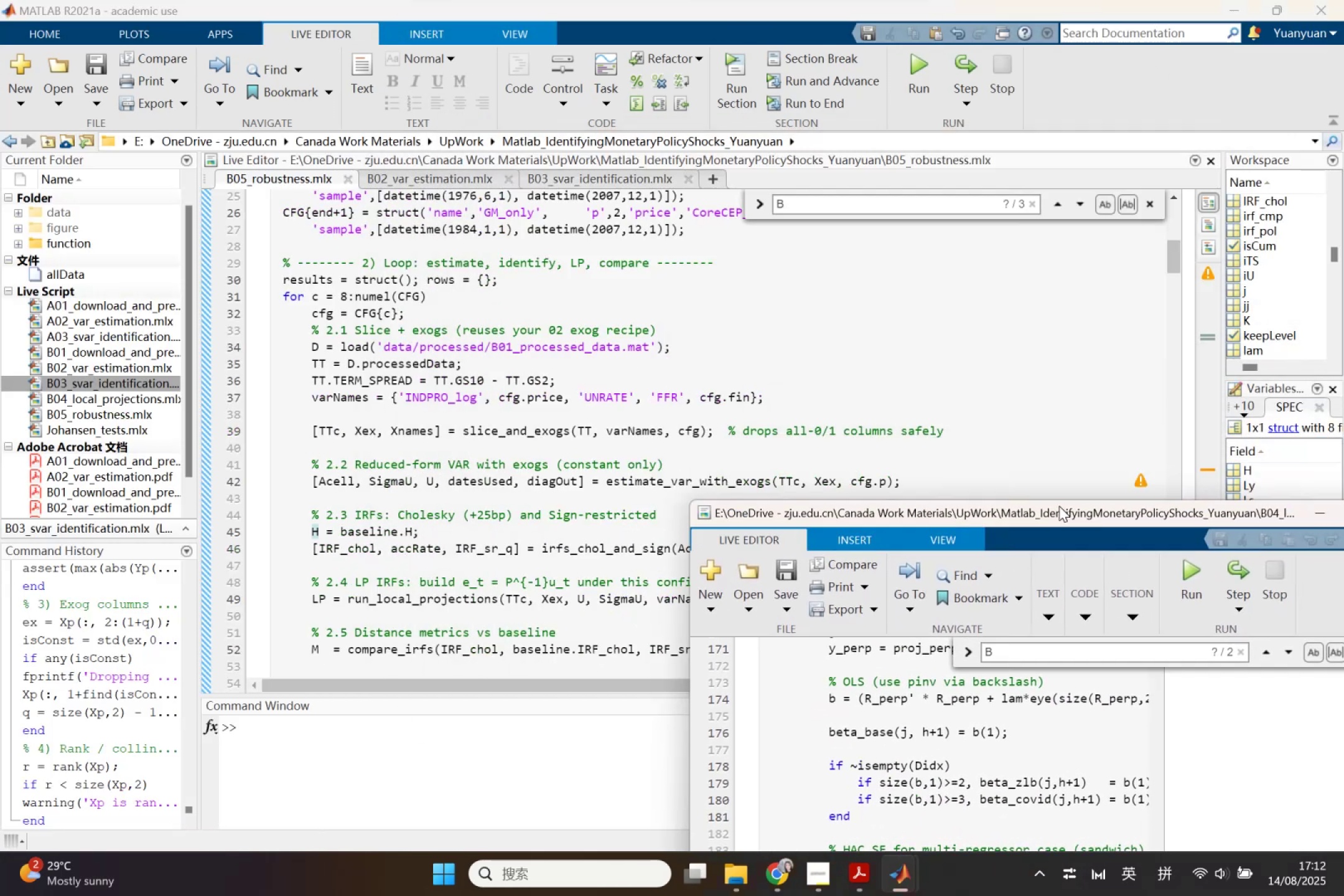 
left_click([233, 600])
 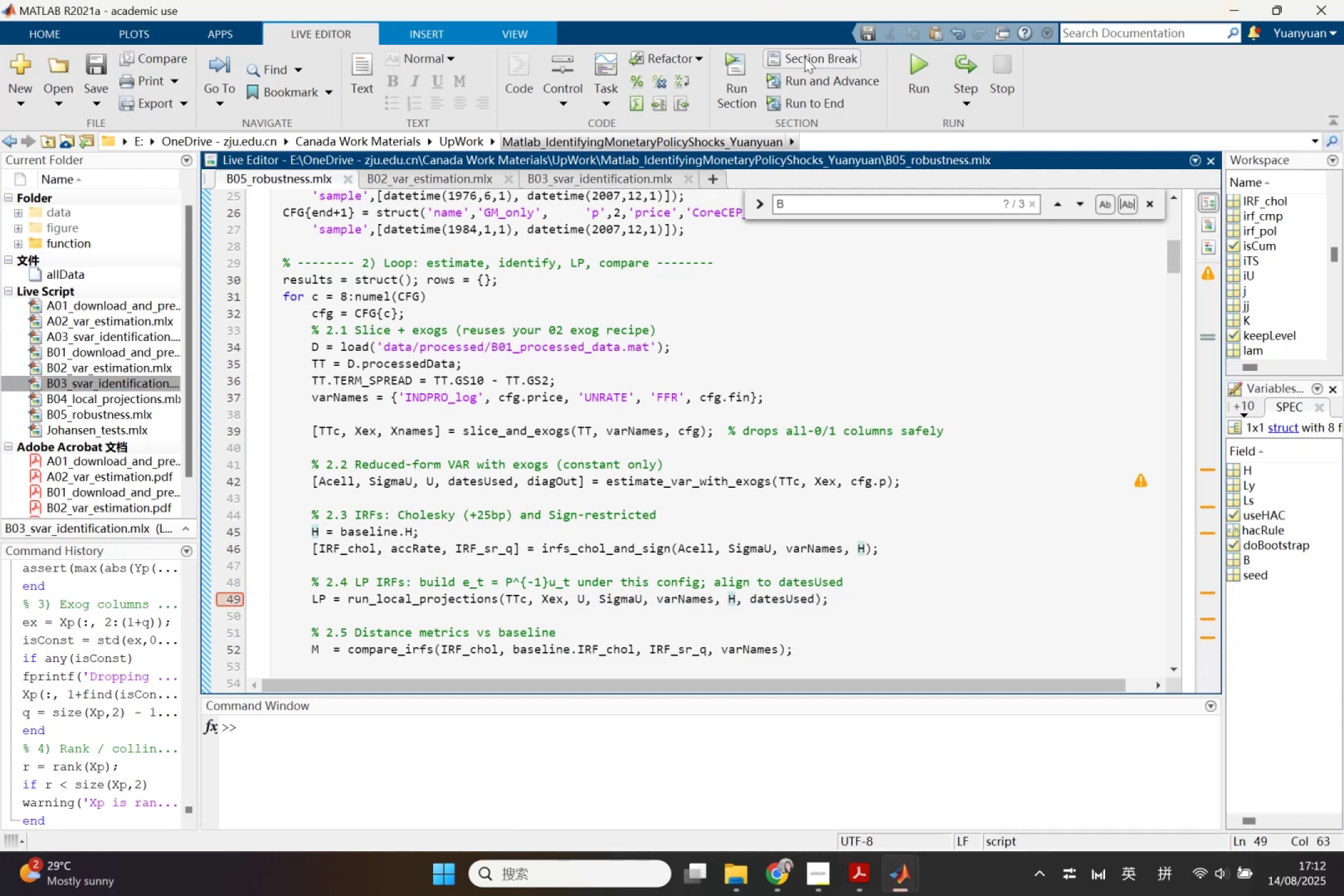 
left_click([931, 65])
 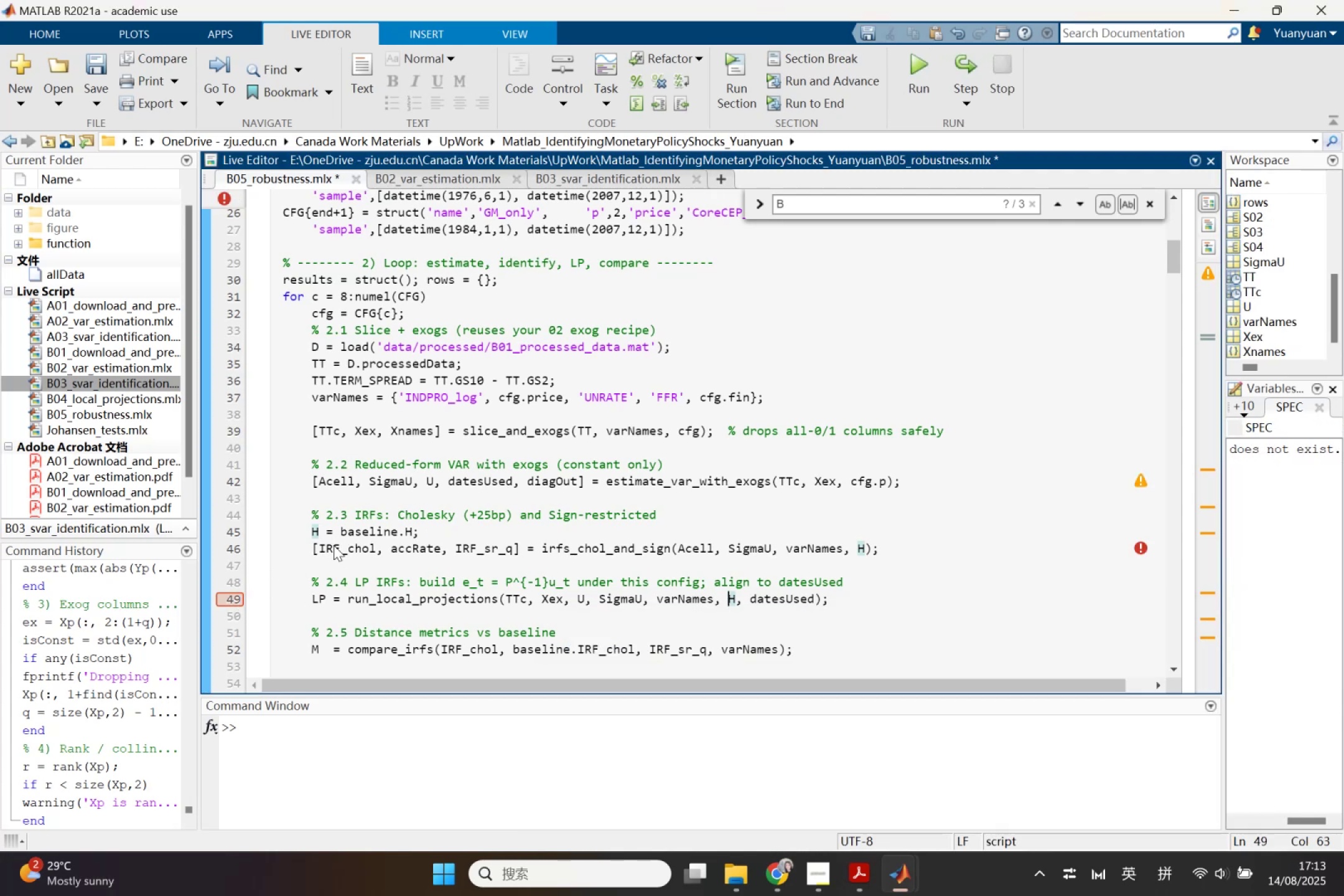 
wait(5.38)
 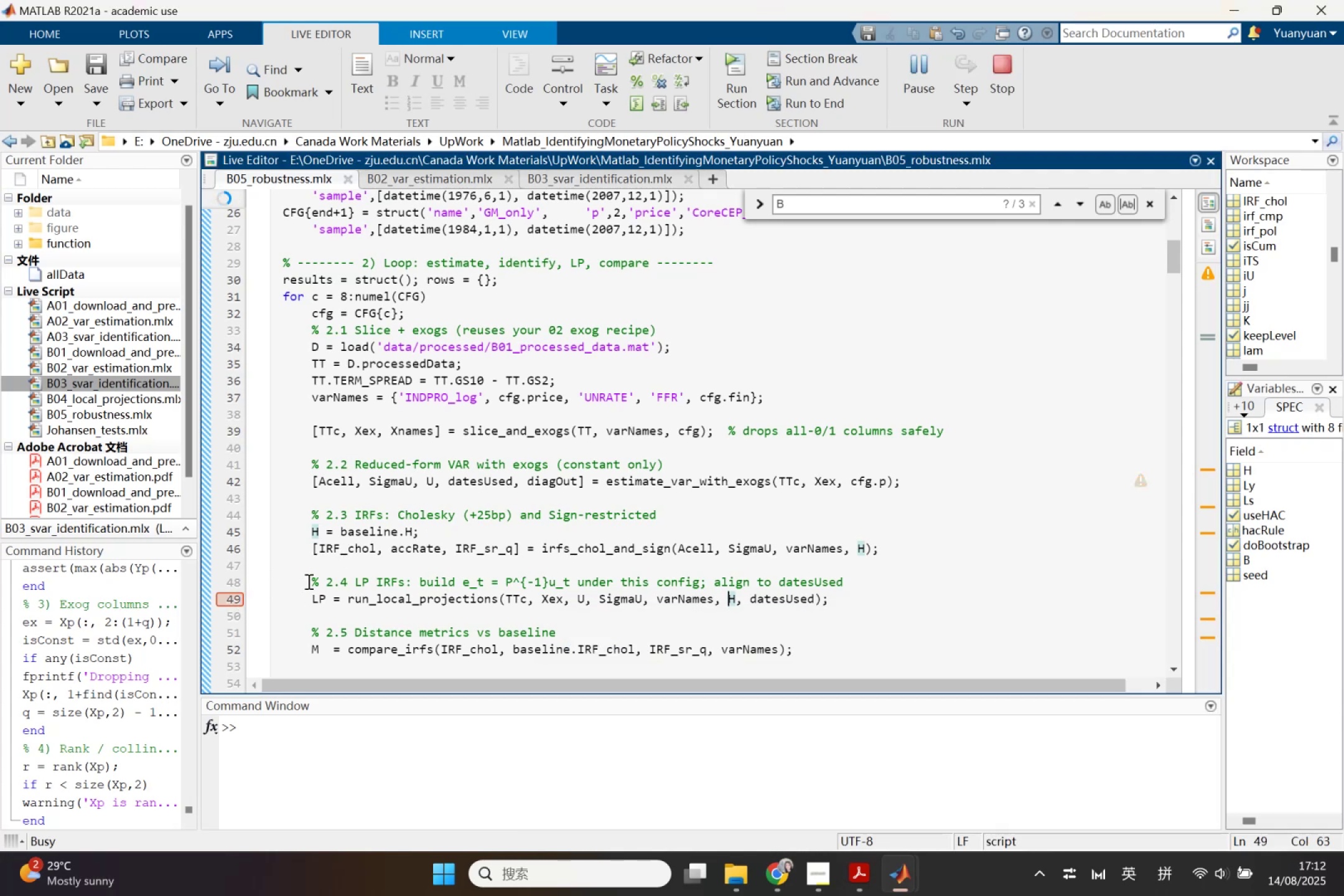 
left_click([334, 545])
 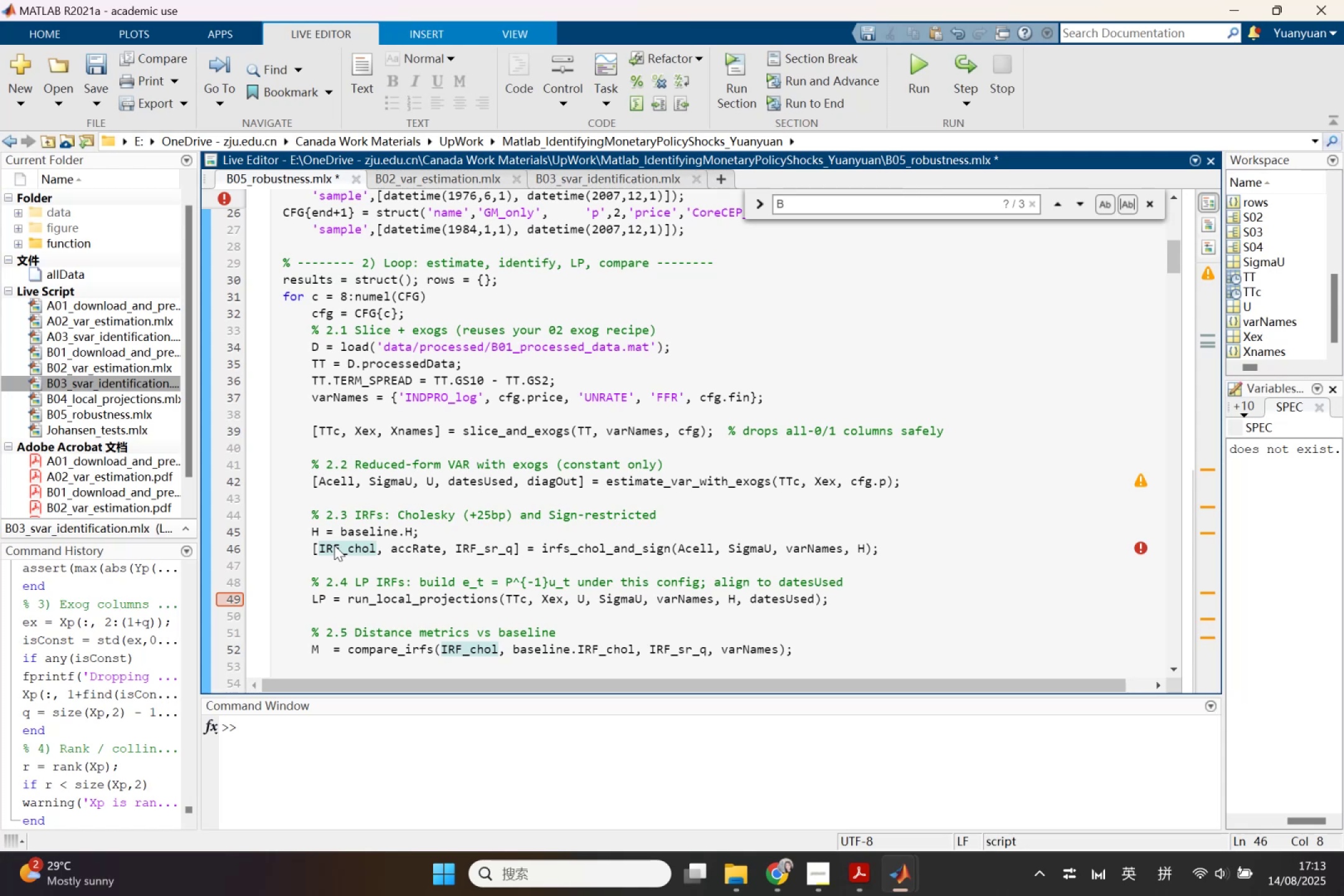 
right_click([334, 545])
 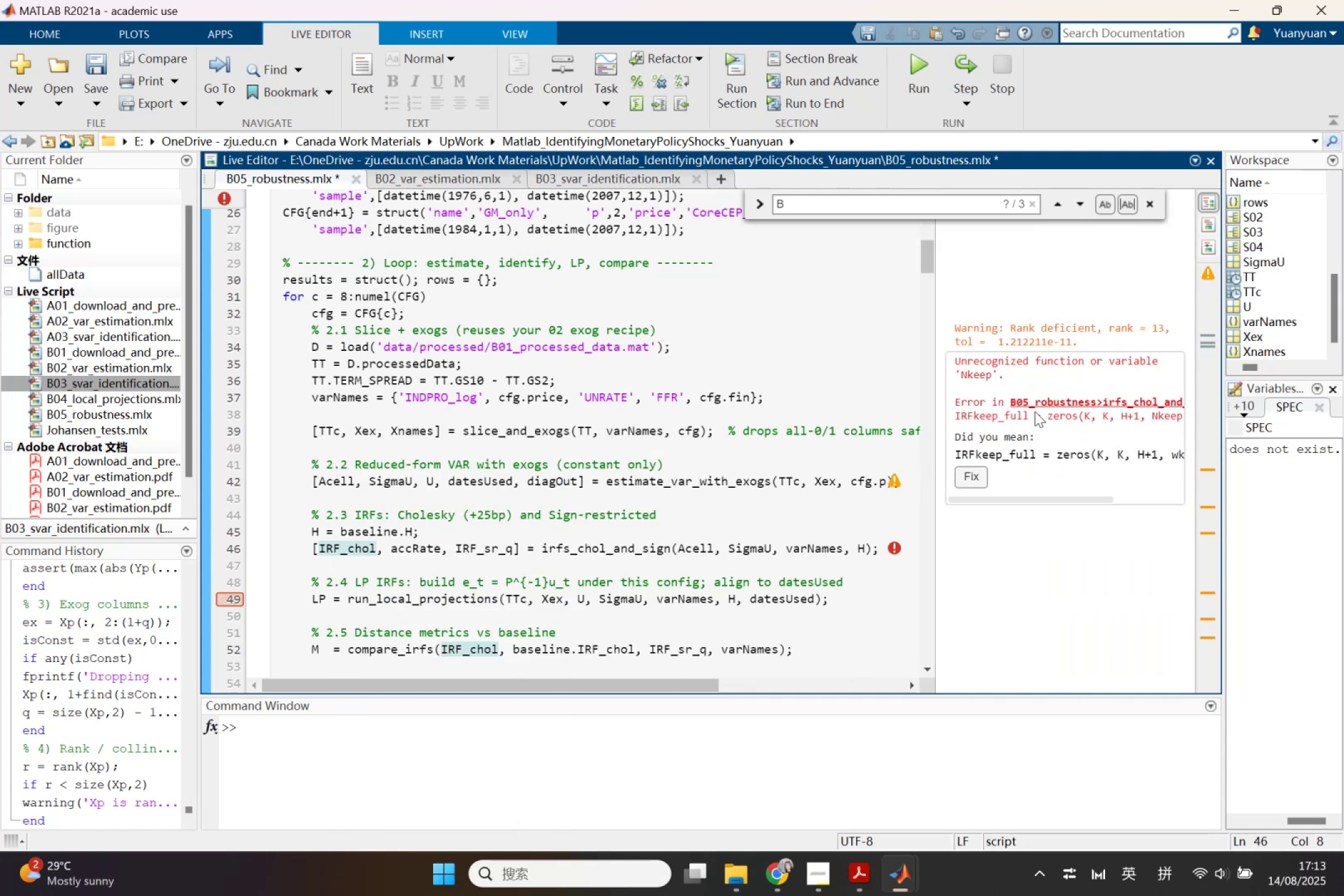 
wait(6.28)
 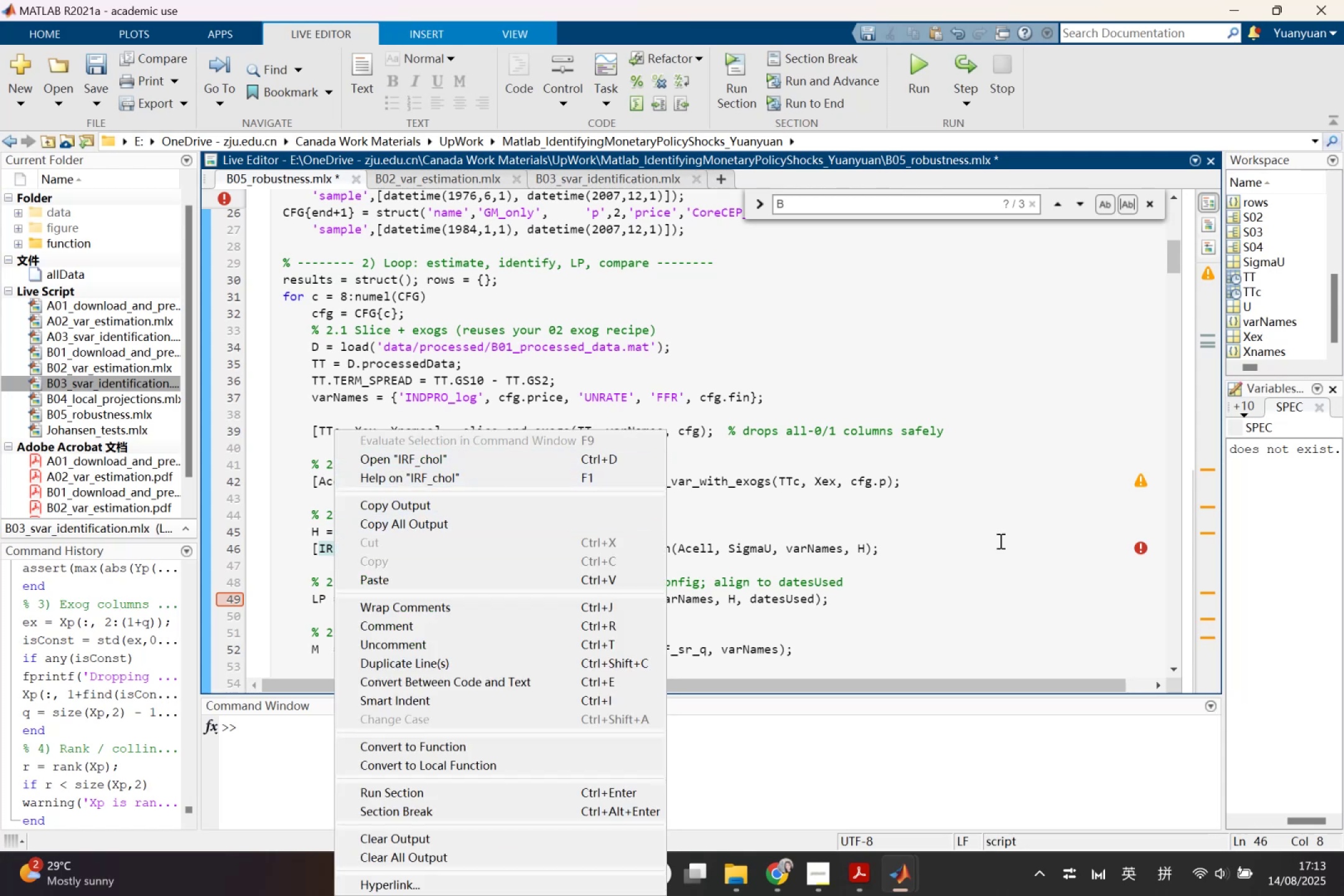 
left_click([1045, 402])
 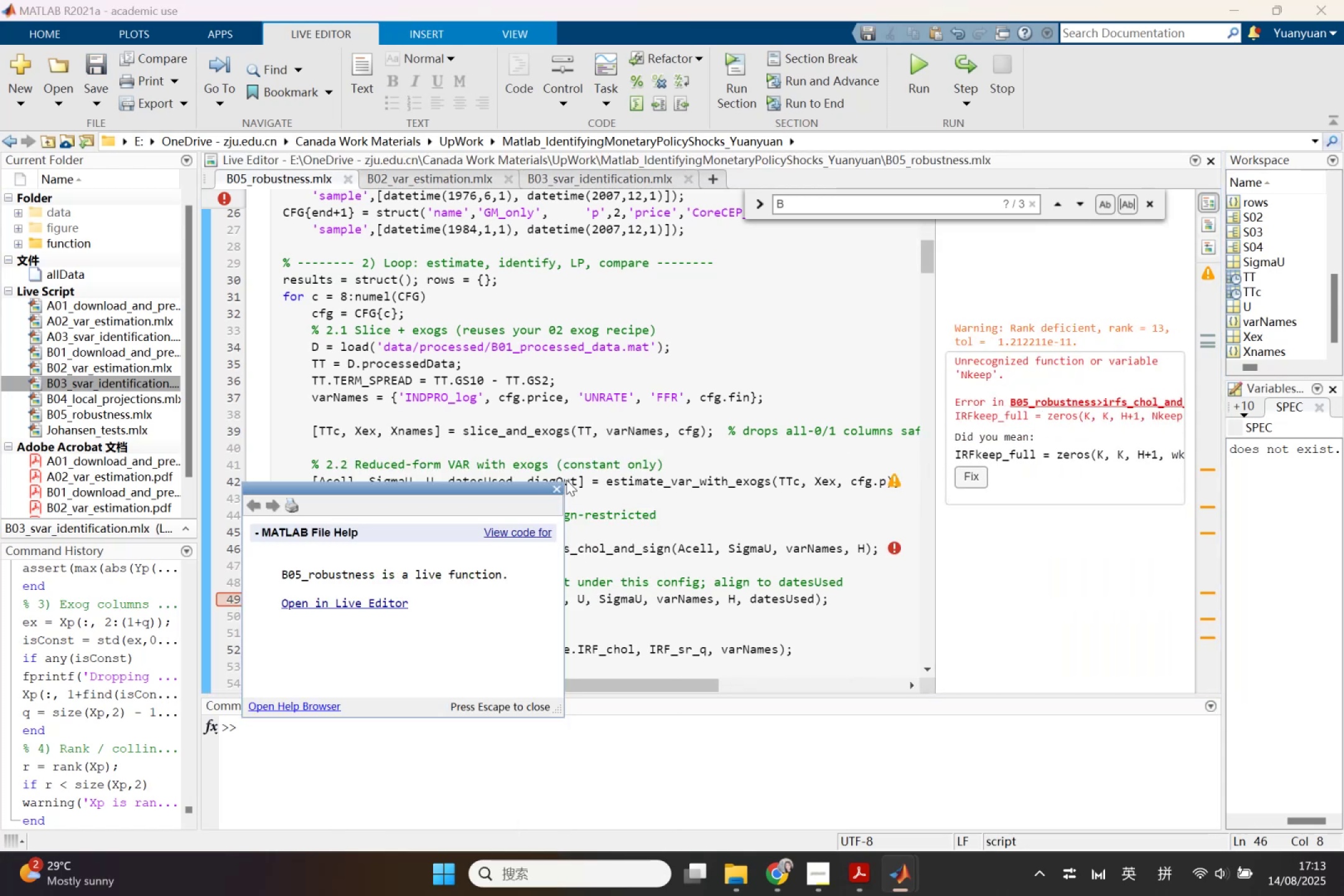 
left_click([557, 490])
 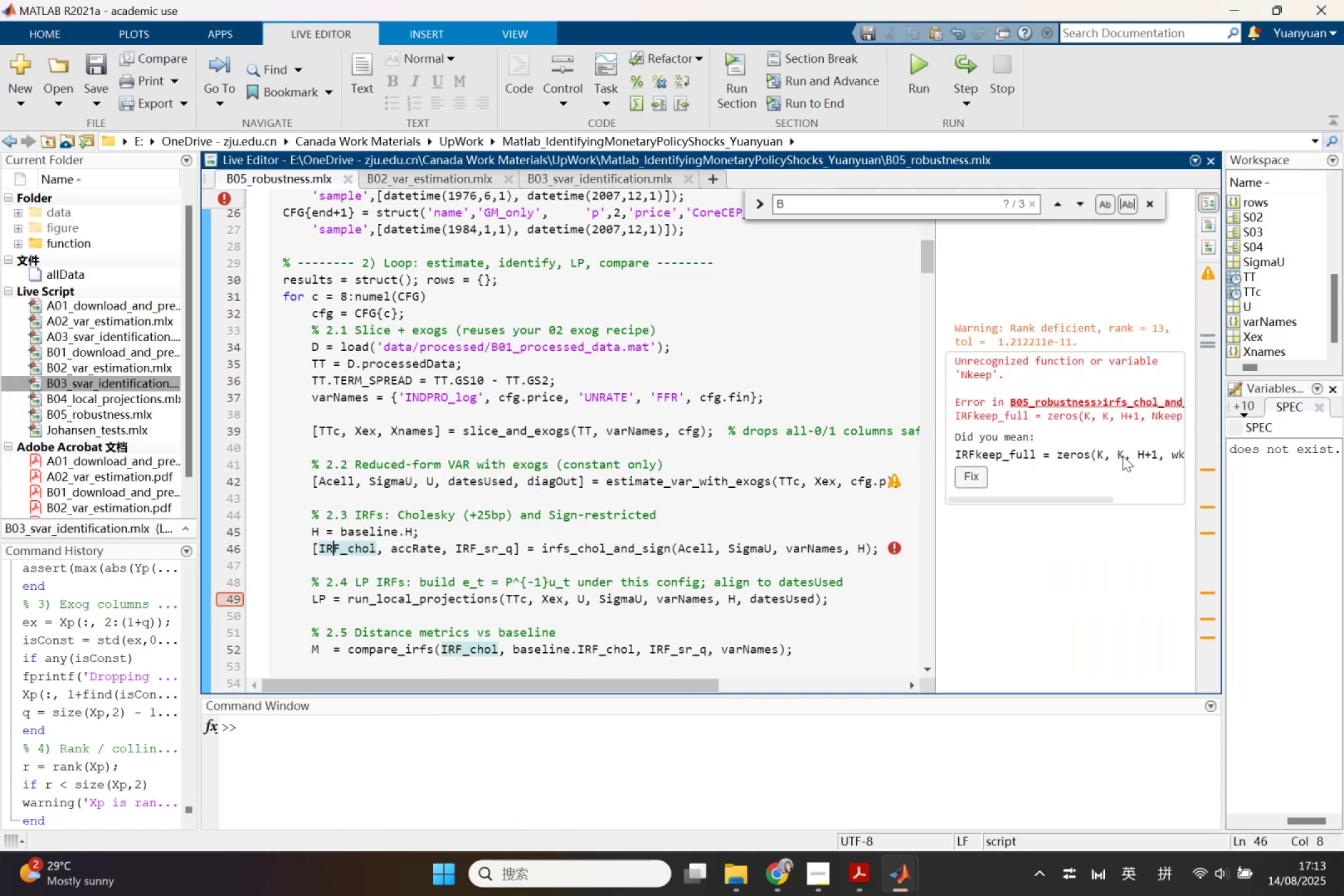 
left_click([1122, 455])
 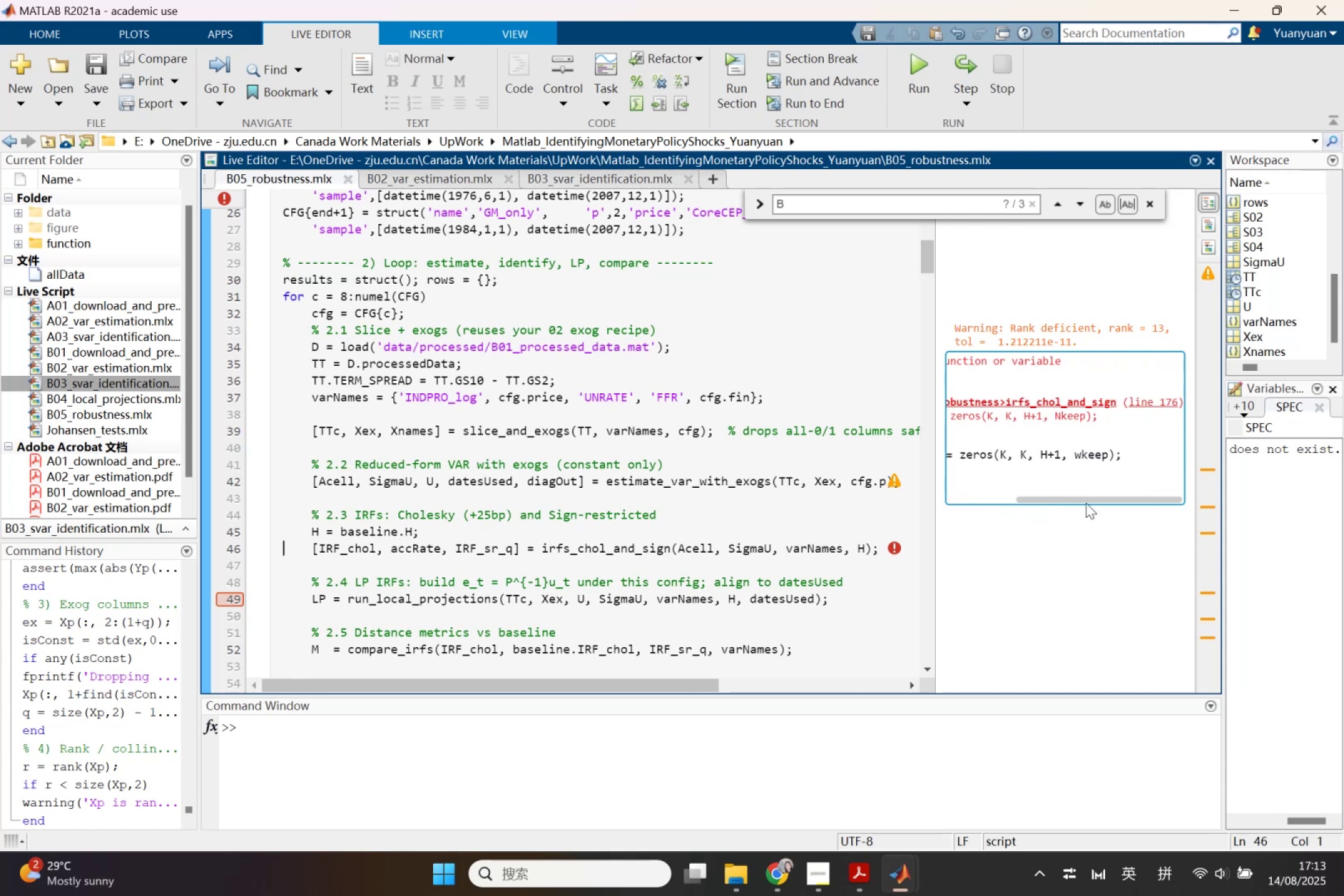 
mouse_move([1012, 479])
 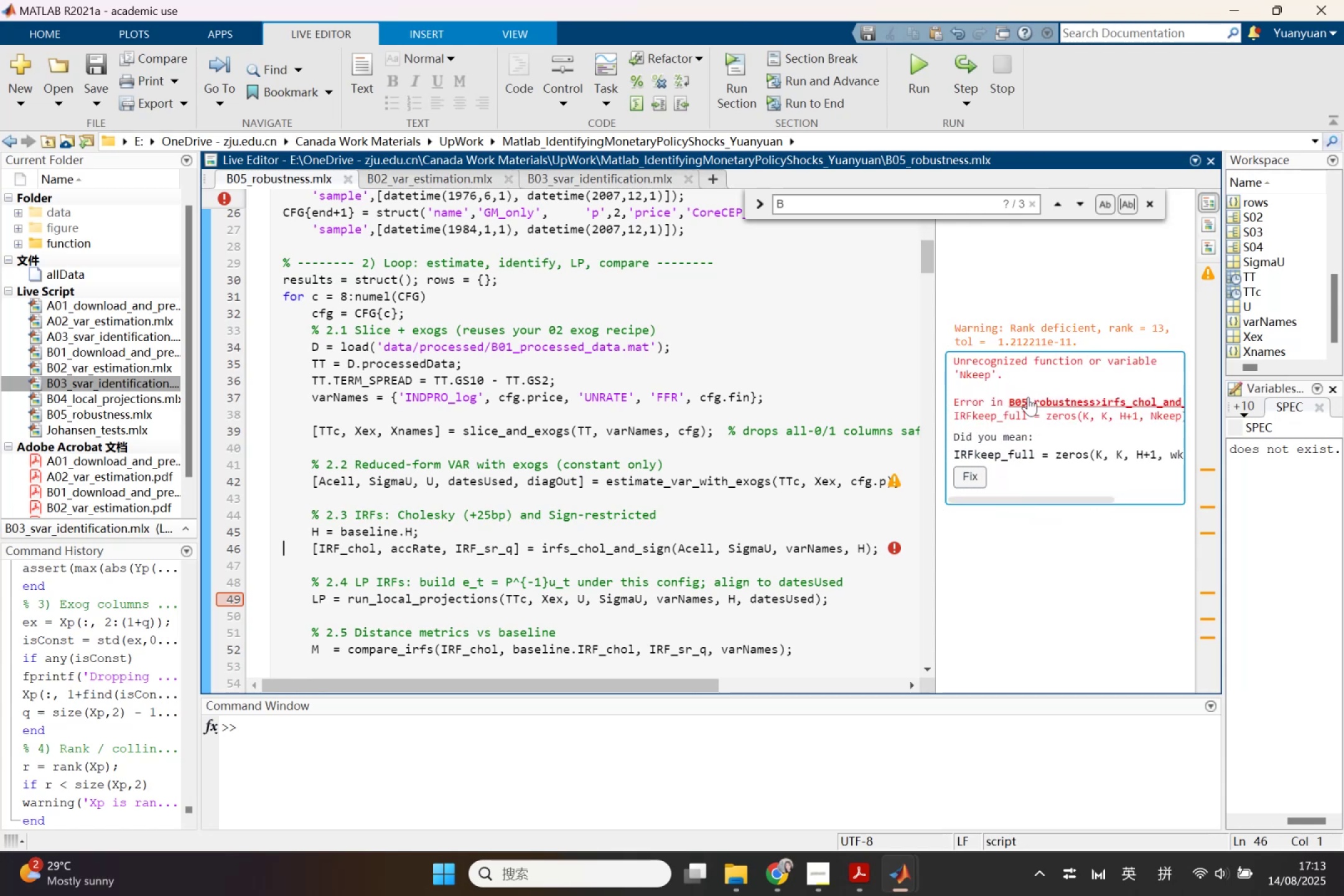 
left_click([1029, 398])
 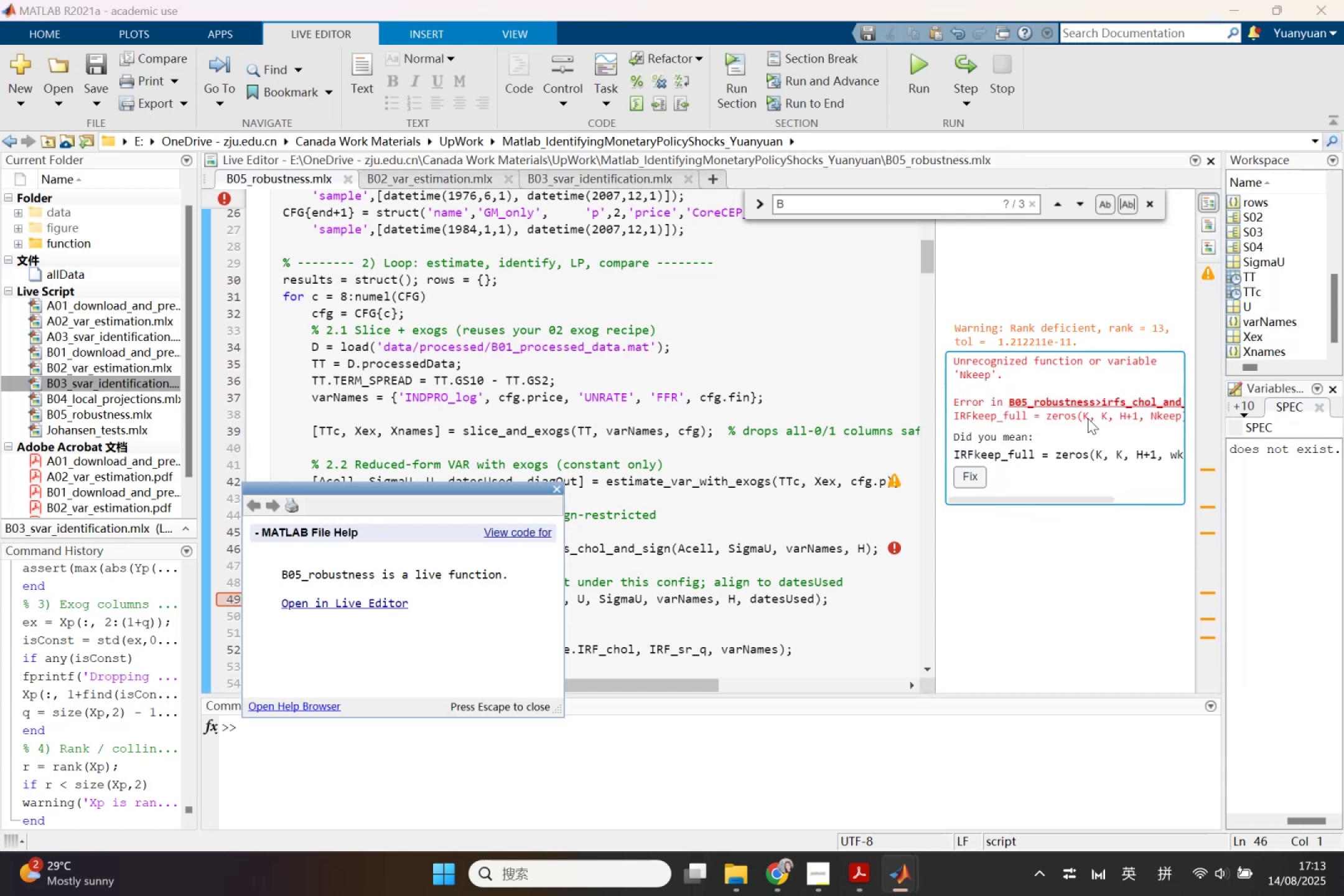 
double_click([1088, 418])
 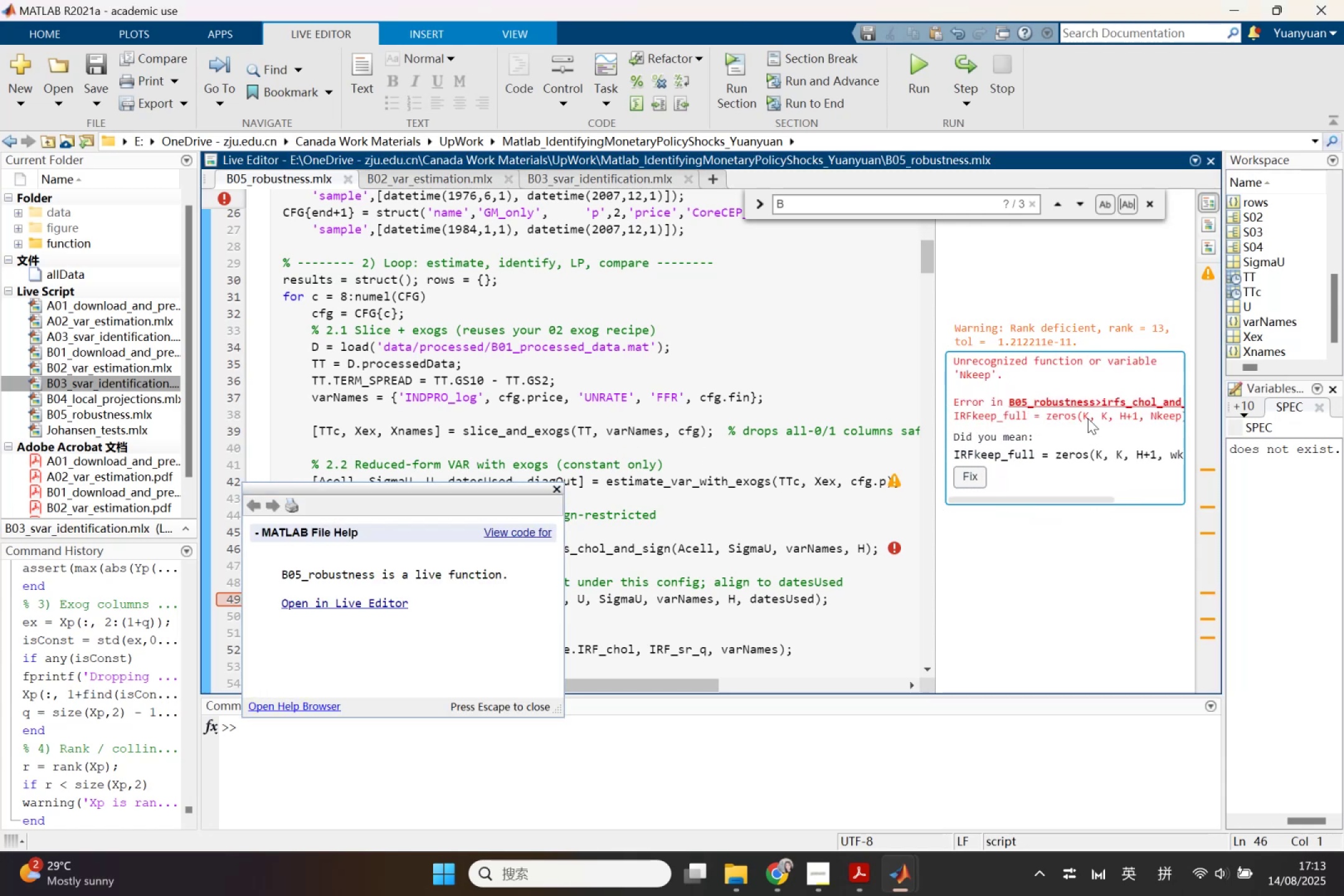 
triple_click([1088, 418])
 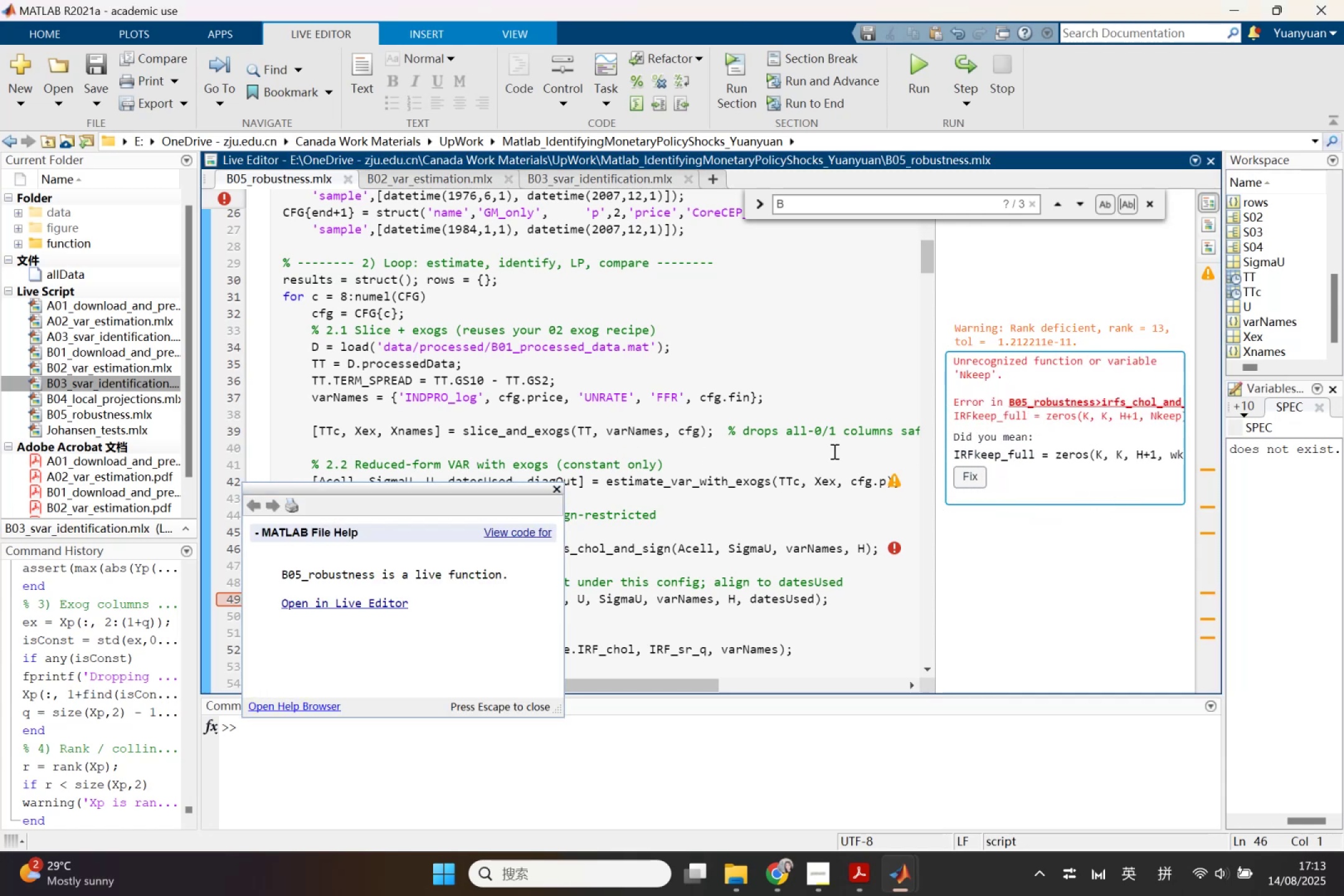 
left_click([824, 454])
 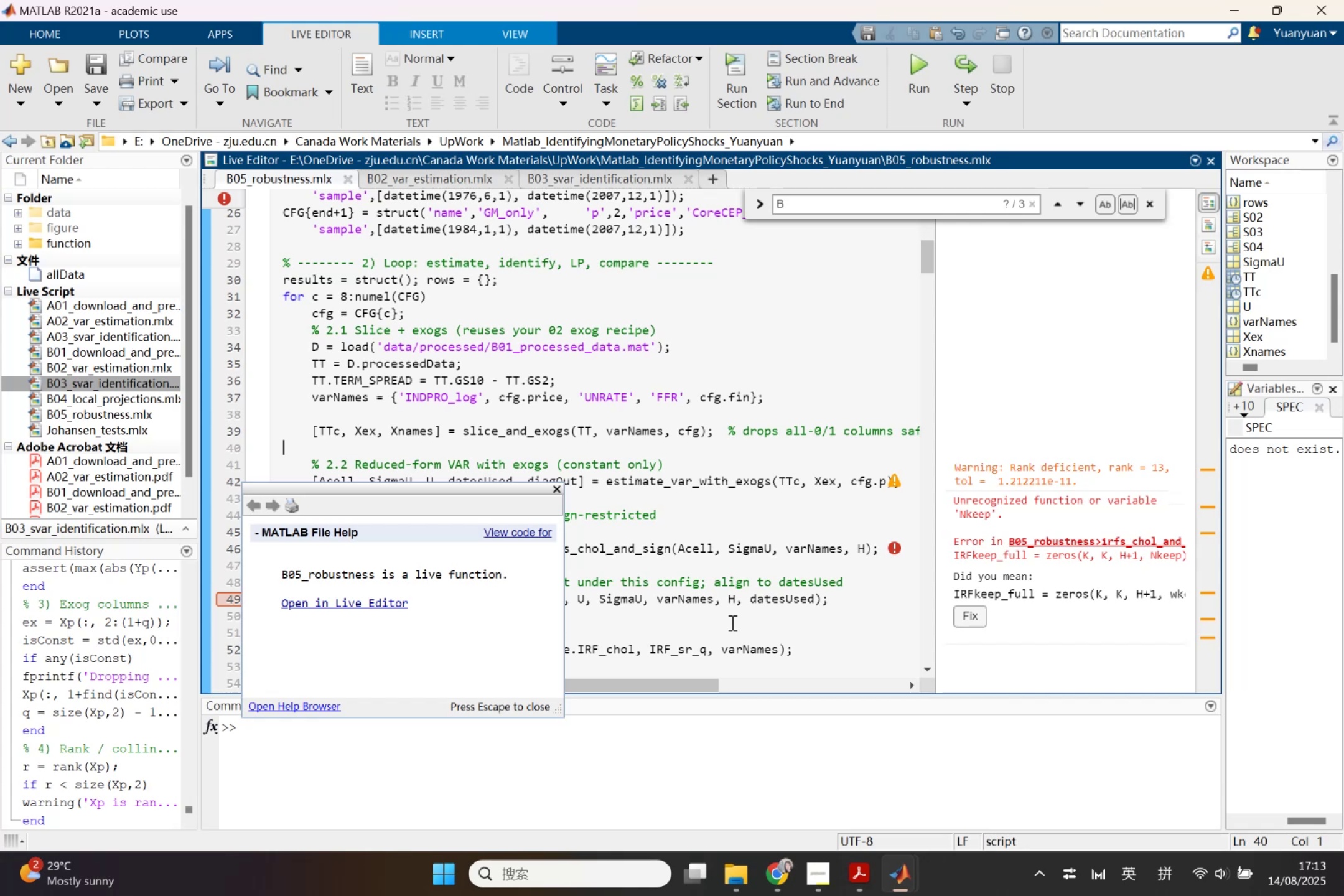 
scroll: coordinate [731, 626], scroll_direction: down, amount: 5.0
 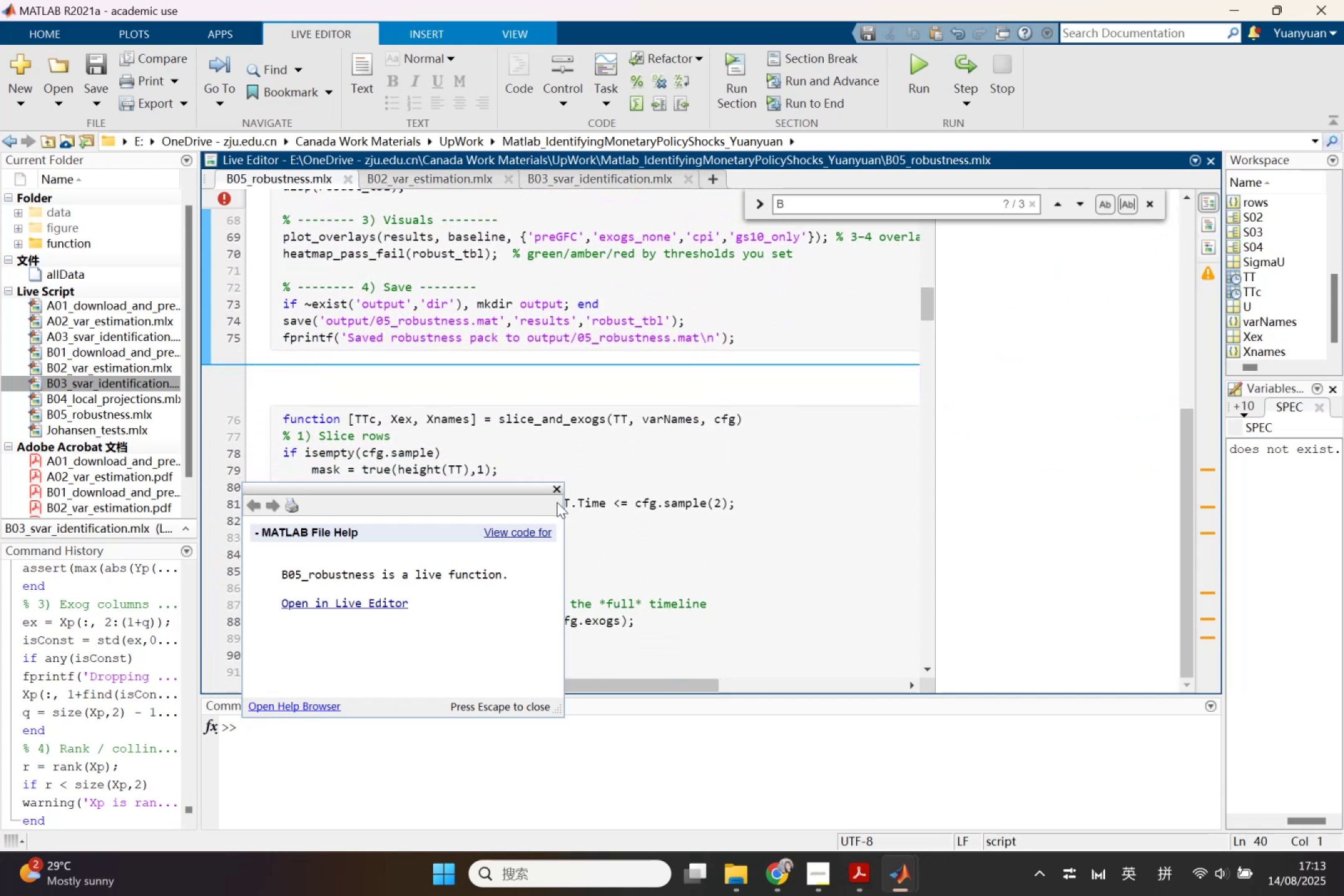 
left_click([559, 493])
 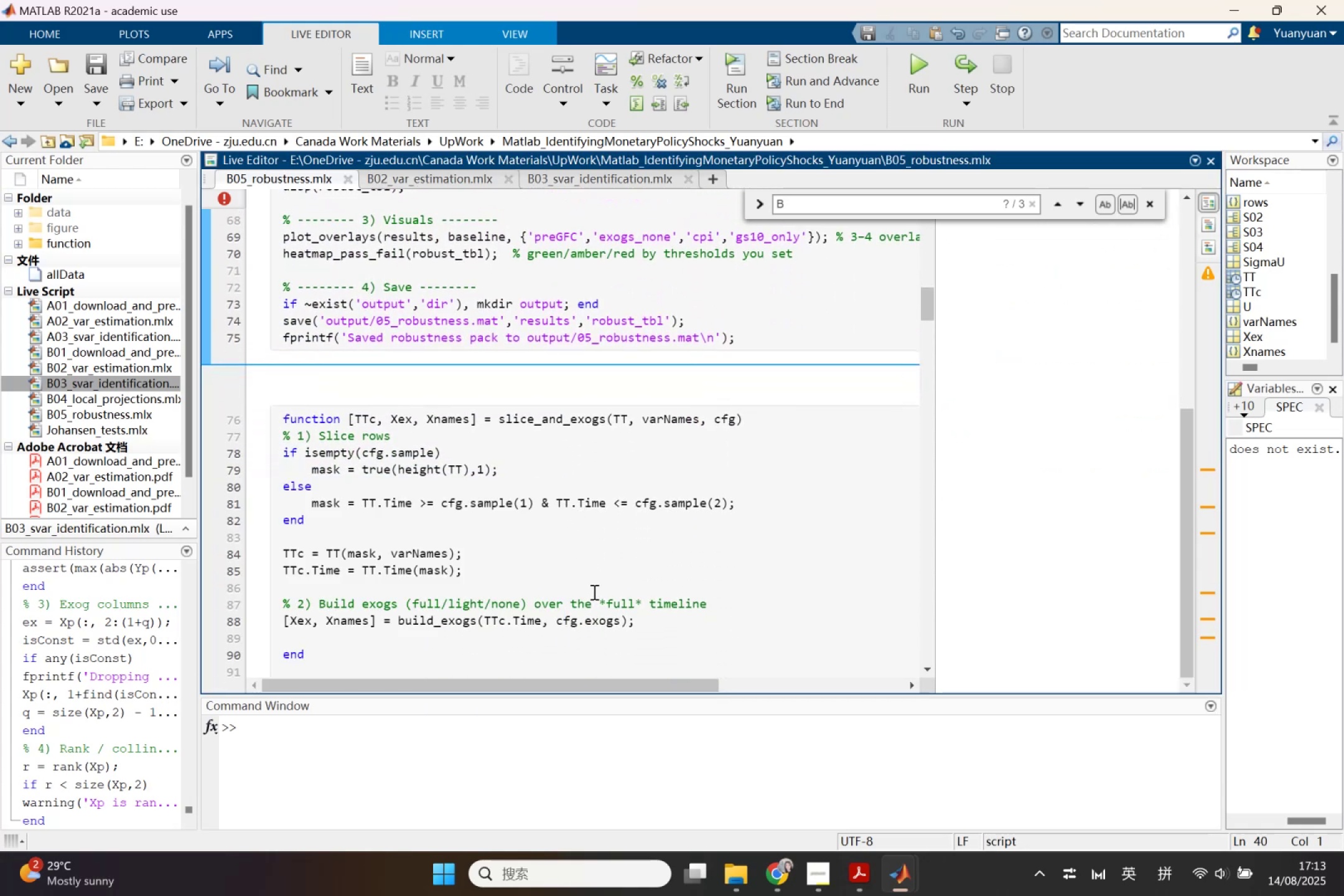 
scroll: coordinate [596, 576], scroll_direction: down, amount: 9.0
 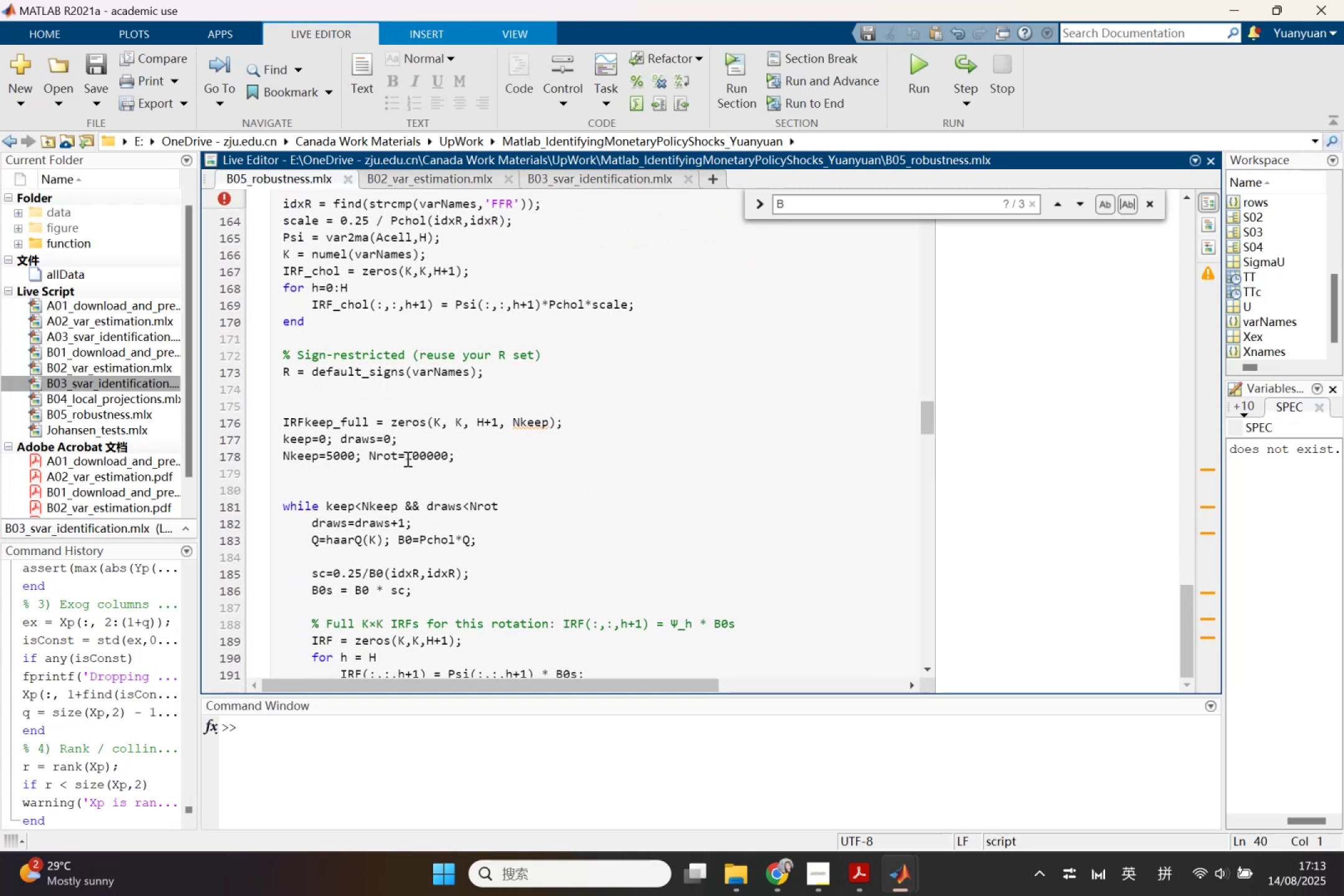 
wait(6.55)
 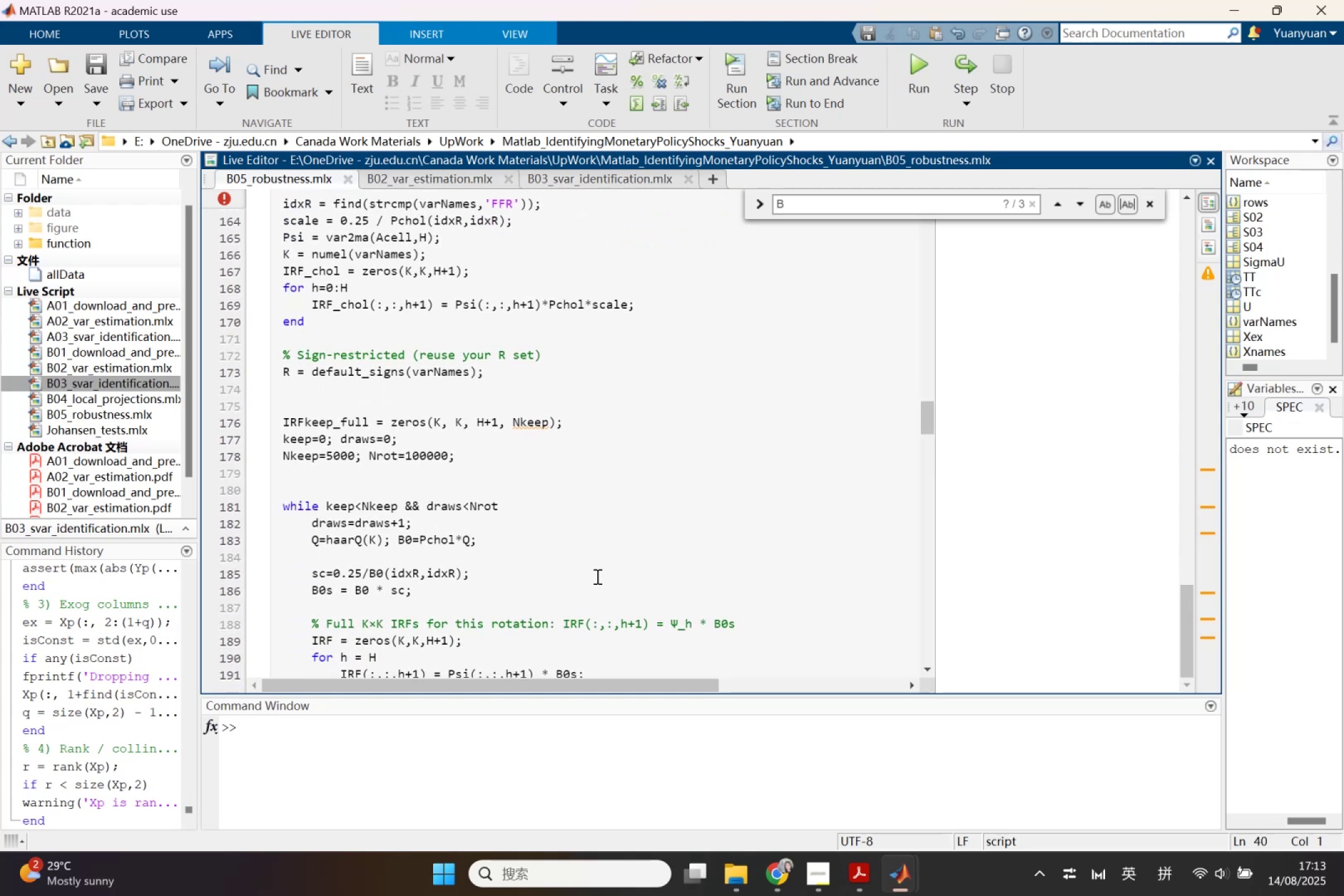 
key(Control+X)
 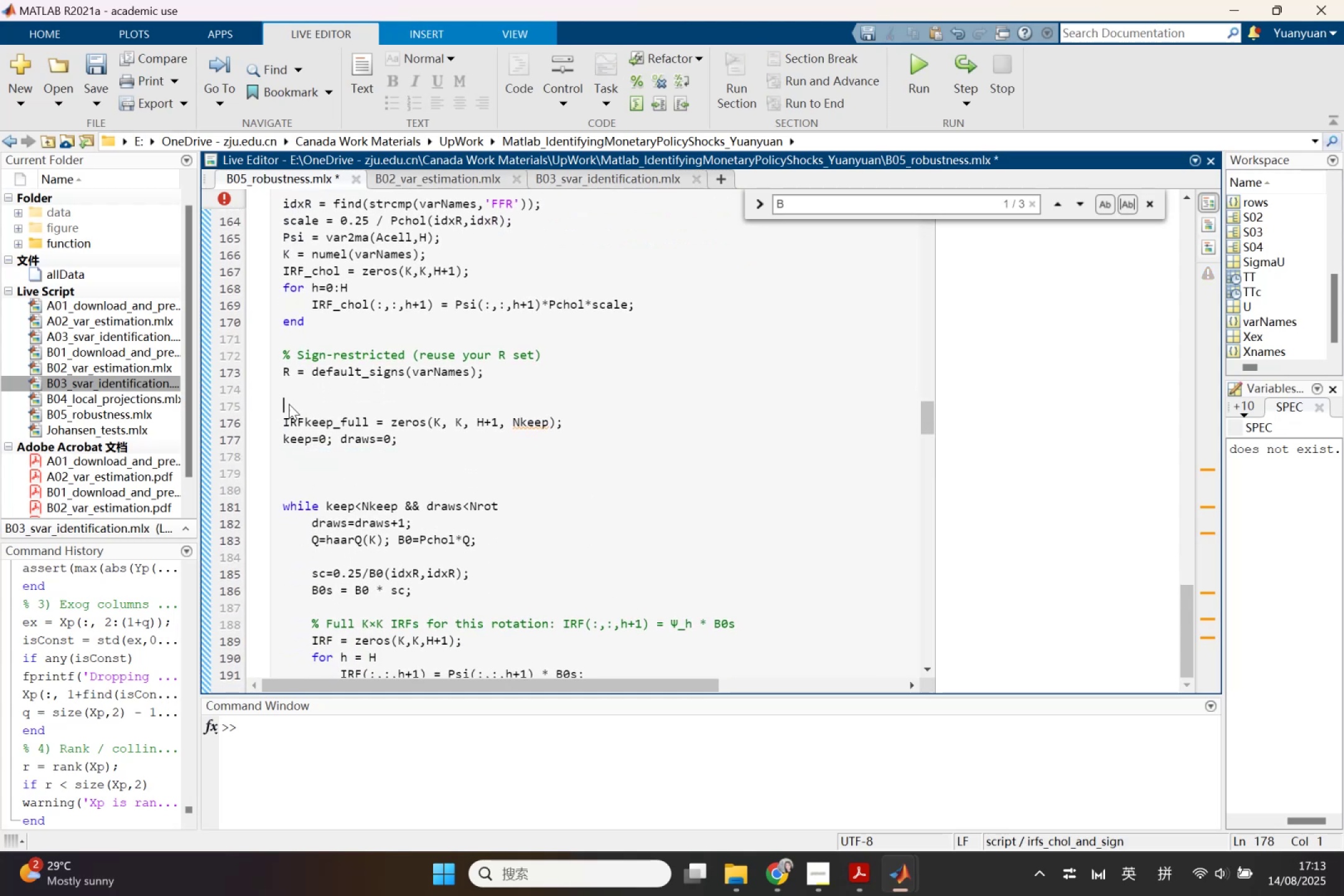 
key(Control+V)
 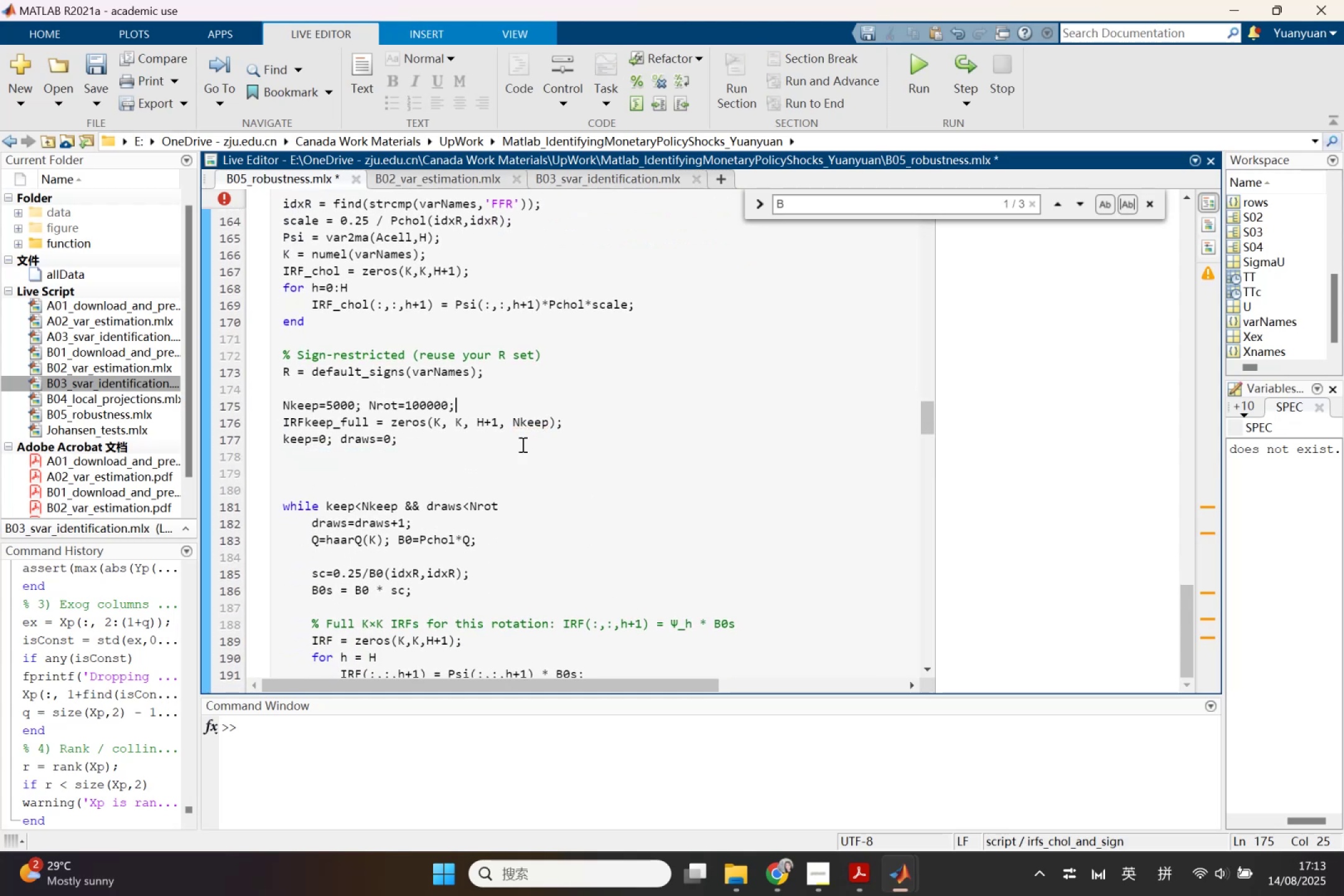 
key(Enter)
 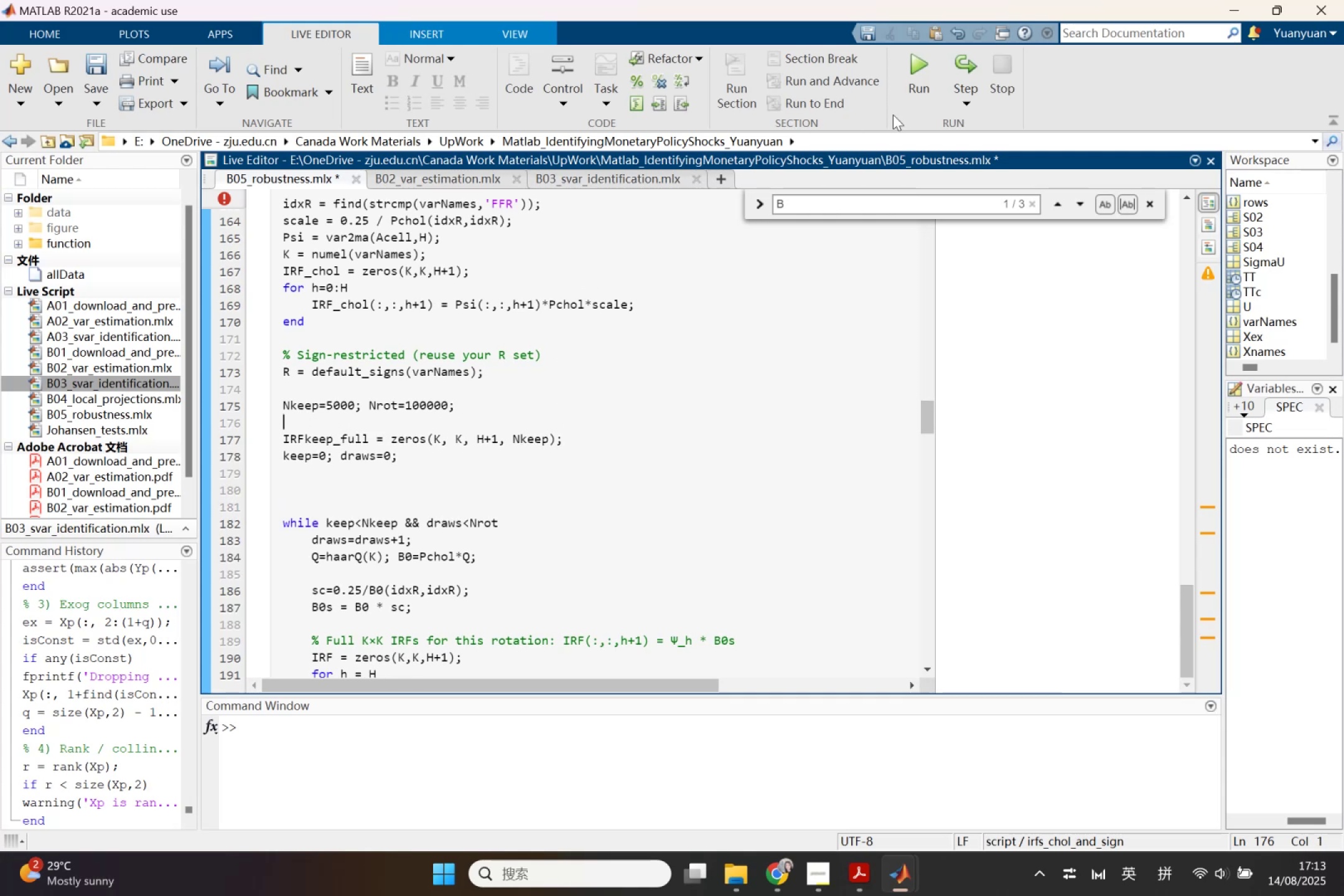 
left_click([682, 469])
 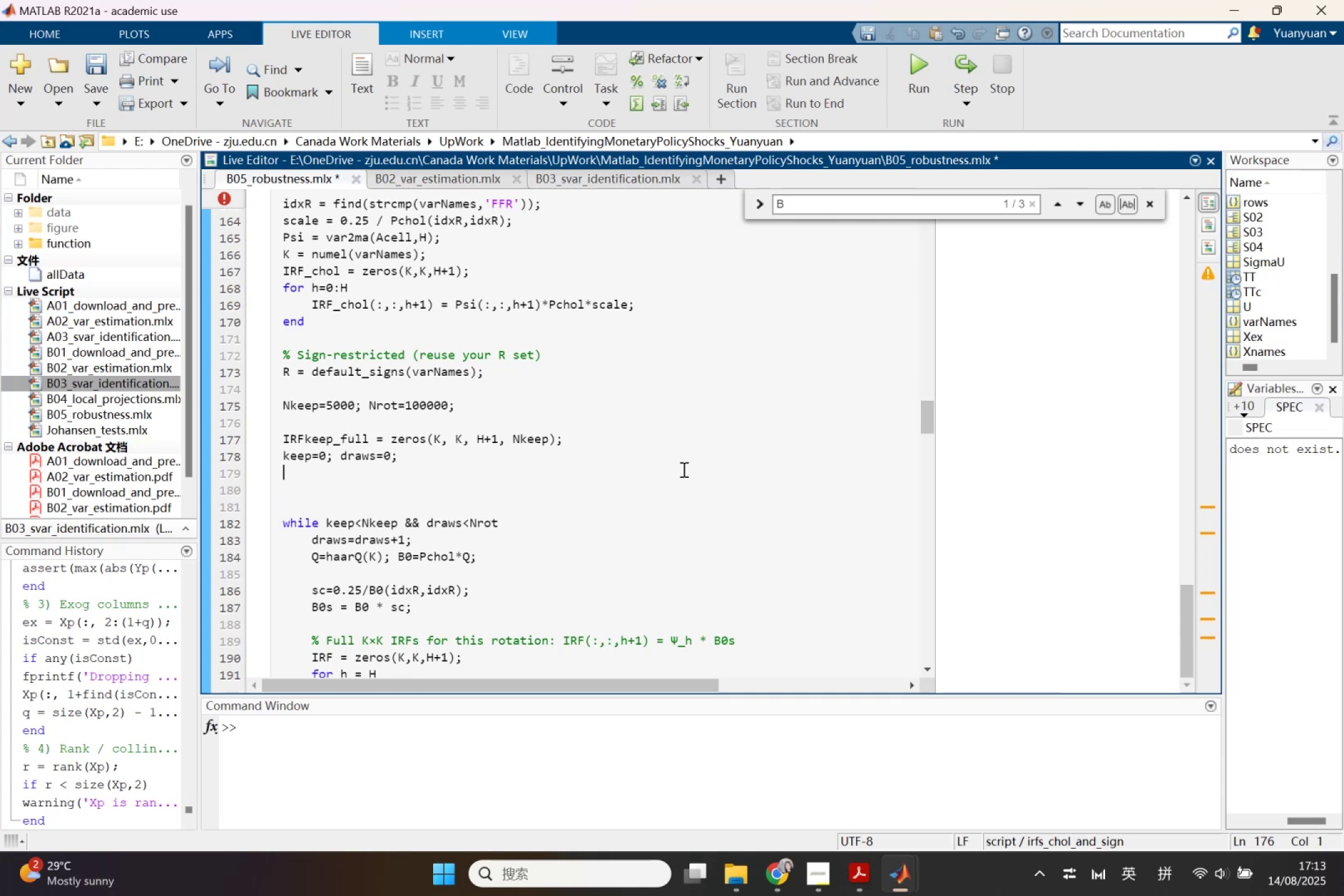 
hold_key(key=ControlLeft, duration=0.39)
 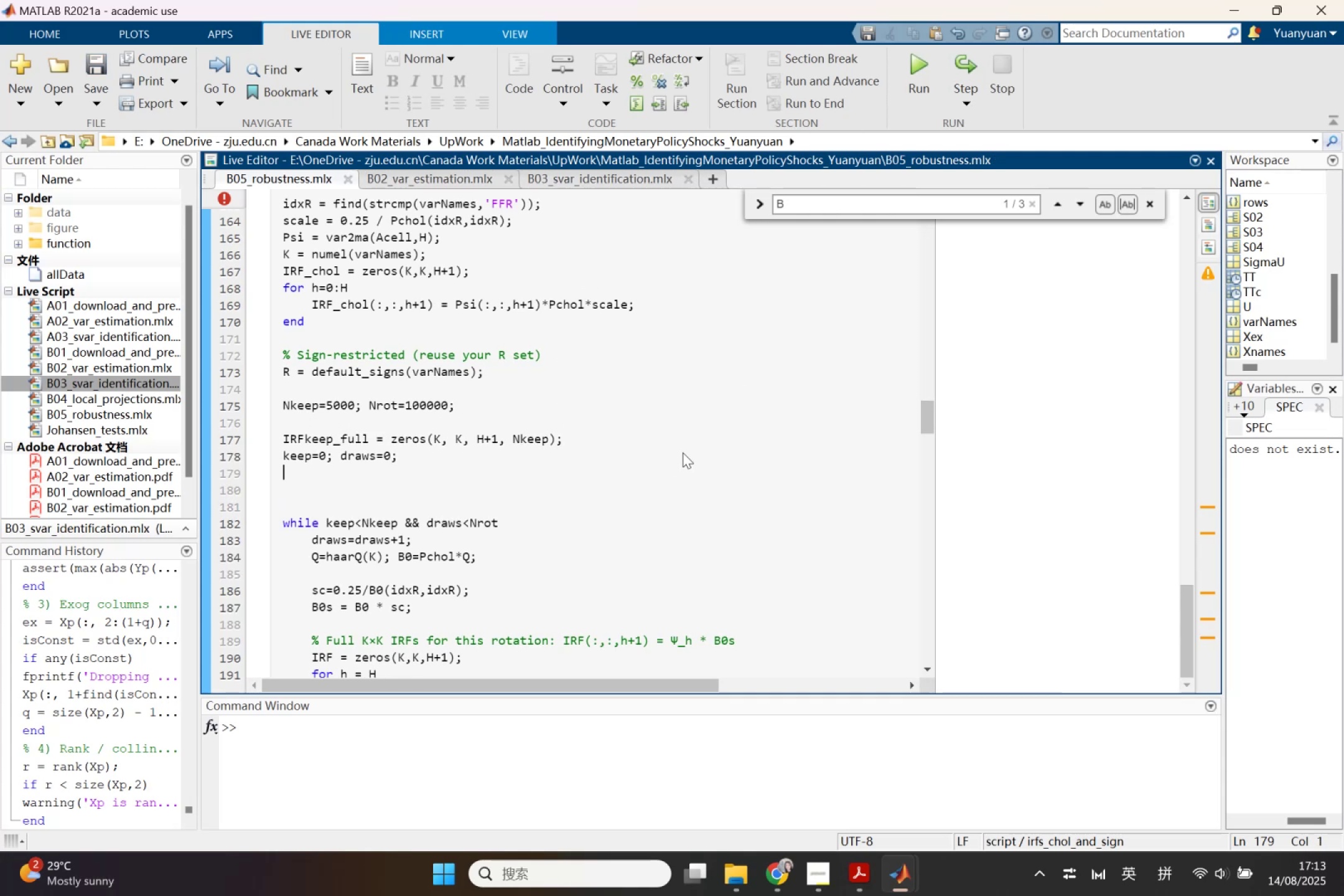 
key(Control+ControlLeft)
 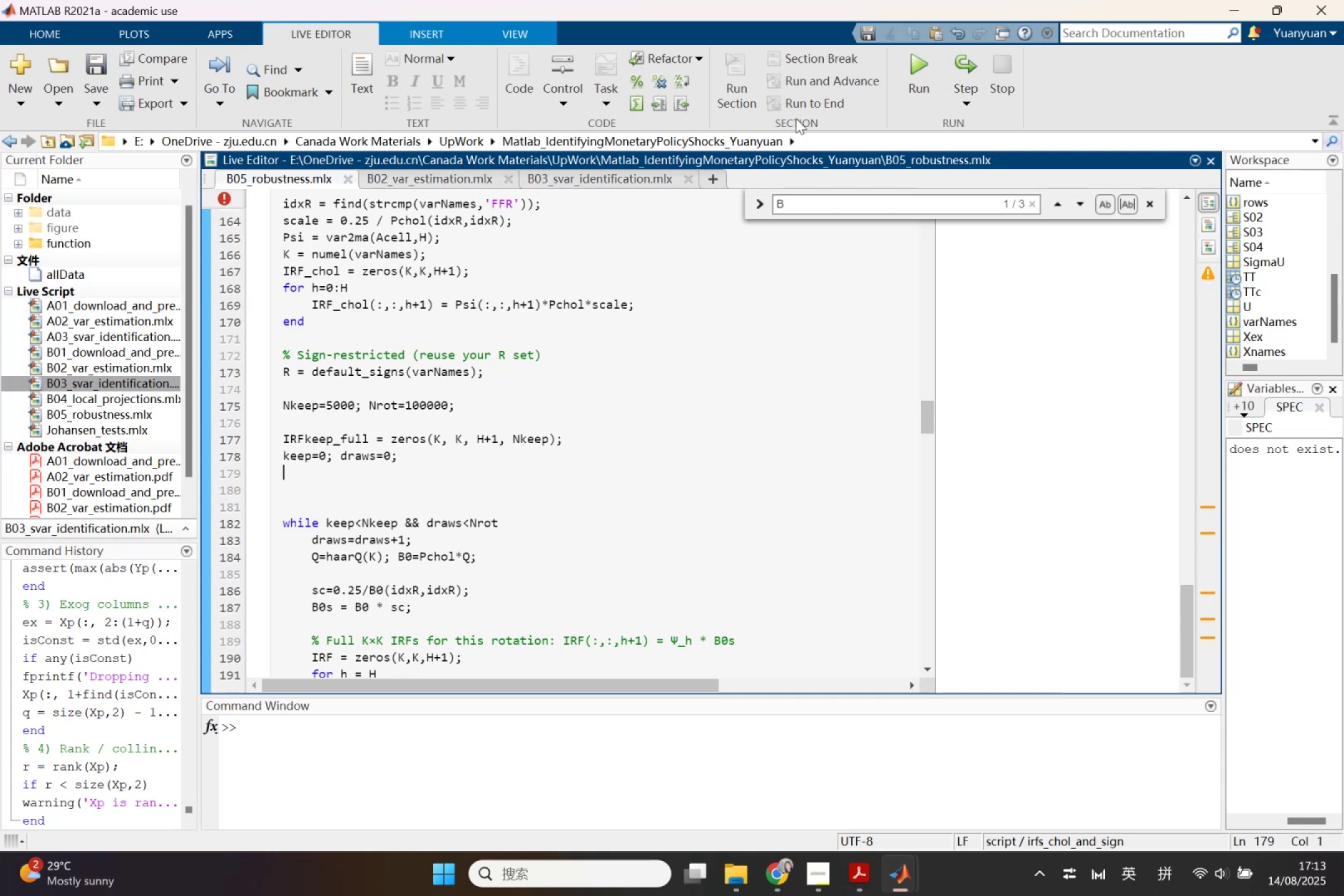 
left_click([913, 69])
 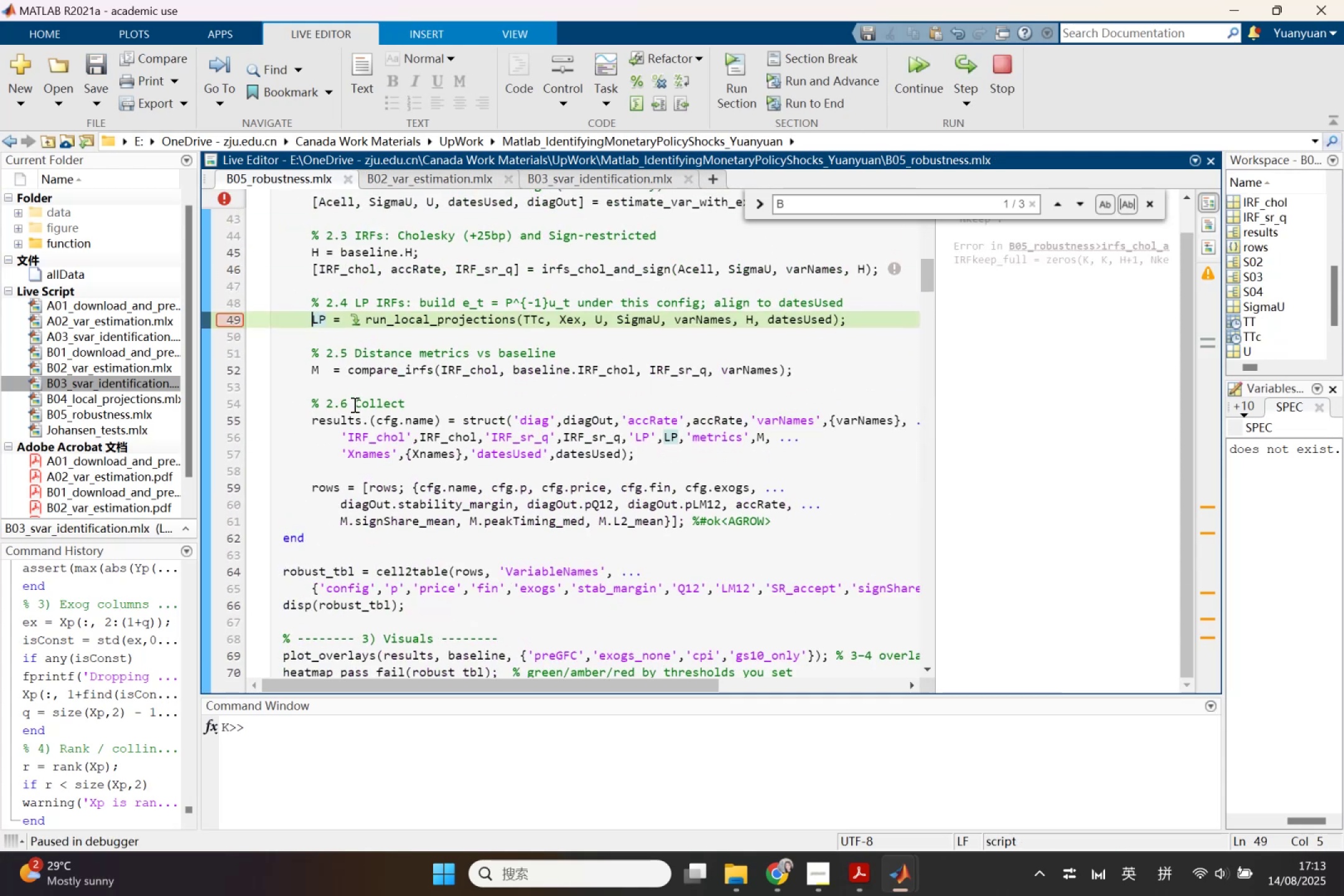 
wait(5.28)
 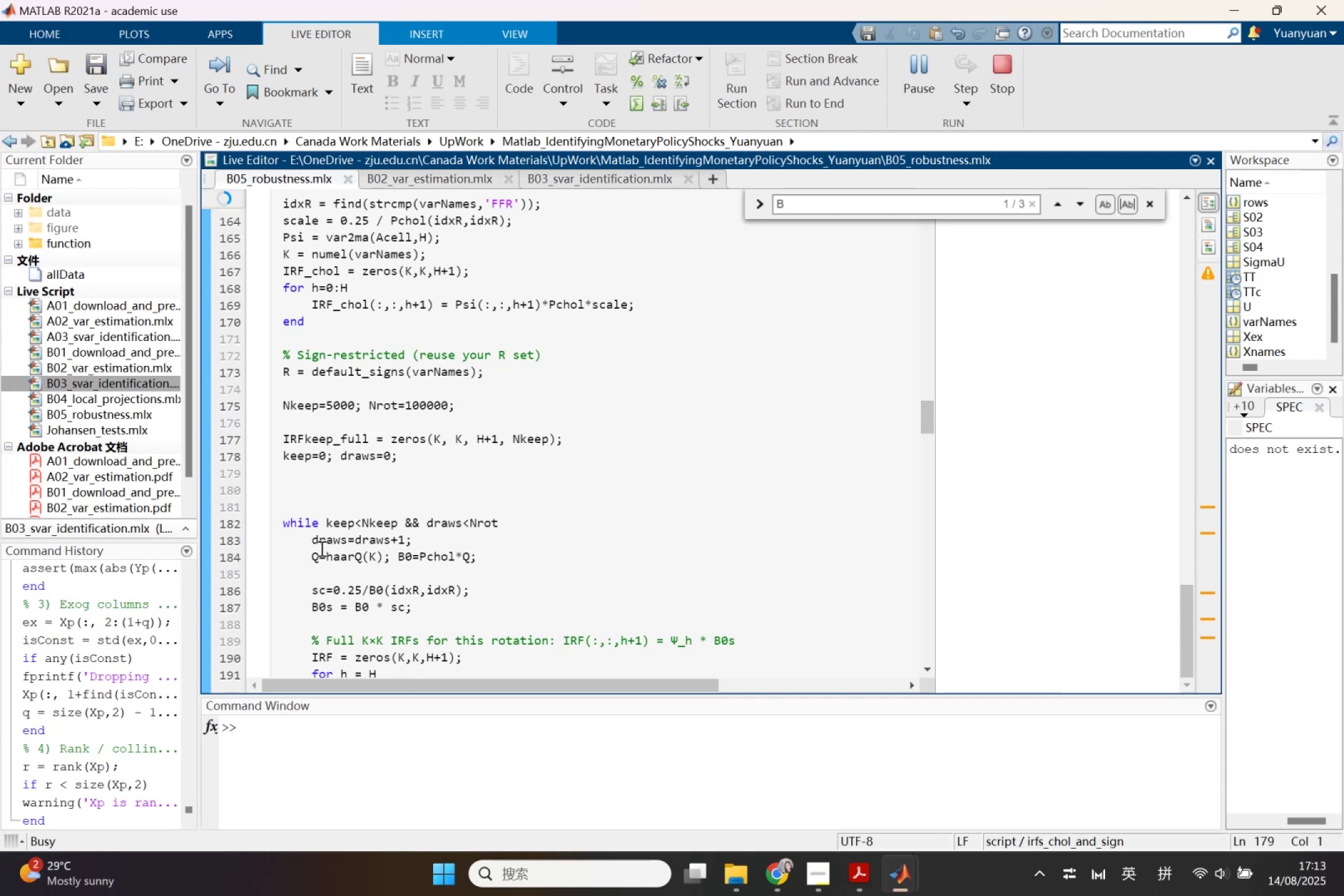 
left_click([352, 268])
 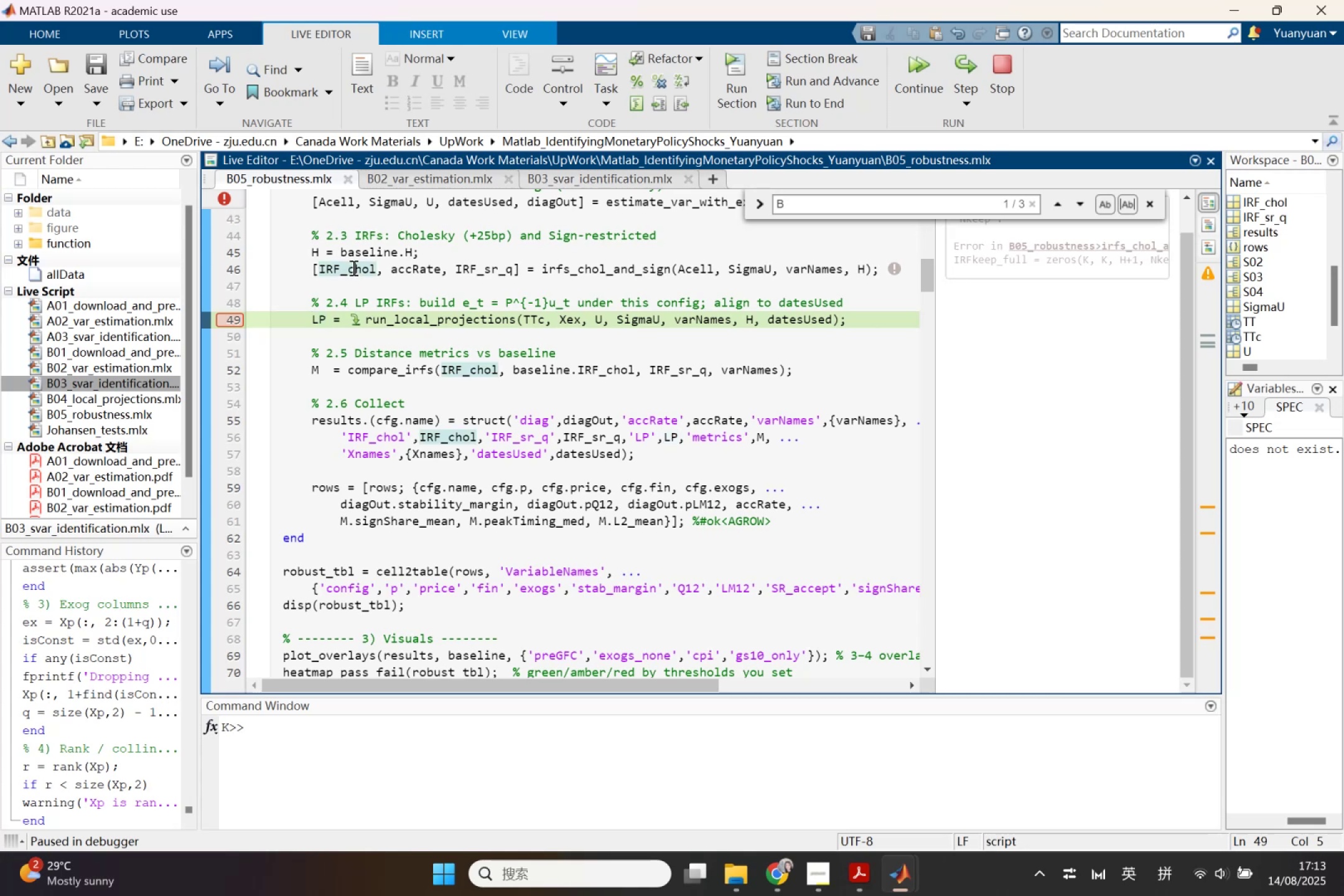 
right_click([352, 268])
 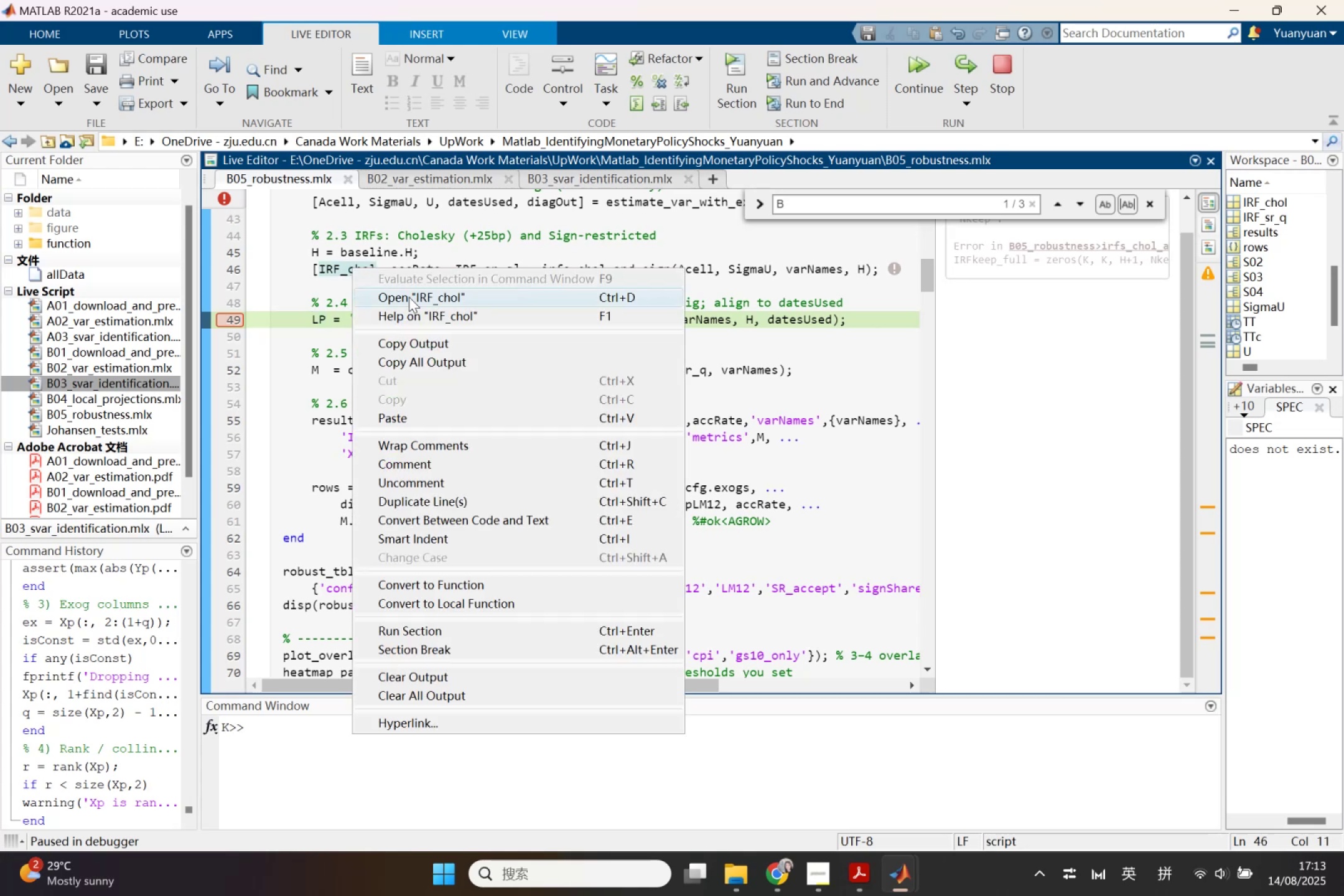 
left_click([409, 297])
 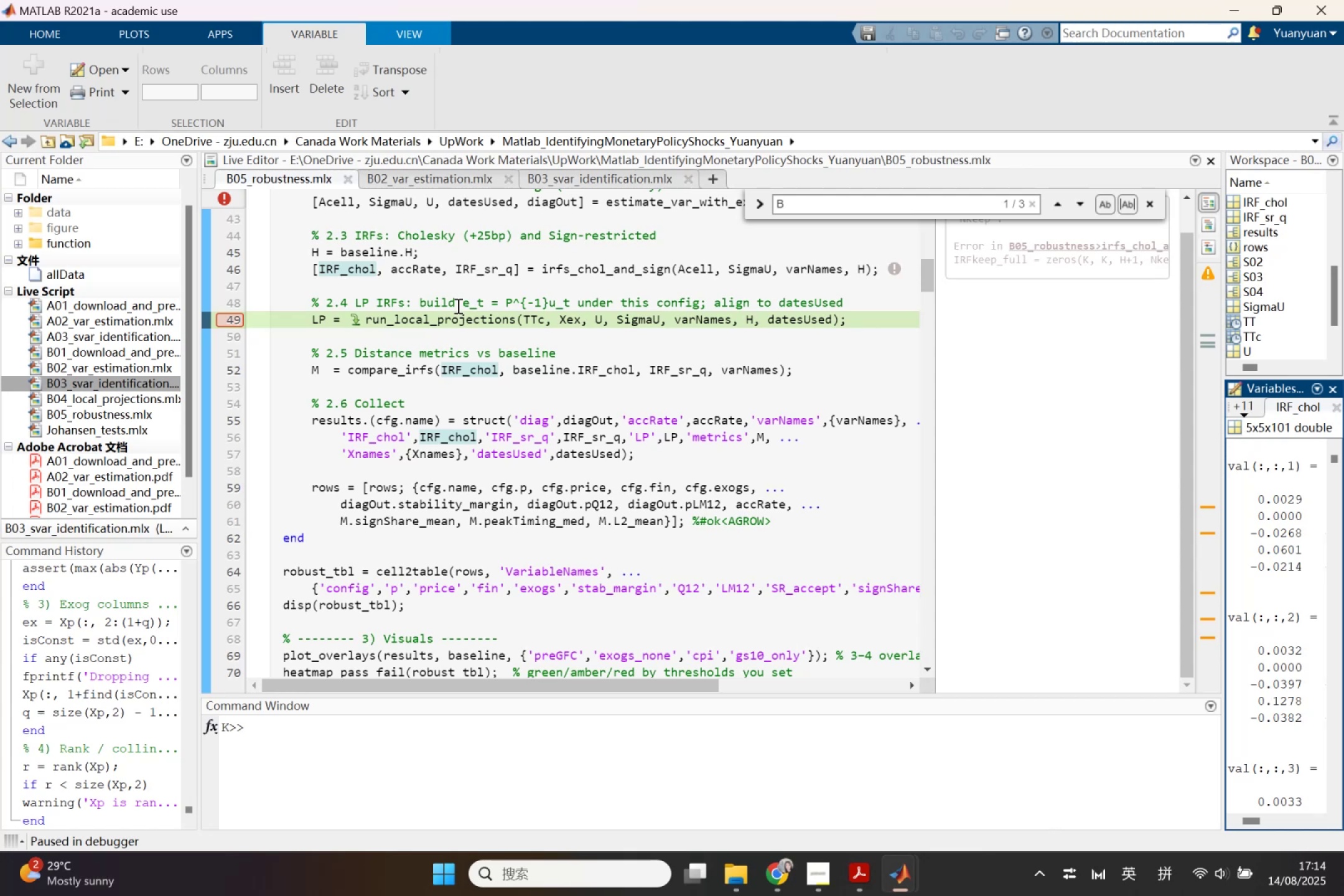 
wait(13.78)
 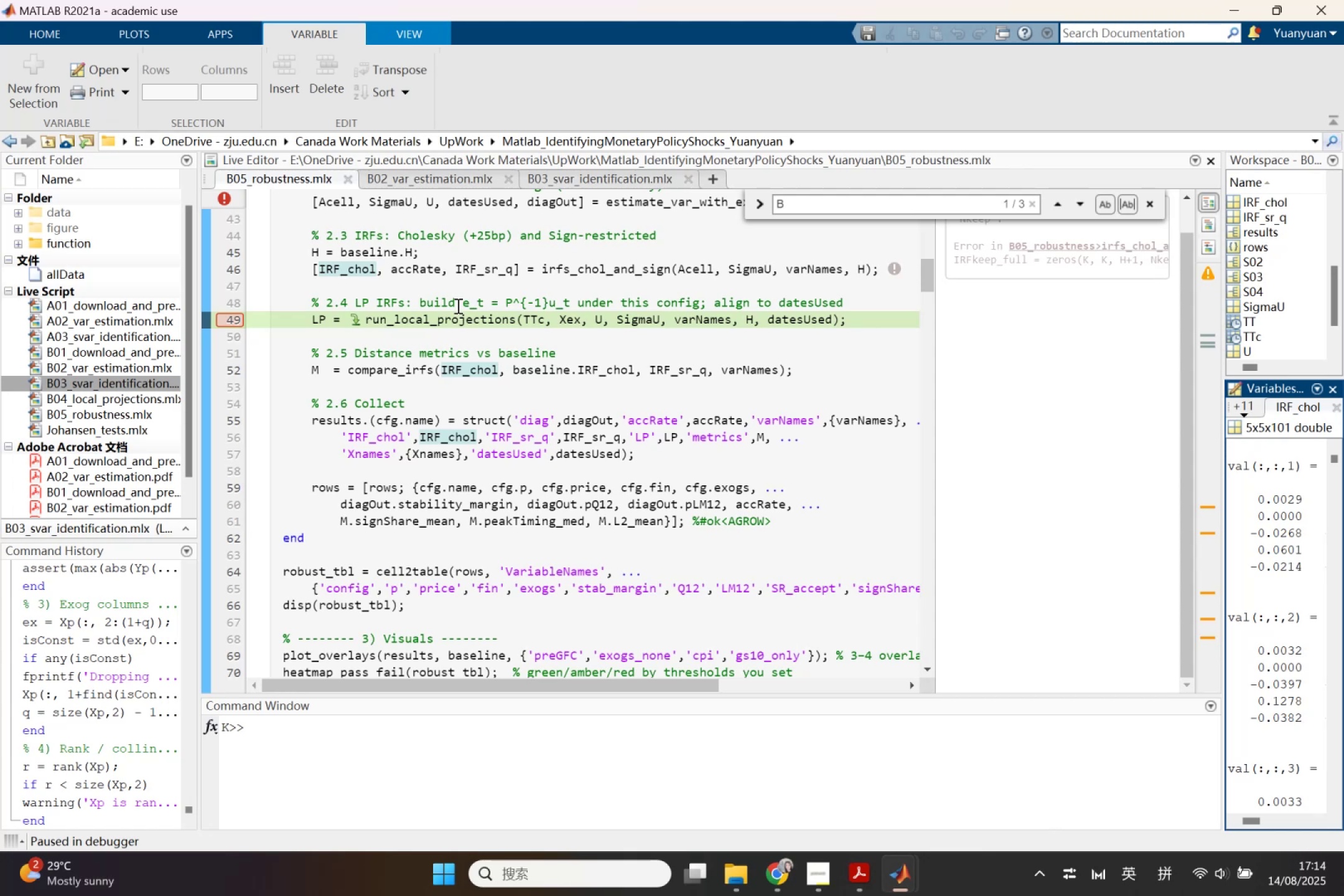 
left_click([478, 268])
 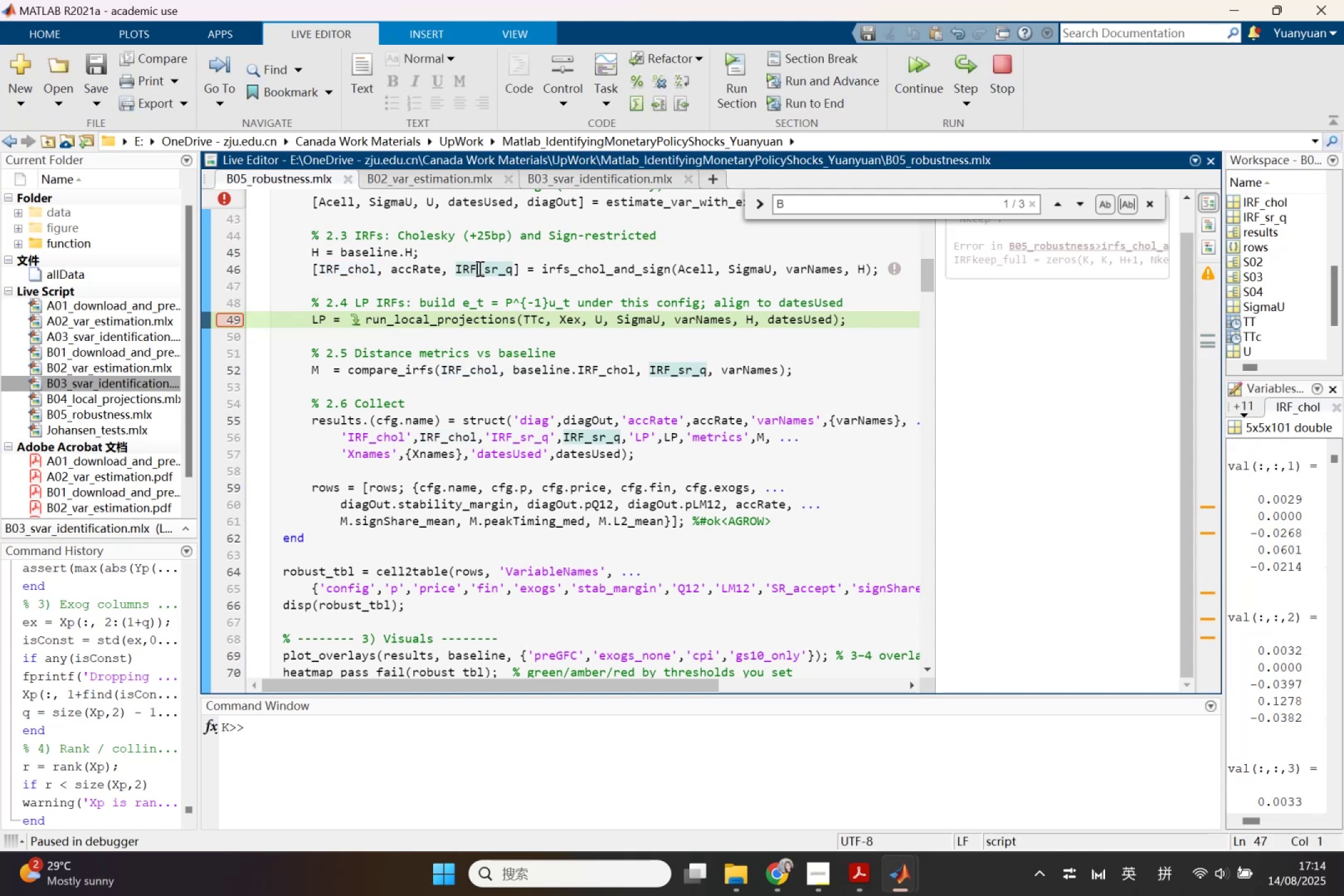 
right_click([478, 268])
 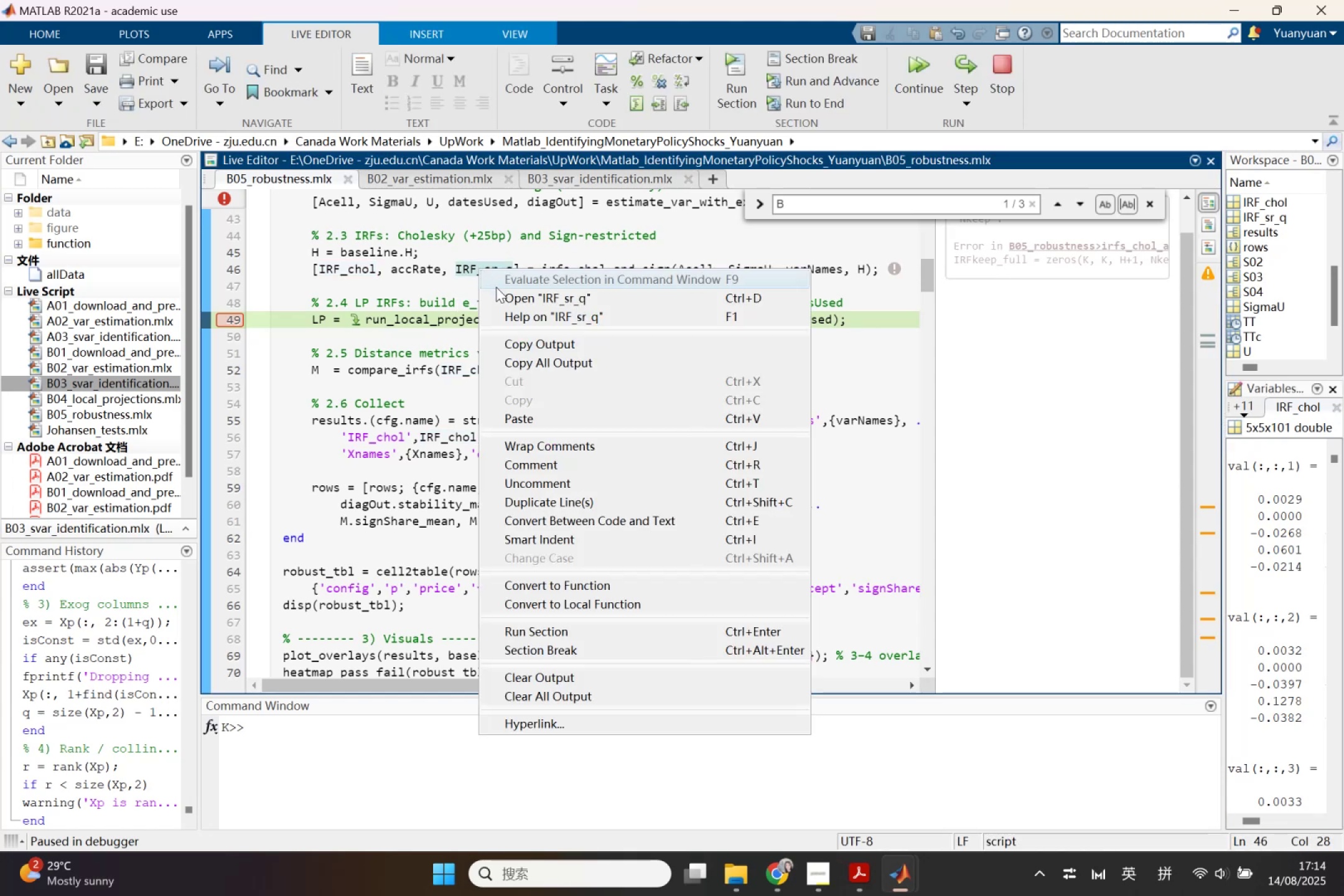 
left_click([506, 302])
 